 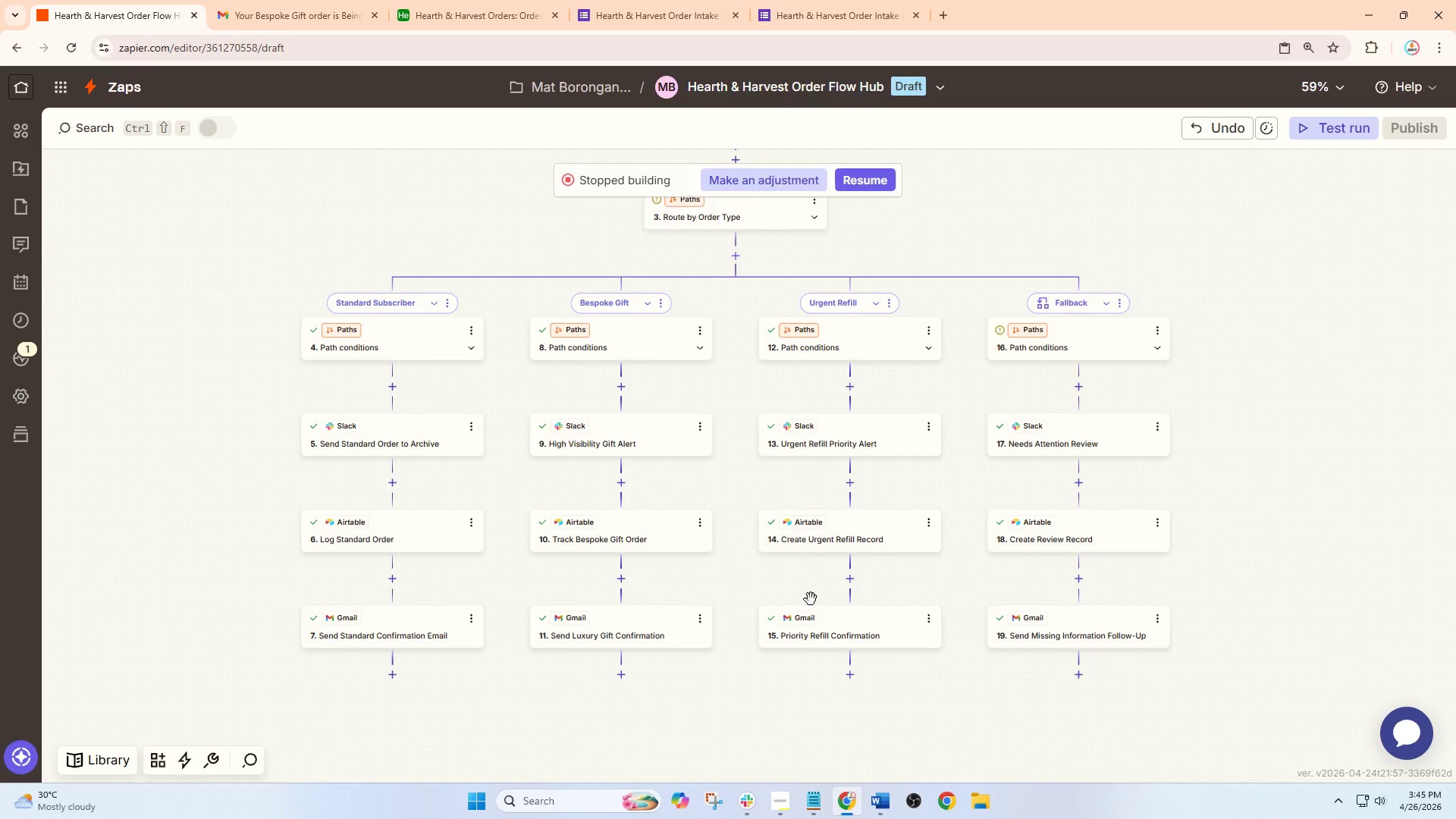 
scroll: coordinate [795, 460], scroll_direction: up, amount: 2.0
 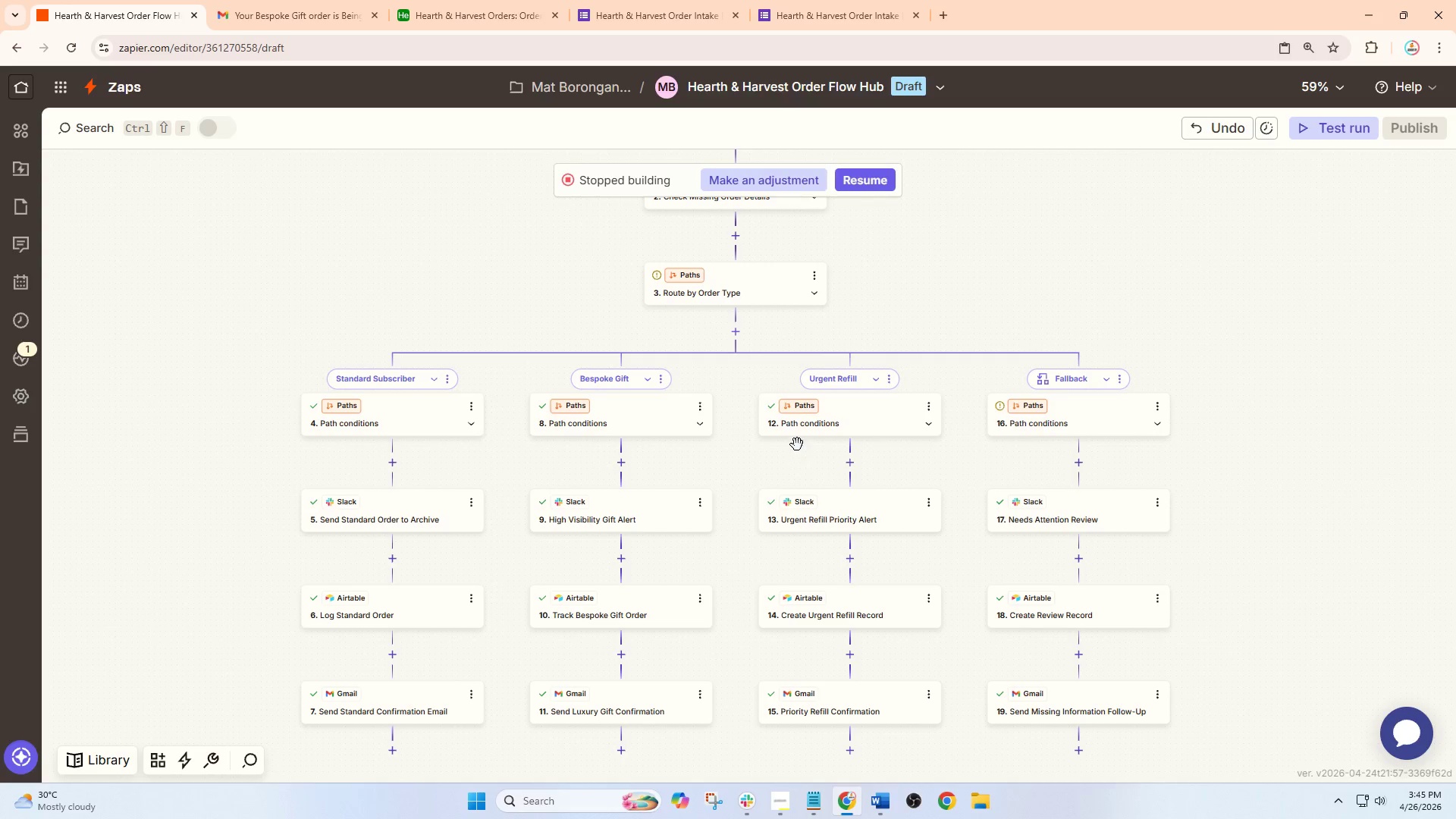 
left_click([755, 358])
 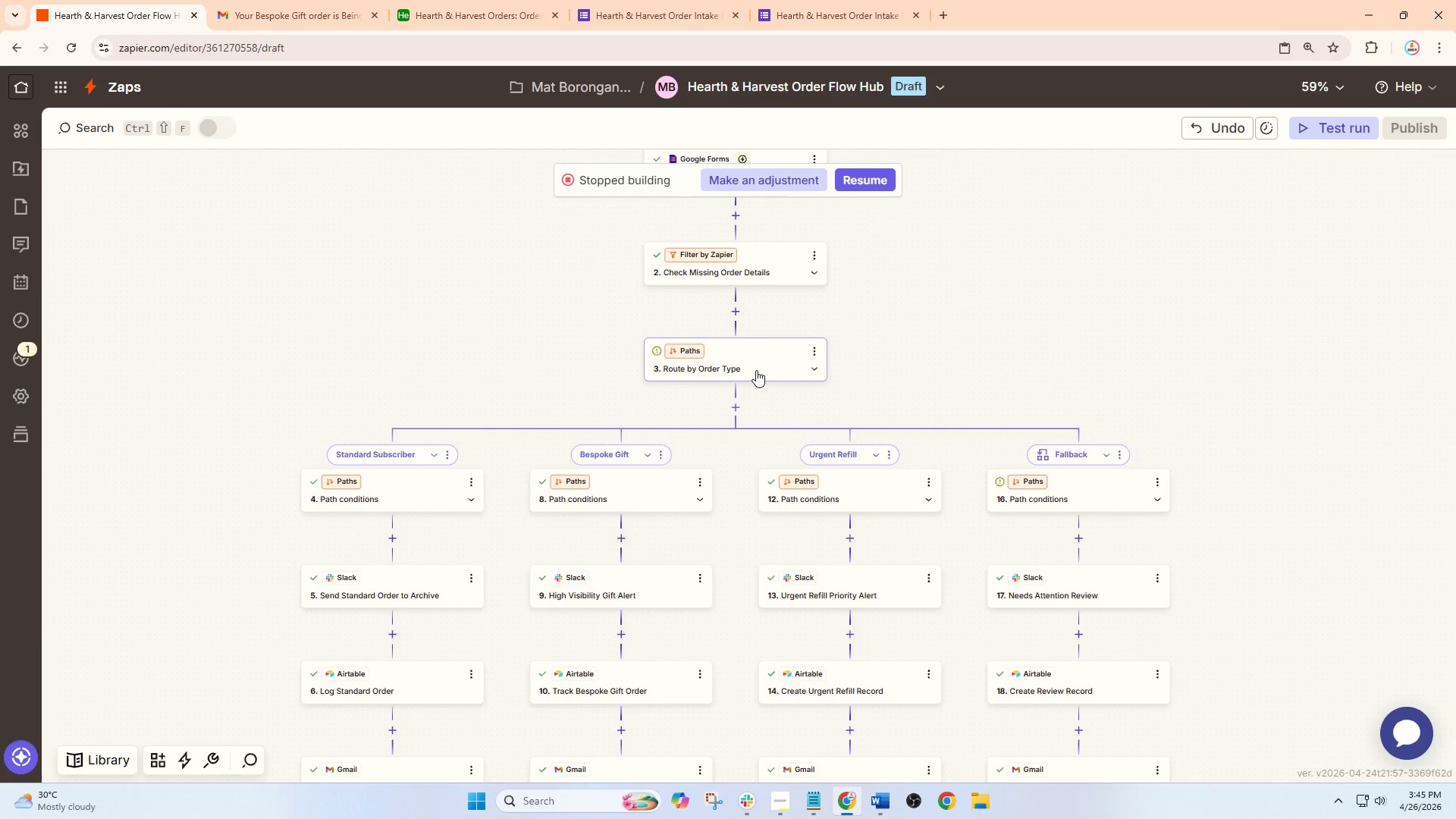 
scroll: coordinate [786, 461], scroll_direction: down, amount: 2.0
 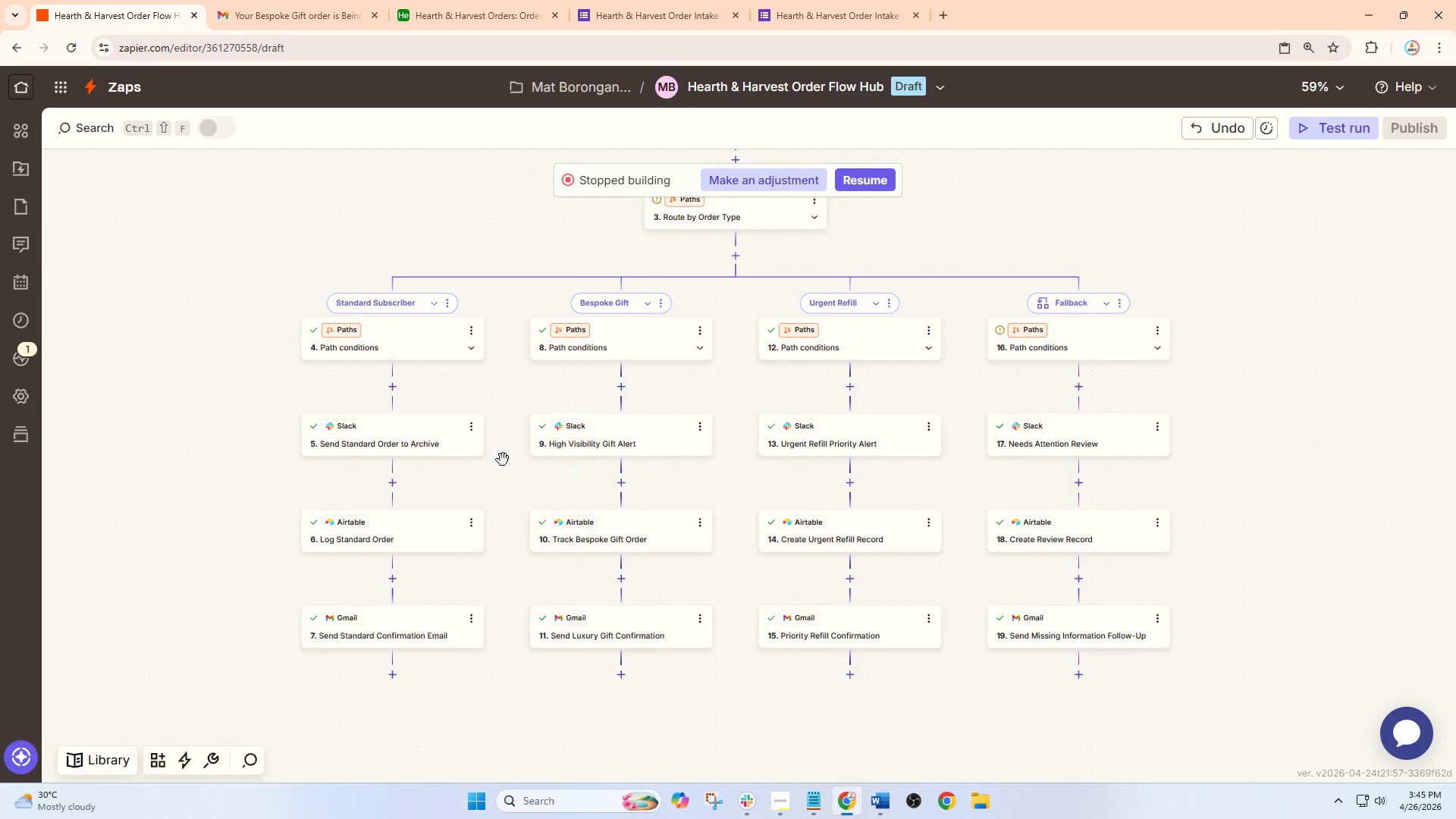 
left_click([751, 362])
 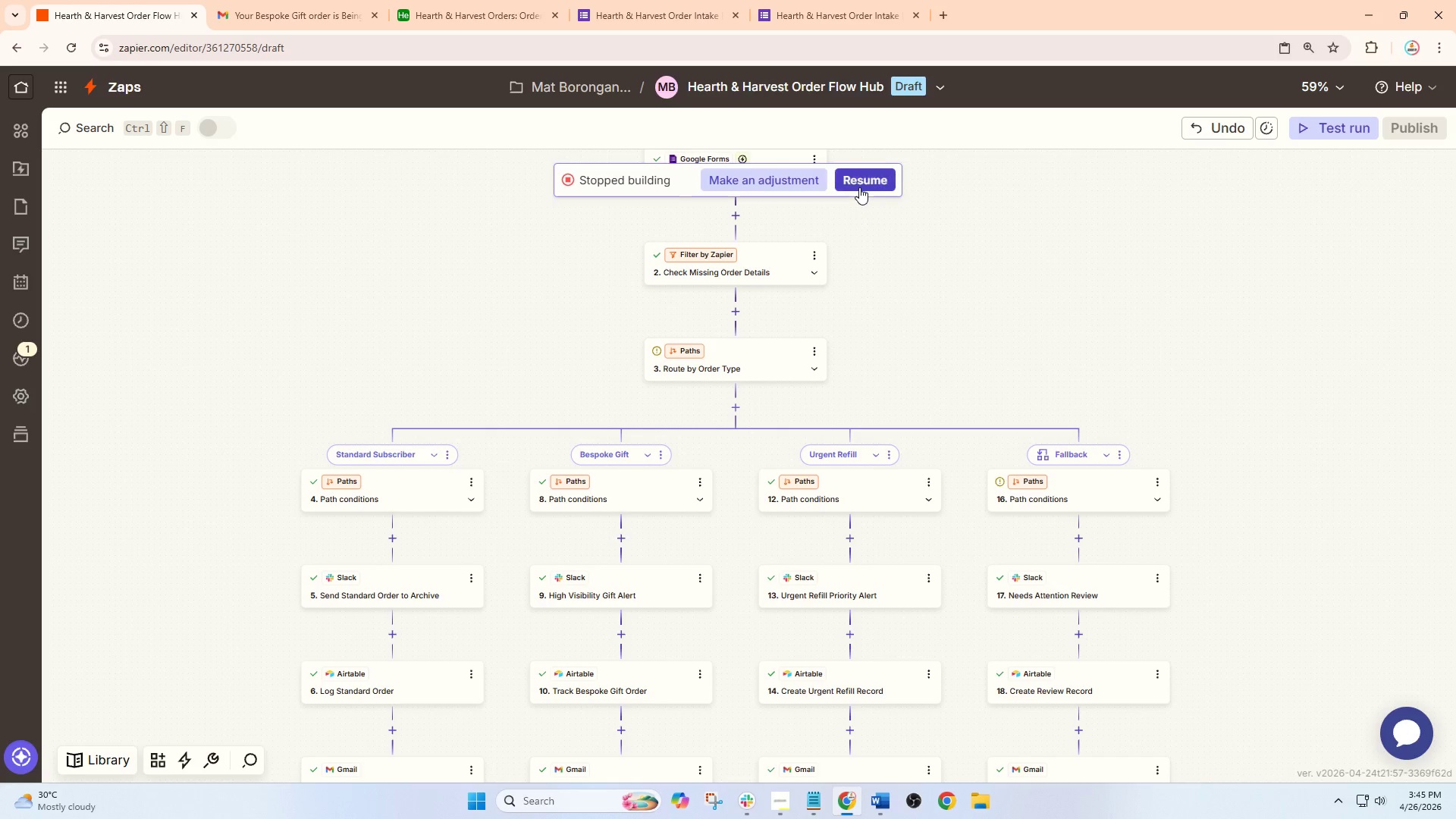 
left_click([859, 187])
 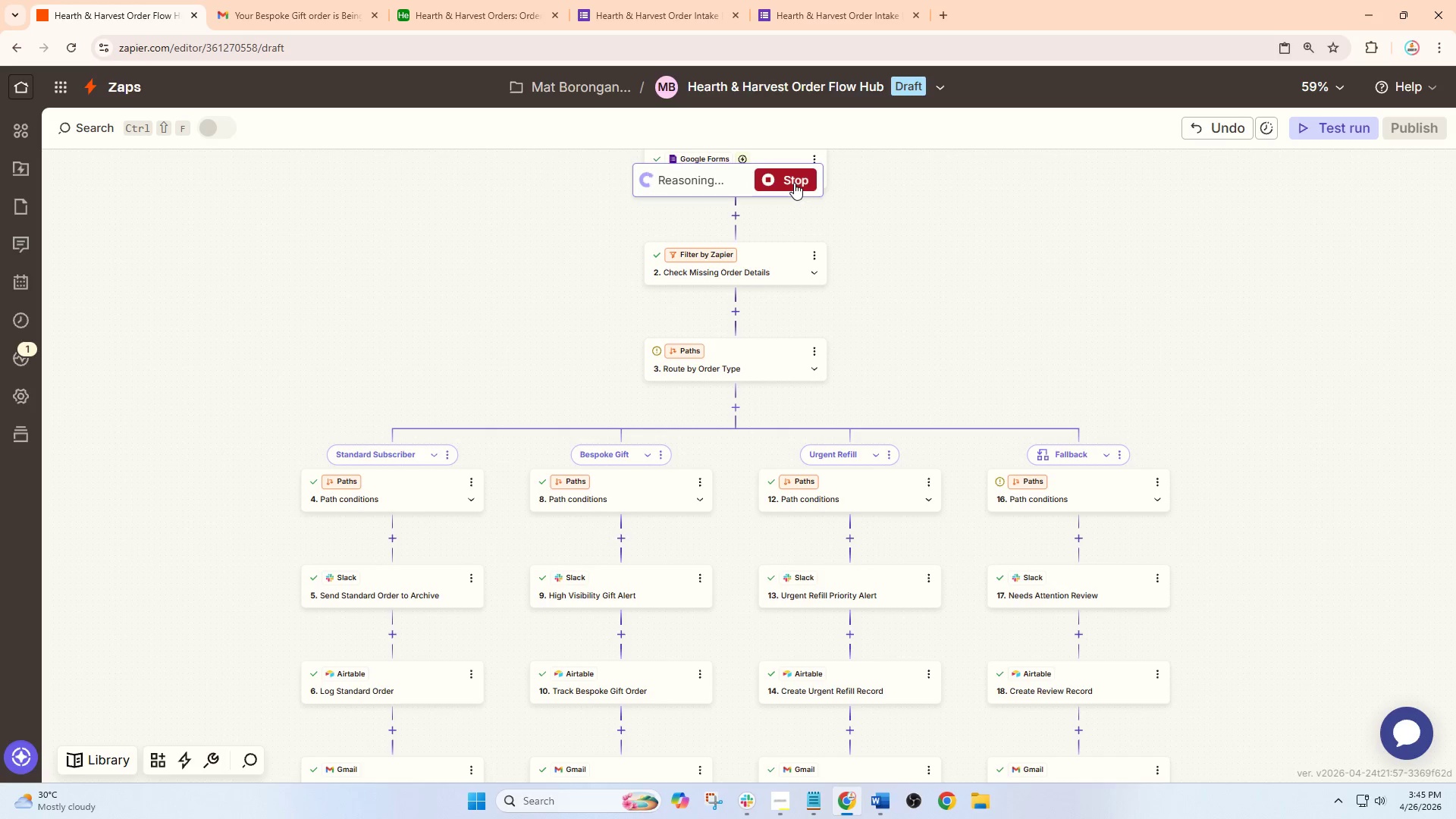 
scroll: coordinate [604, 410], scroll_direction: up, amount: 4.0
 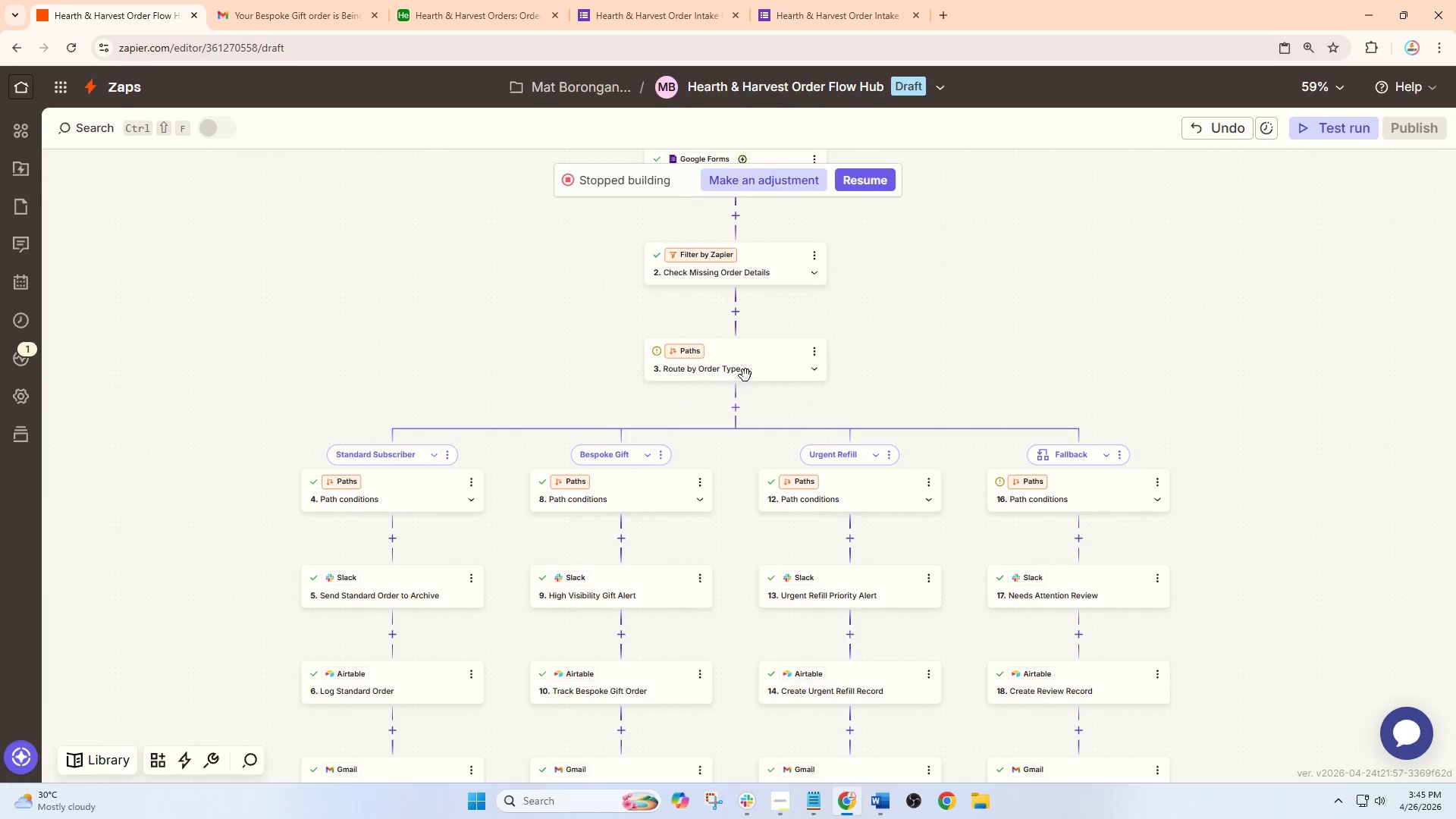 
left_click([794, 183])
 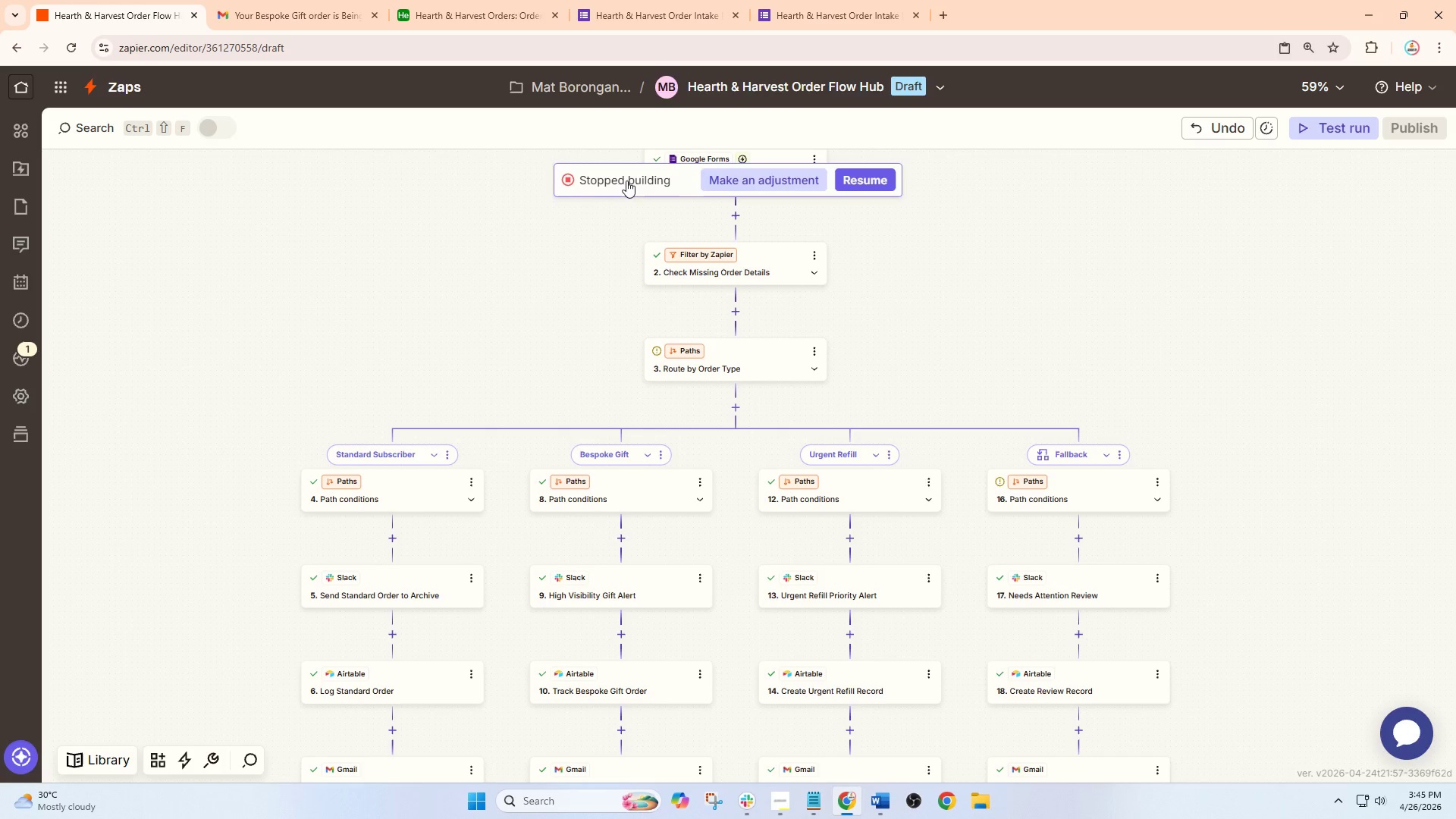 
left_click([570, 180])
 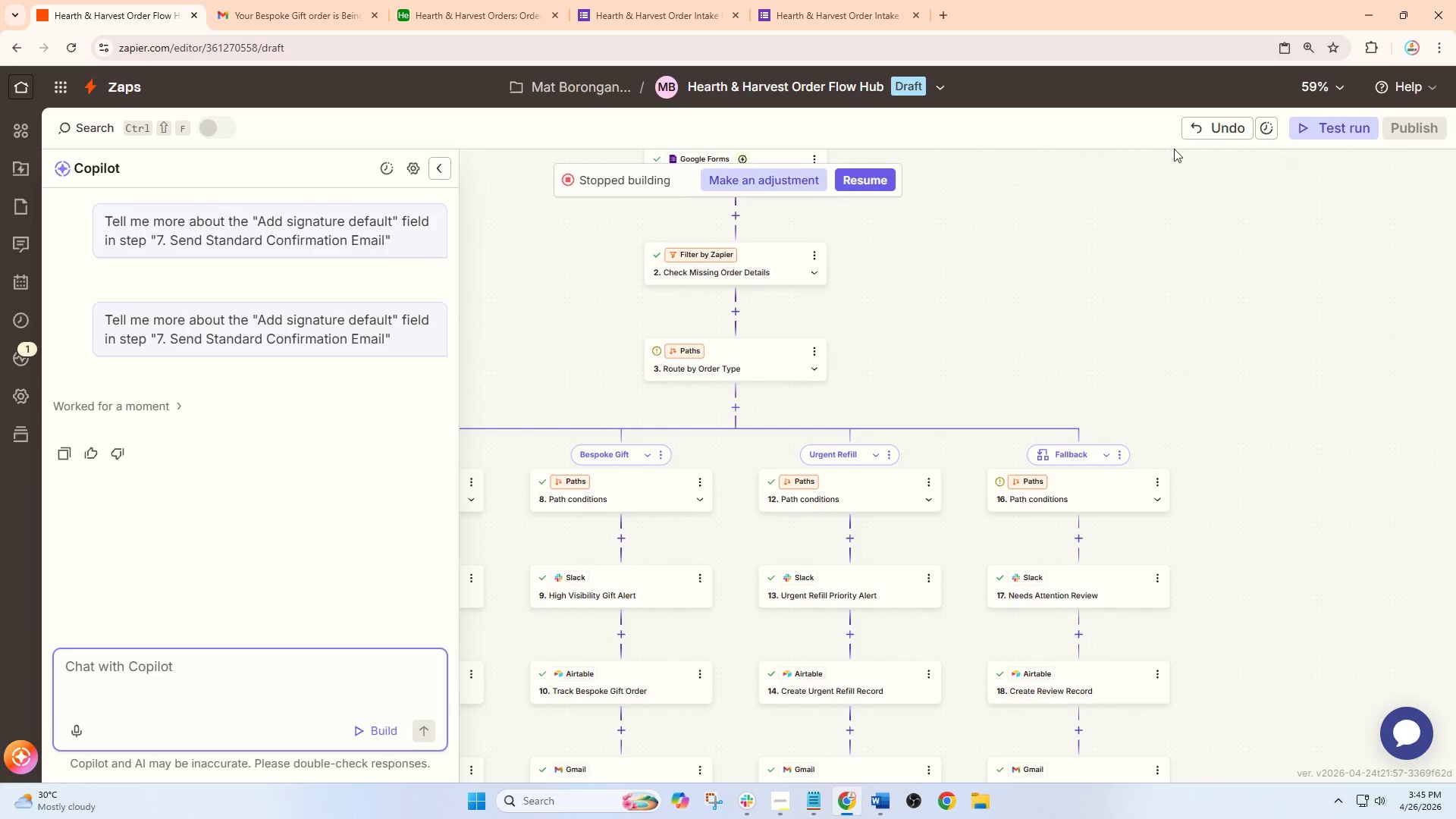 
left_click([764, 93])
 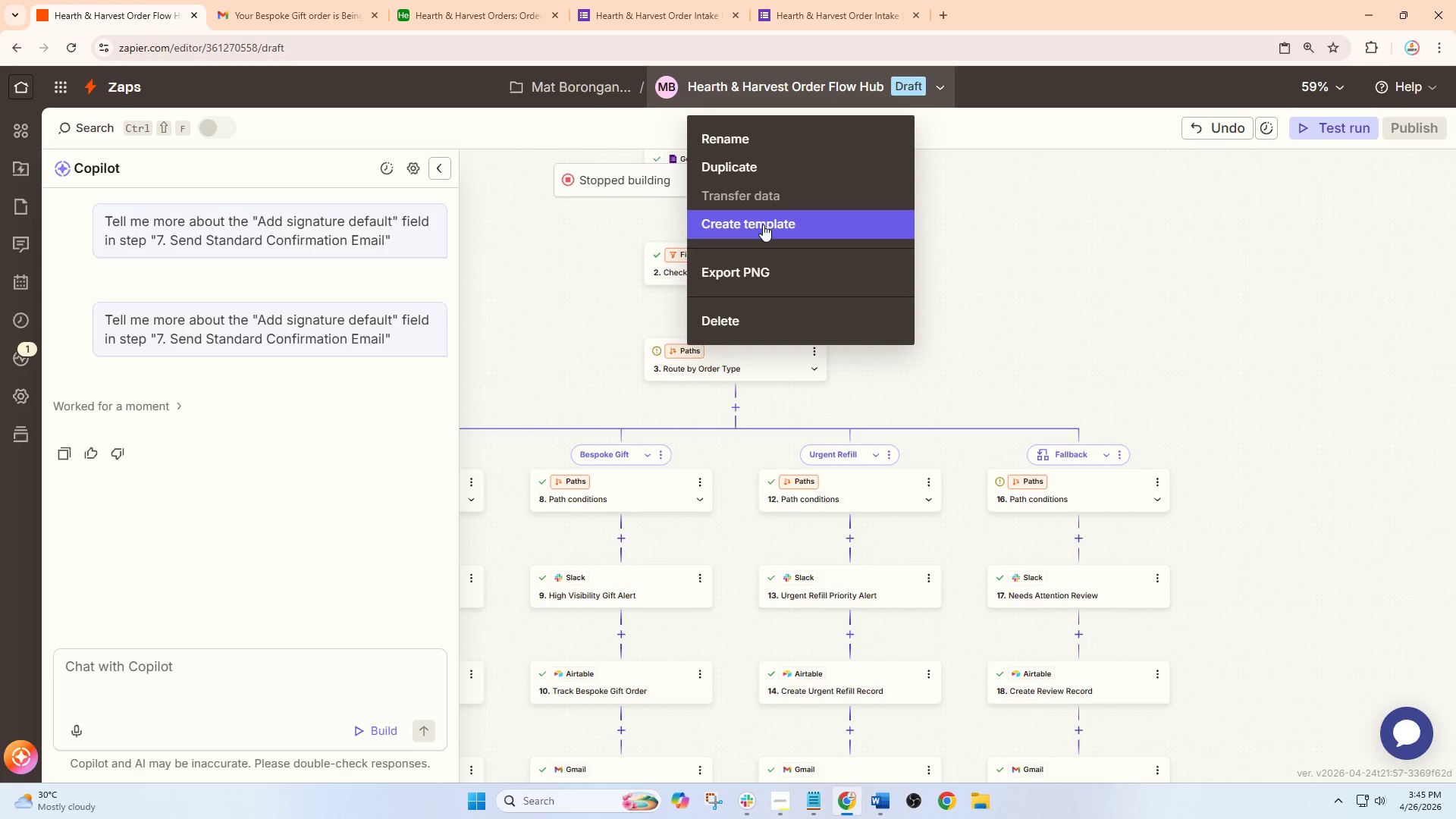 
left_click([763, 224])
 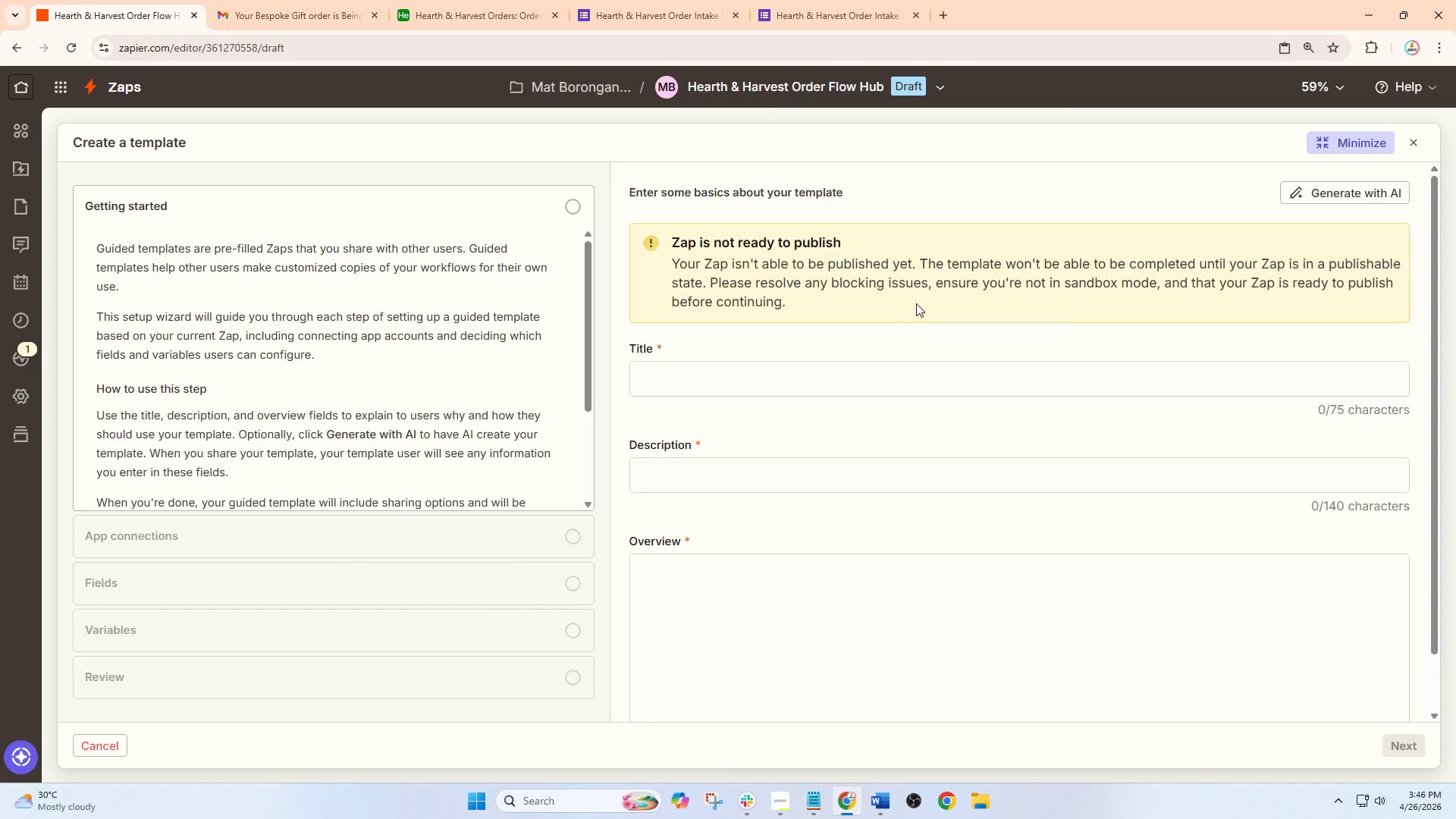 
wait(10.47)
 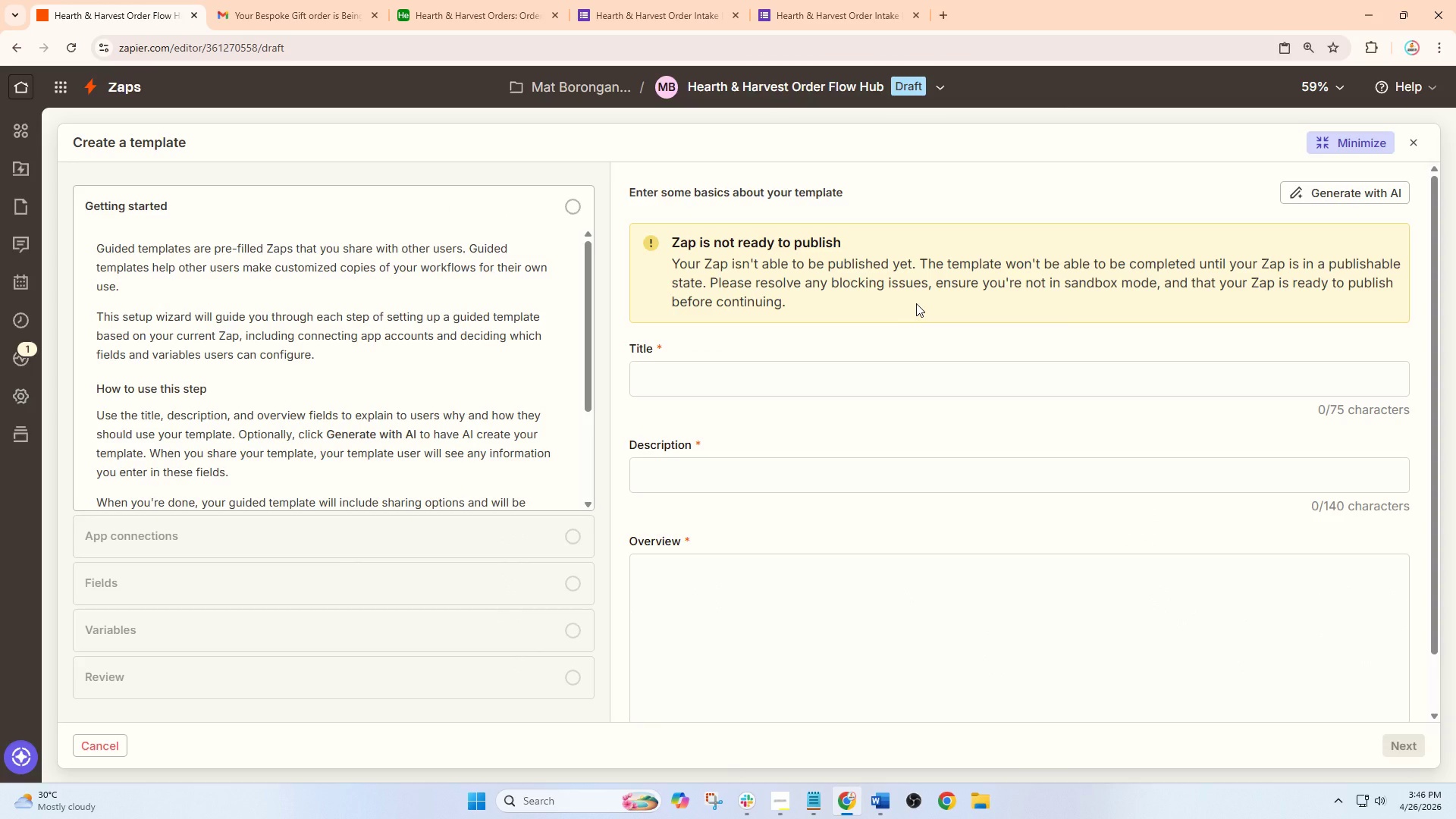 
left_click([1412, 146])
 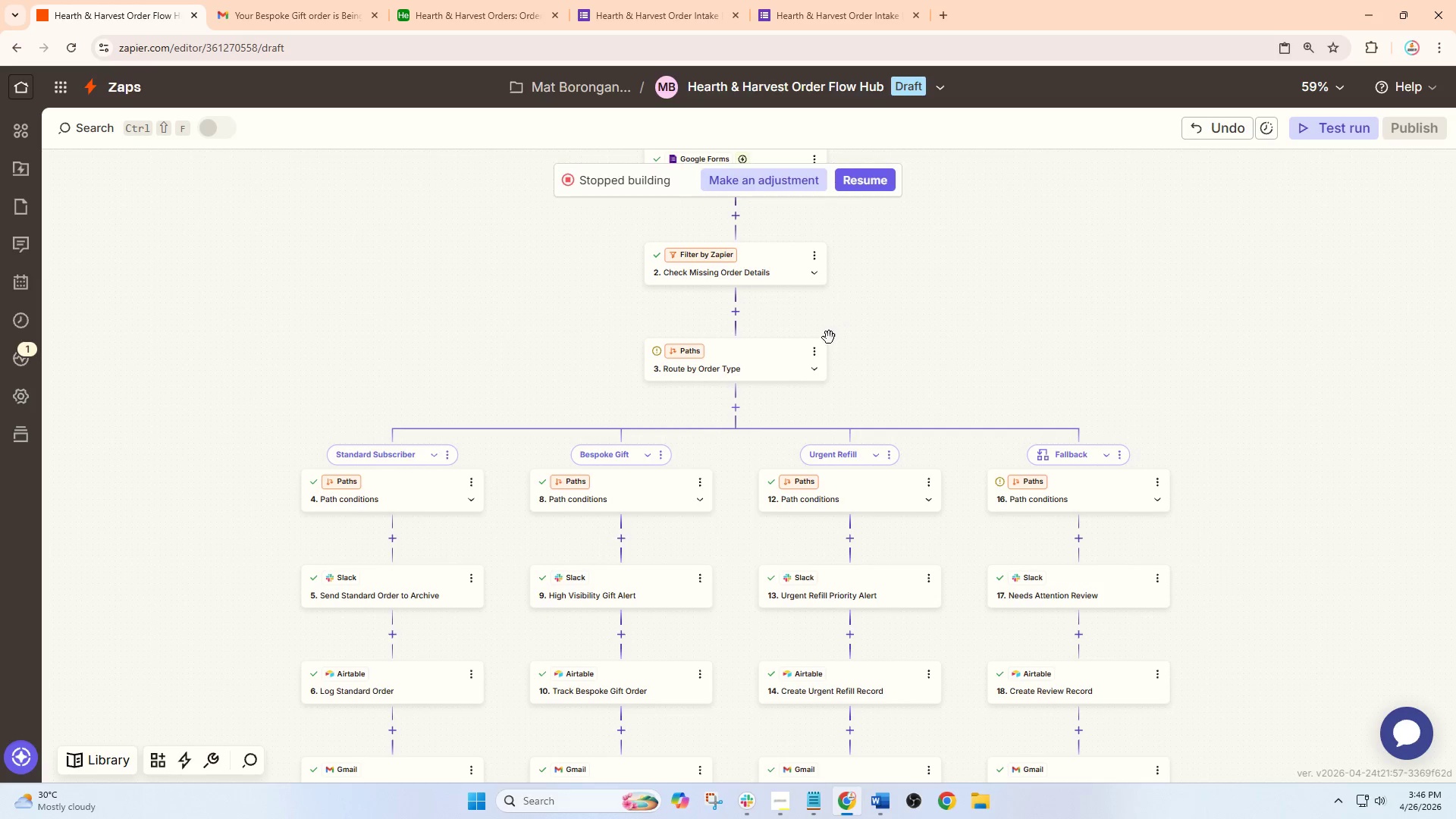 
left_click([632, 182])
 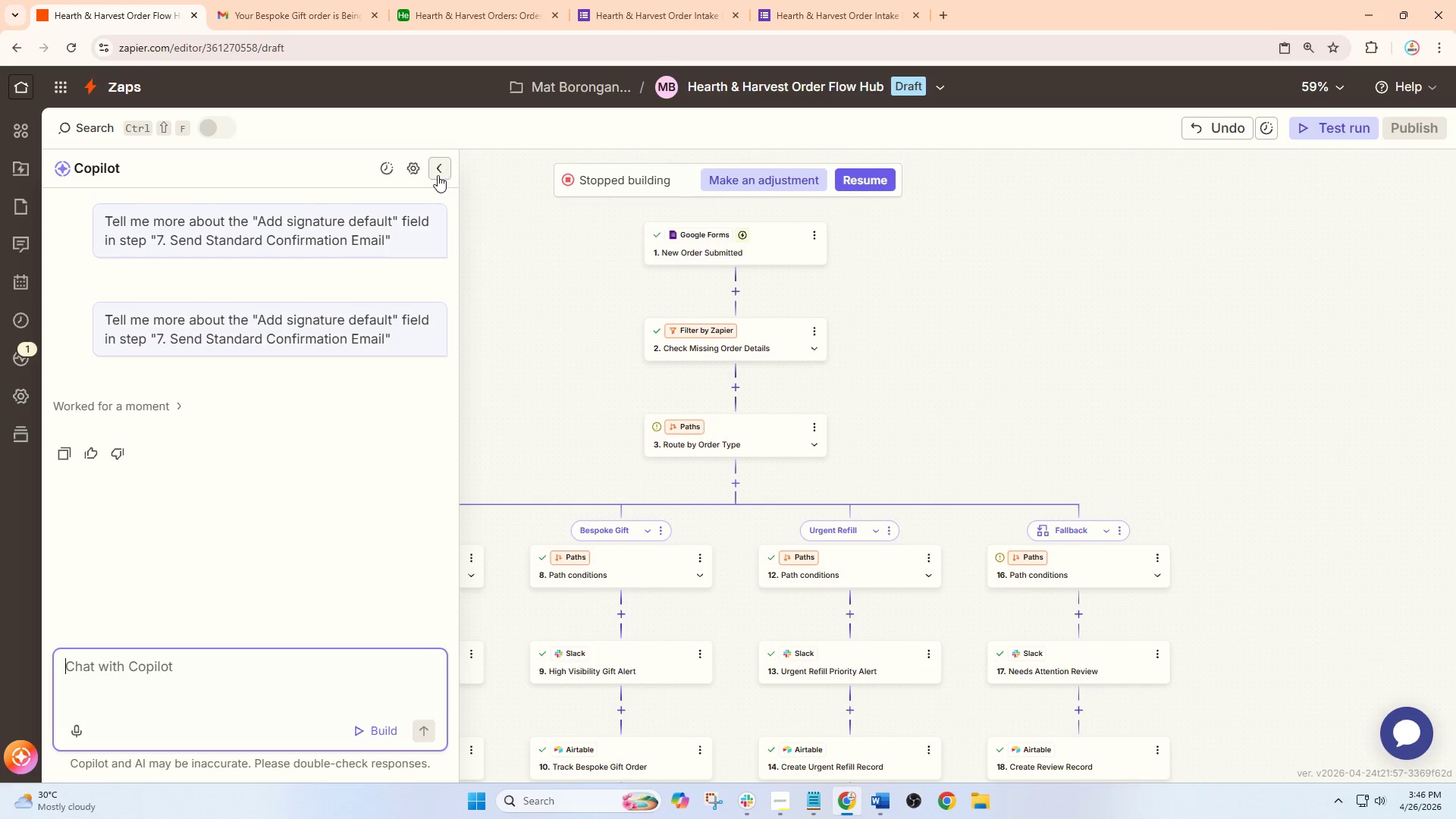 
left_click([438, 171])
 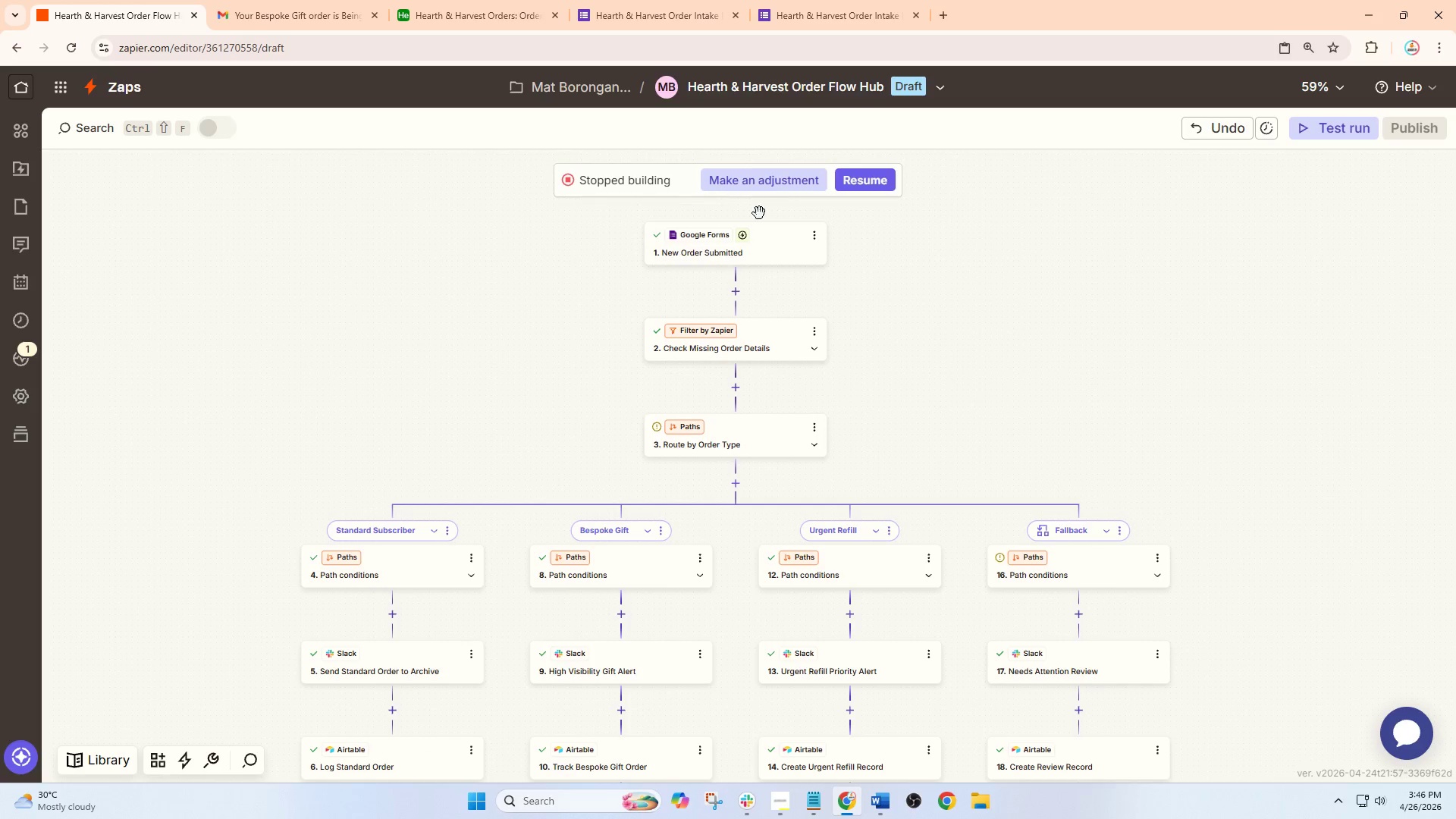 
scroll: coordinate [824, 345], scroll_direction: up, amount: 2.0
 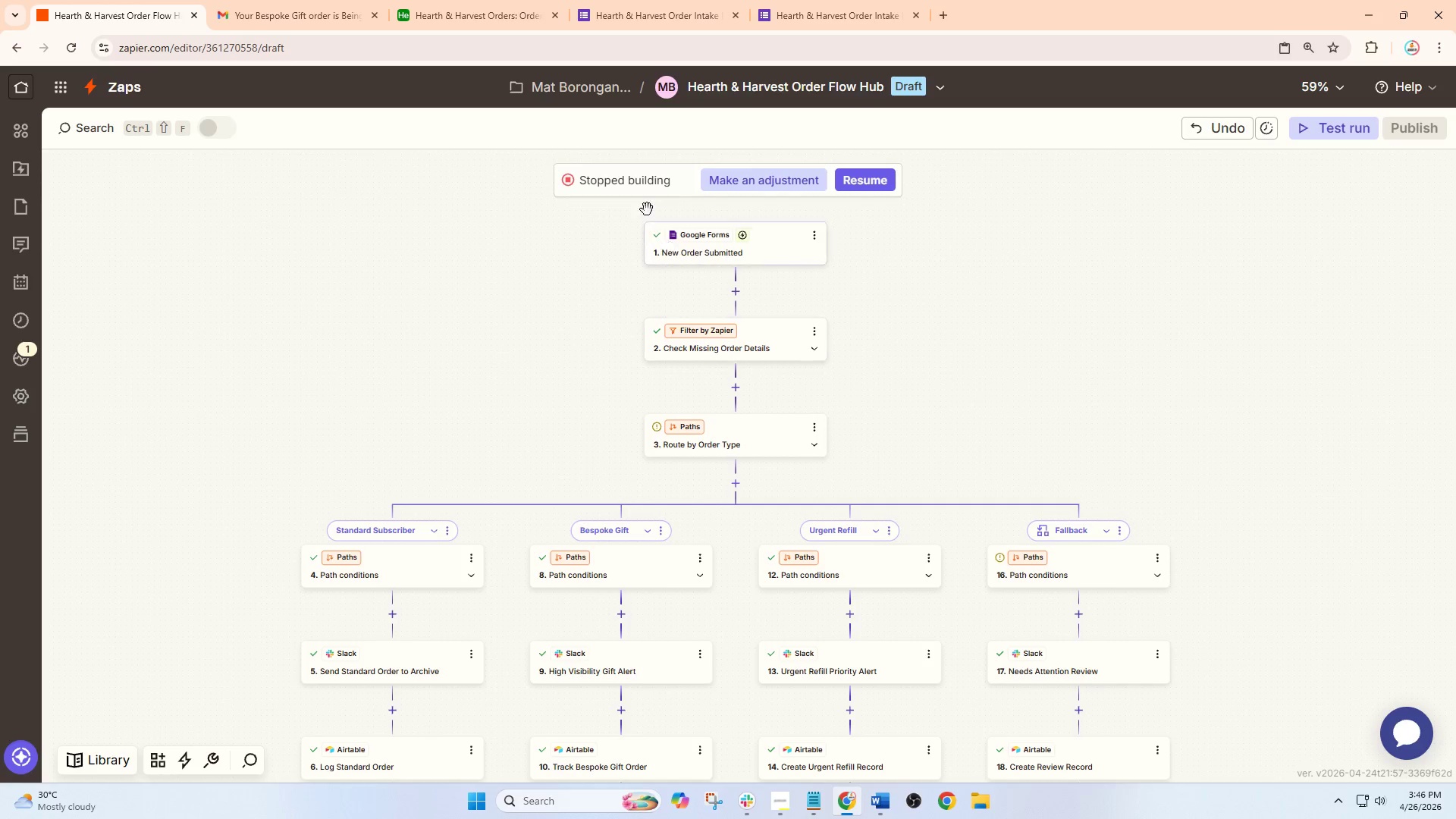 
left_click([726, 312])
 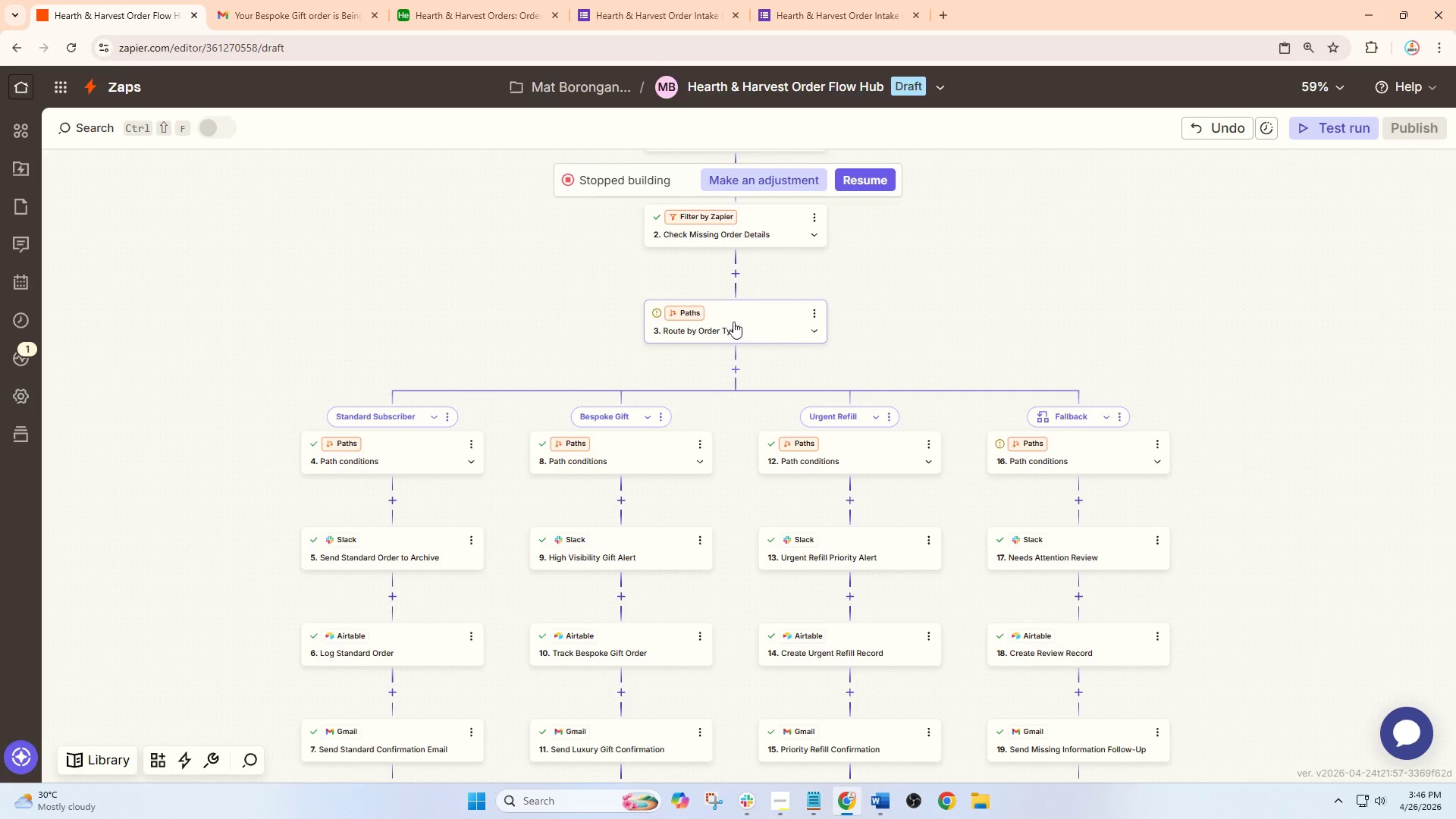 
left_click([742, 328])
 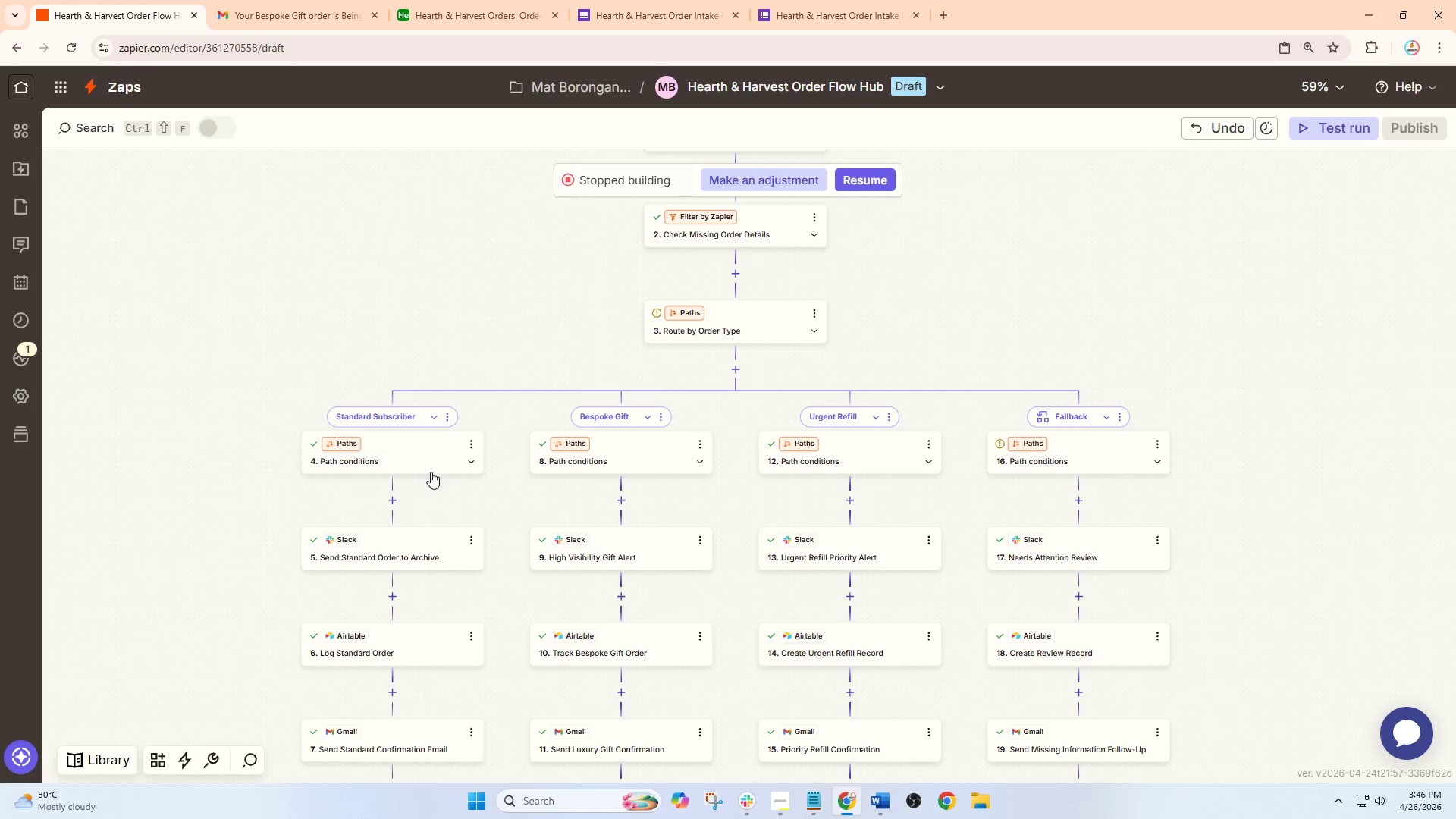 
left_click([388, 469])
 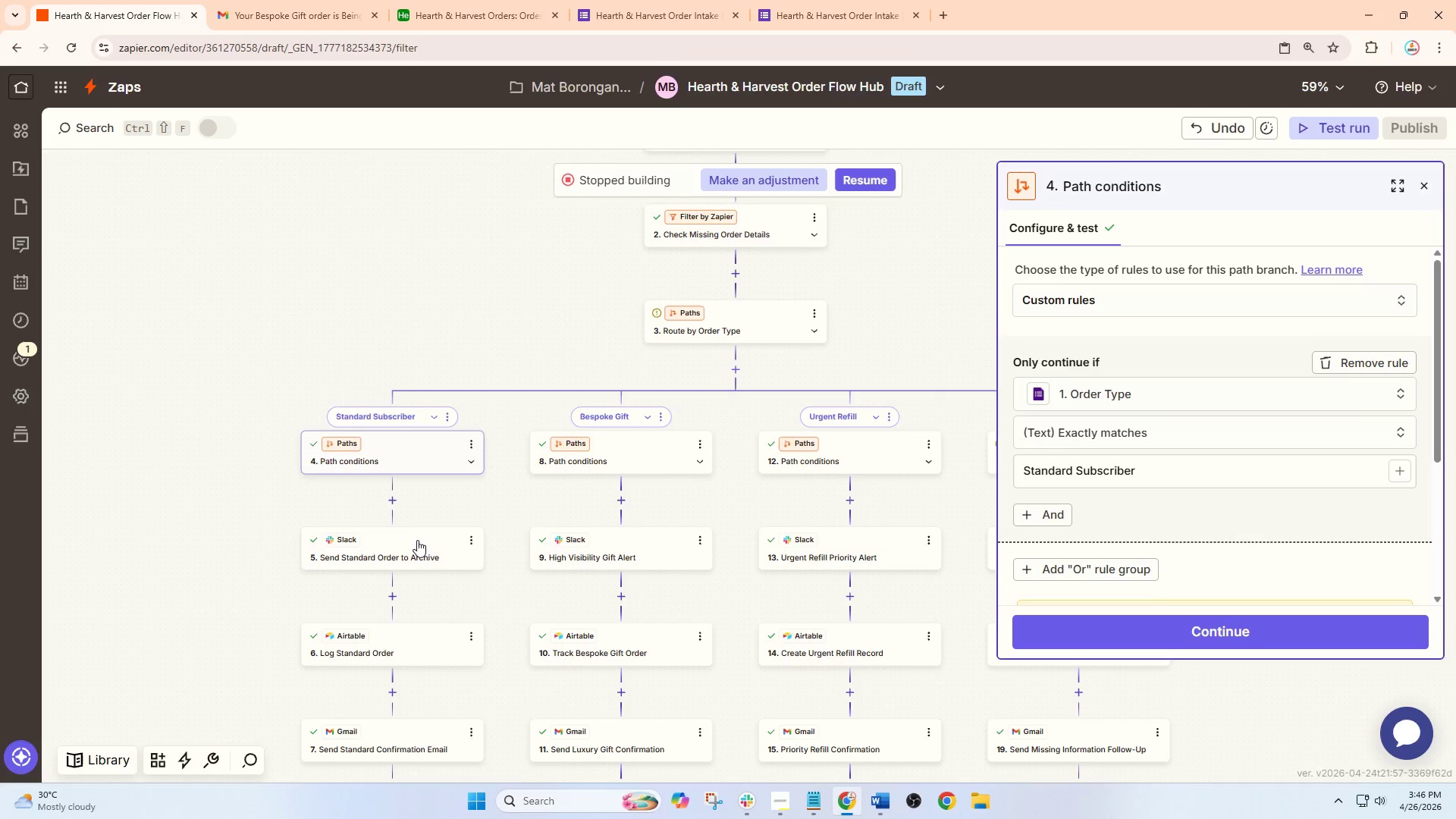 
double_click([845, 614])
 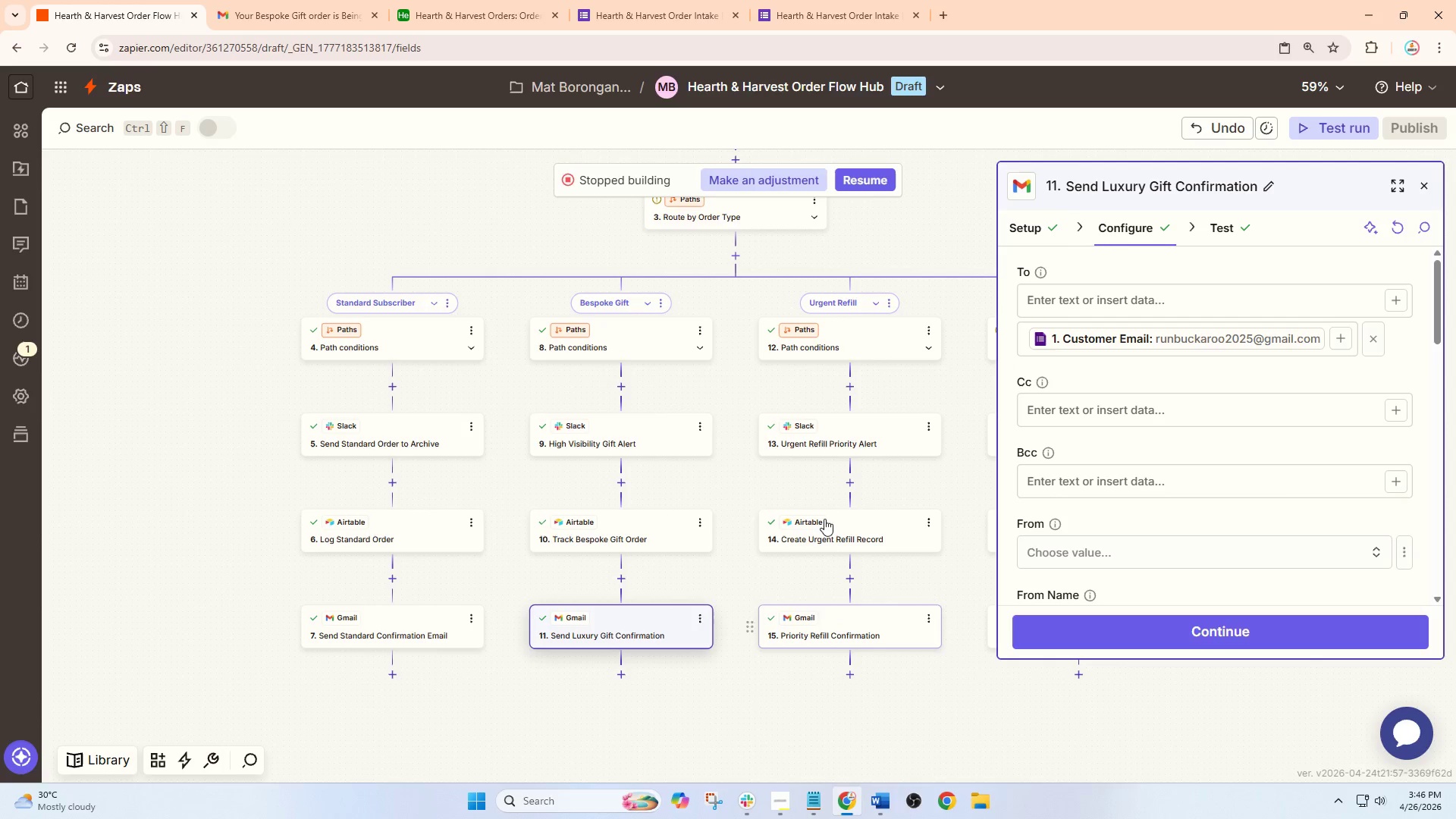 
triple_click([824, 519])
 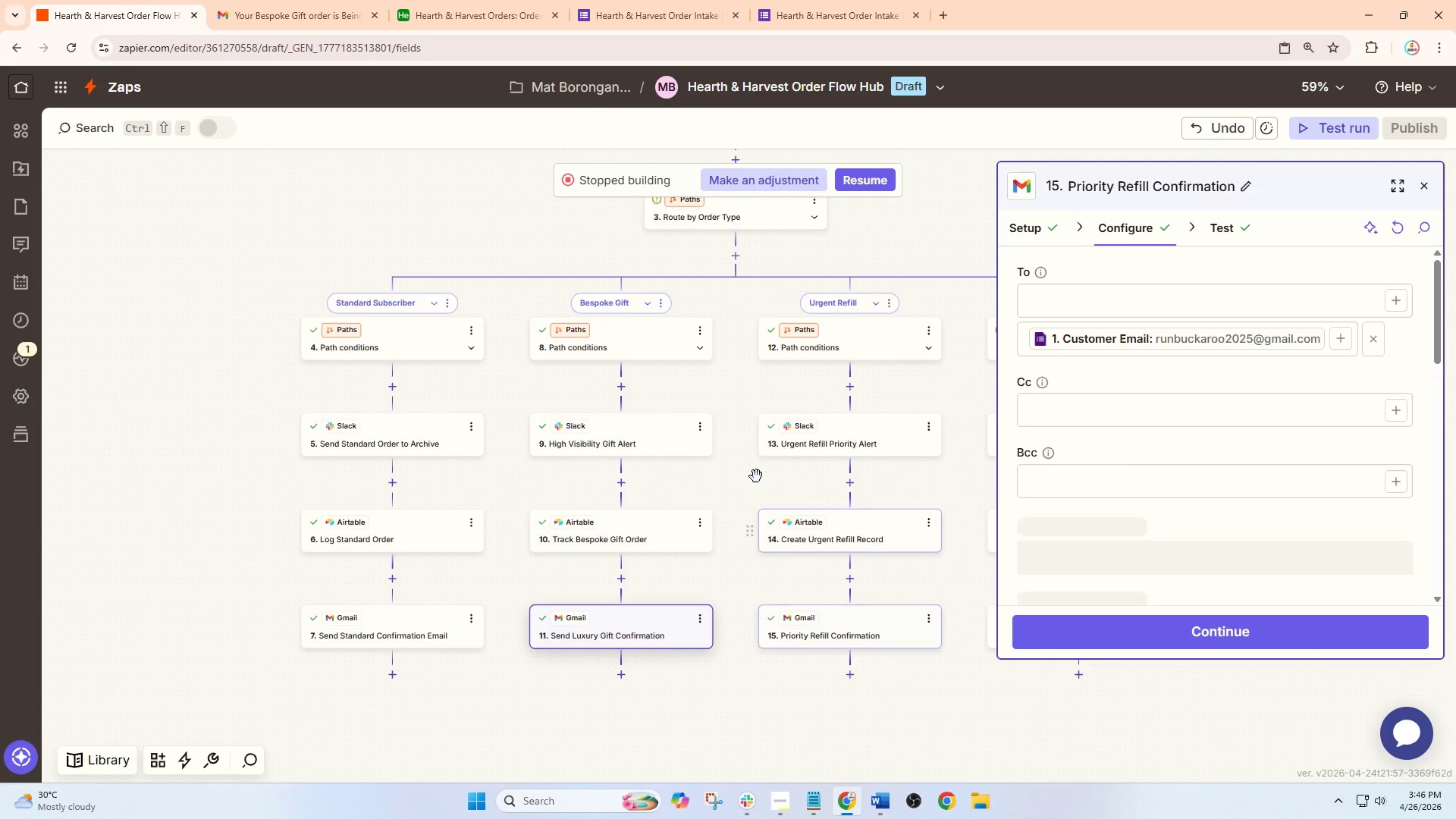 
scroll: coordinate [798, 376], scroll_direction: down, amount: 5.0
 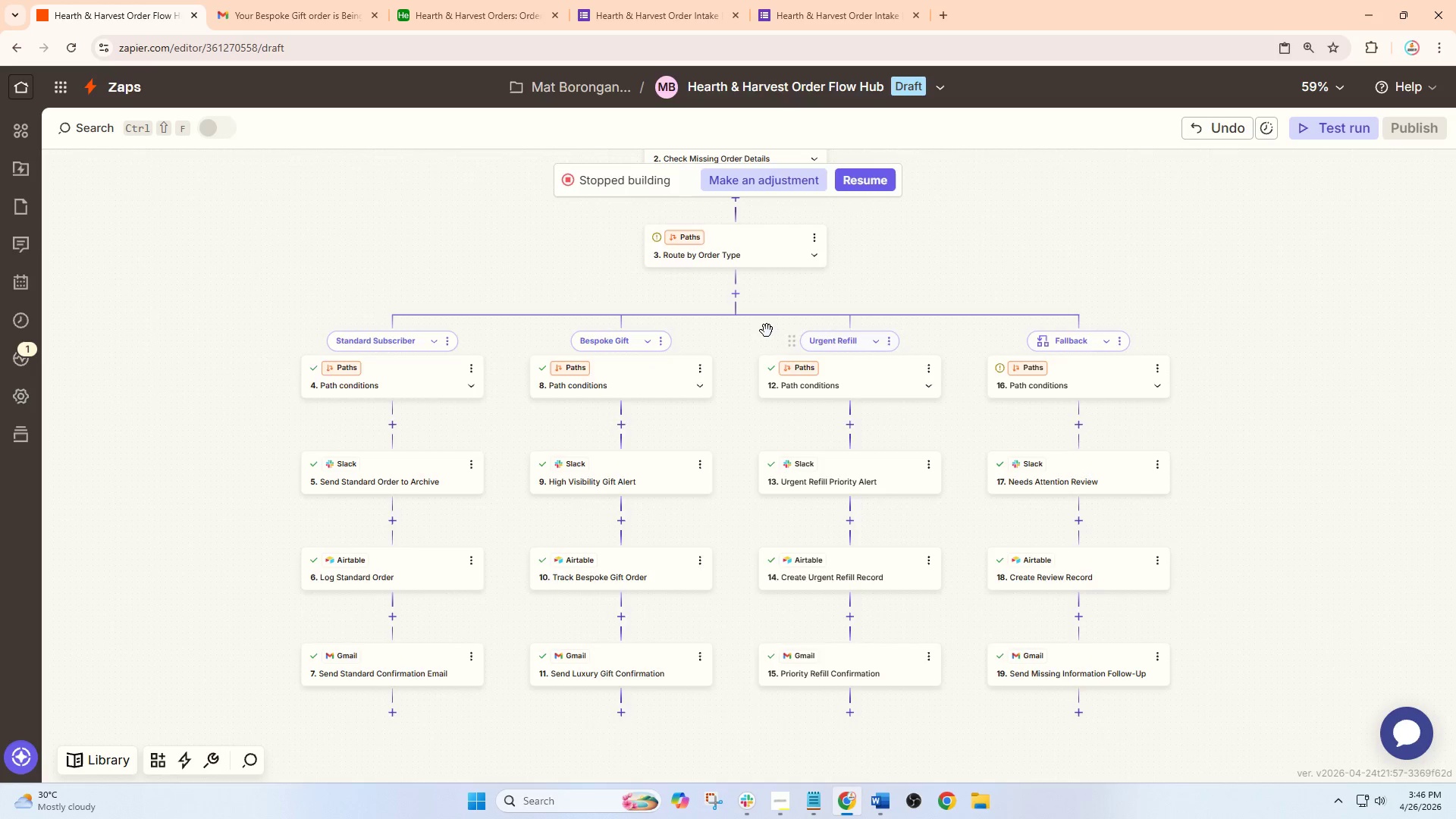 
left_click_drag(start_coordinate=[756, 476], to_coordinate=[537, 442])
 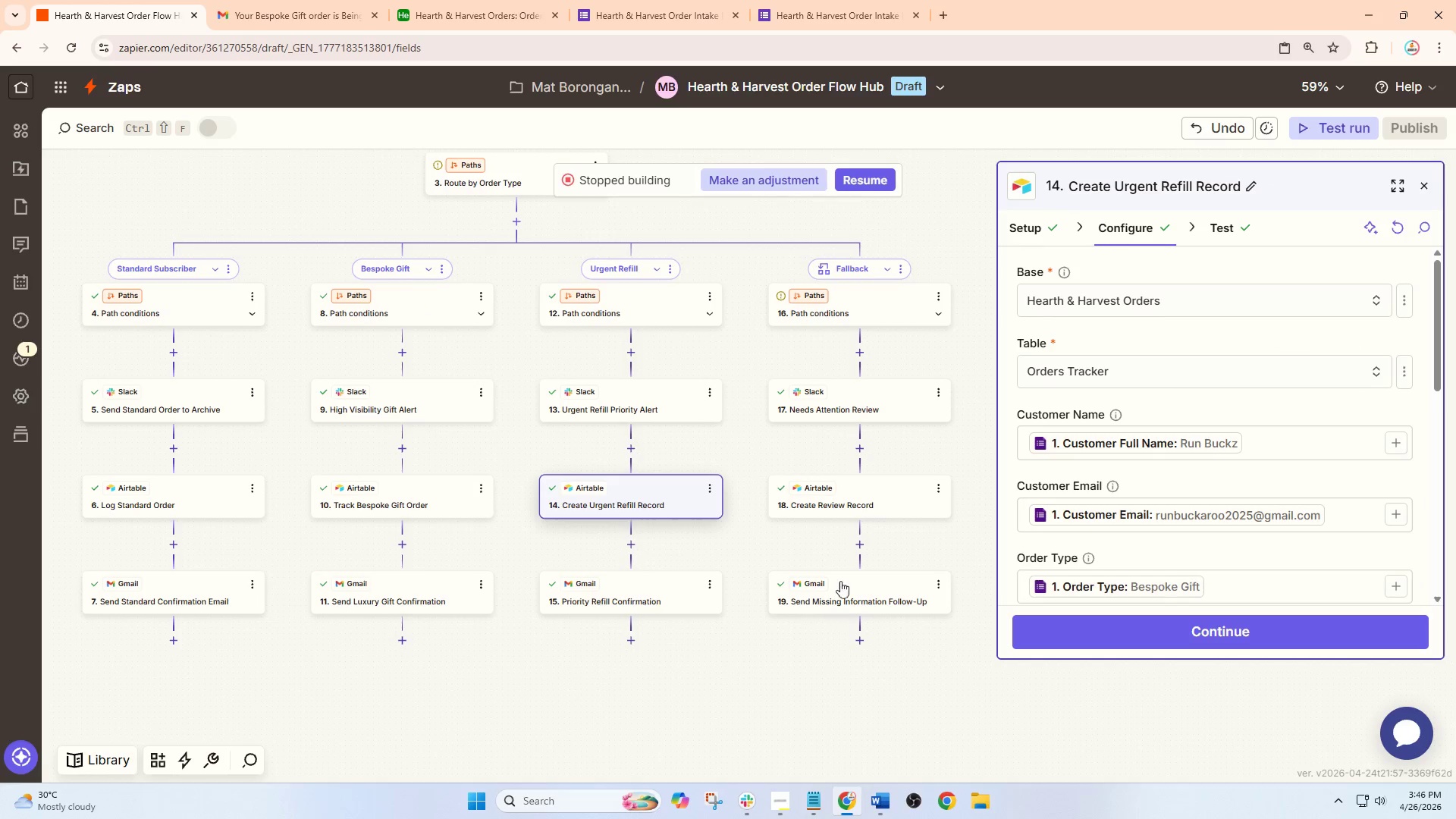 
scroll: coordinate [767, 331], scroll_direction: up, amount: 2.0
 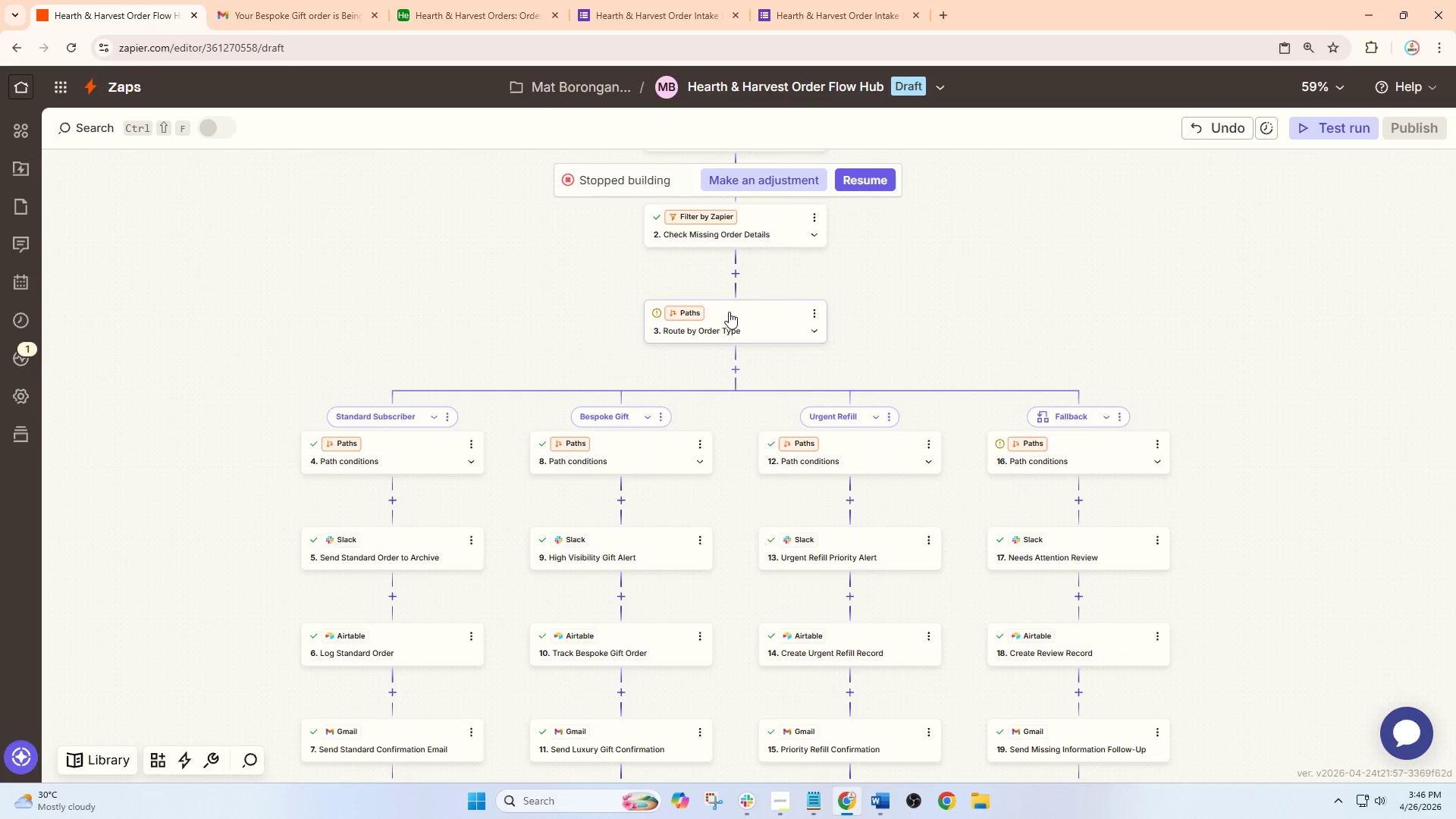 
double_click([838, 490])
 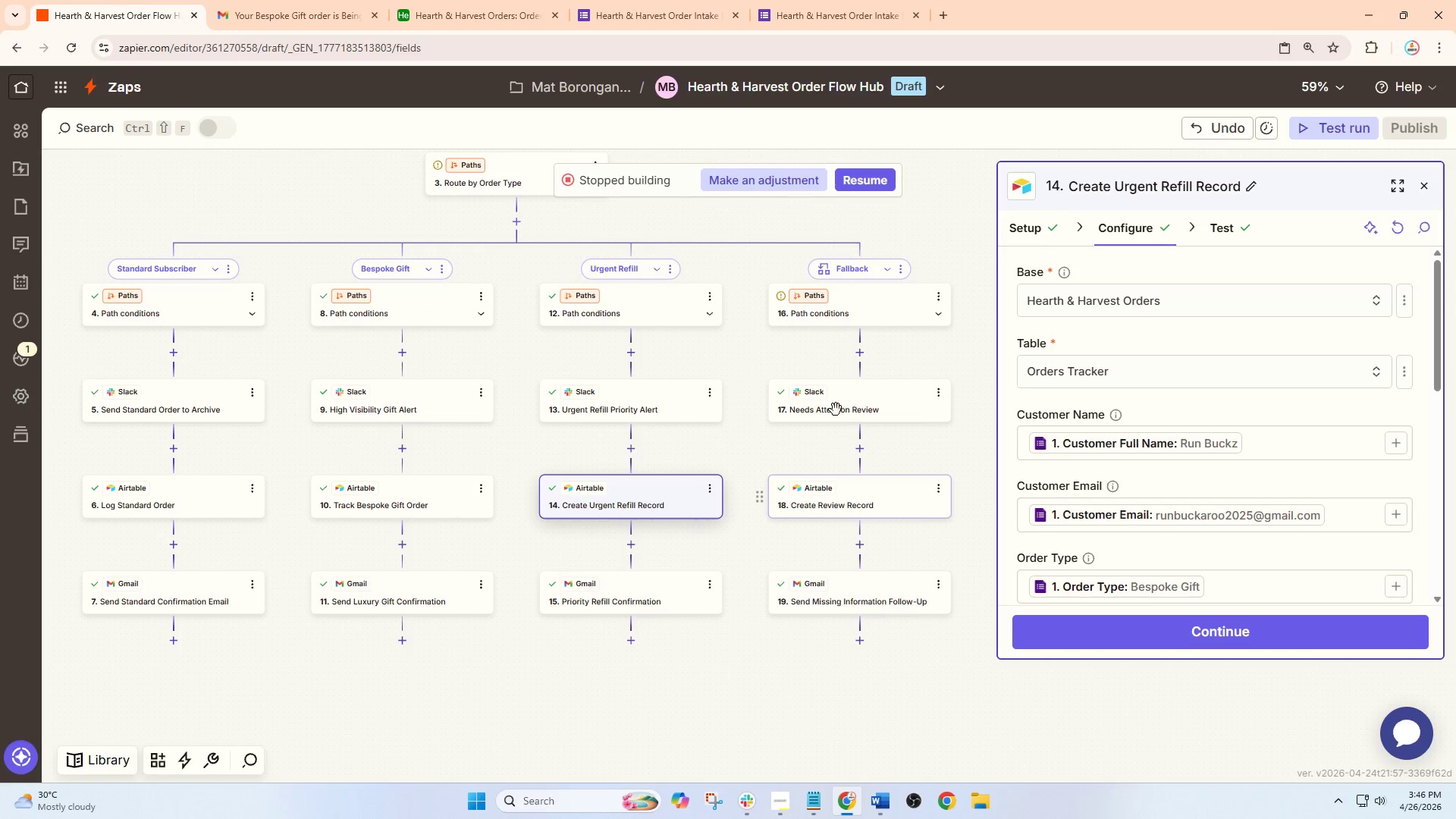 
triple_click([833, 382])
 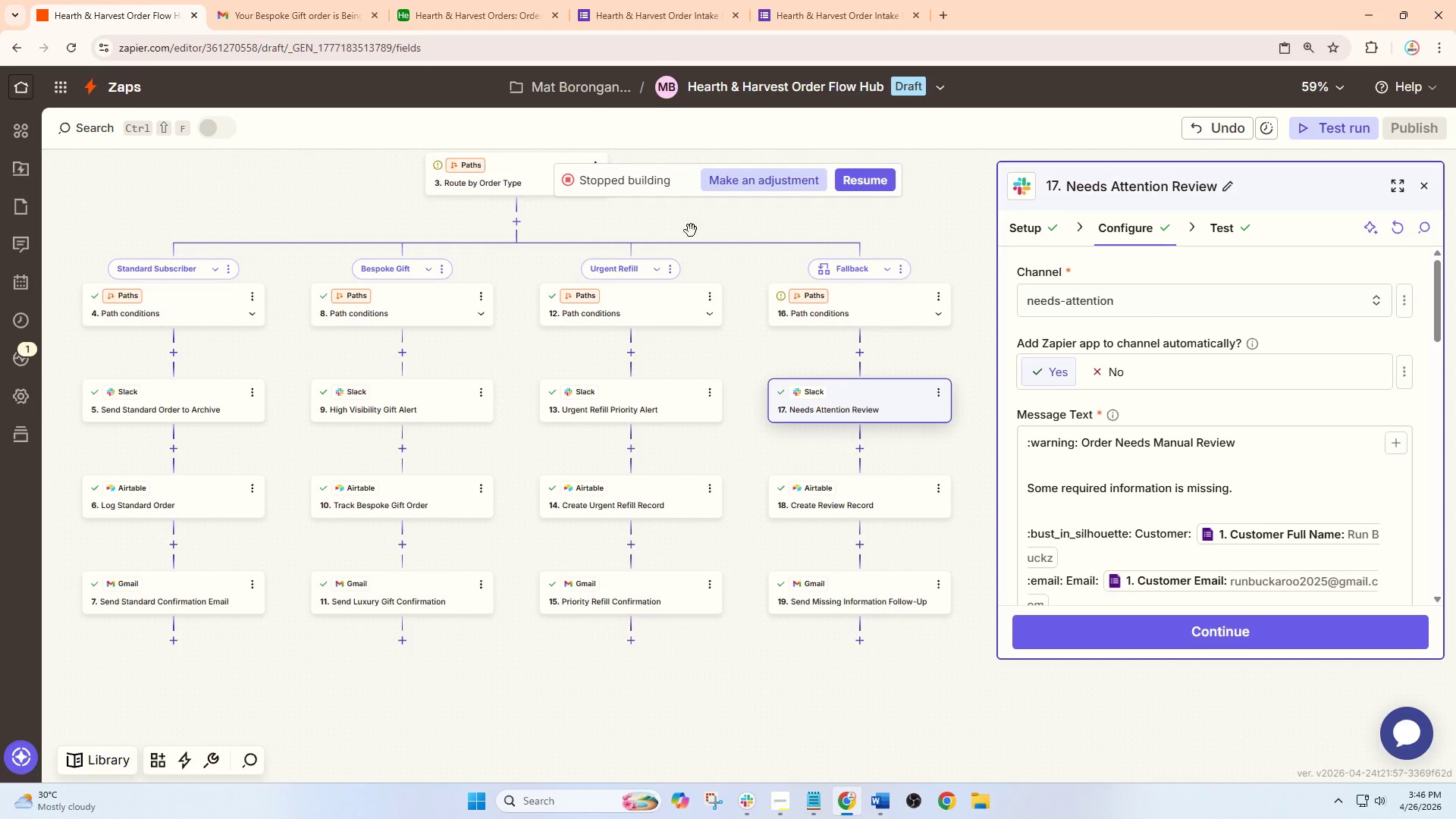 
scroll: coordinate [417, 540], scroll_direction: down, amount: 3.0
 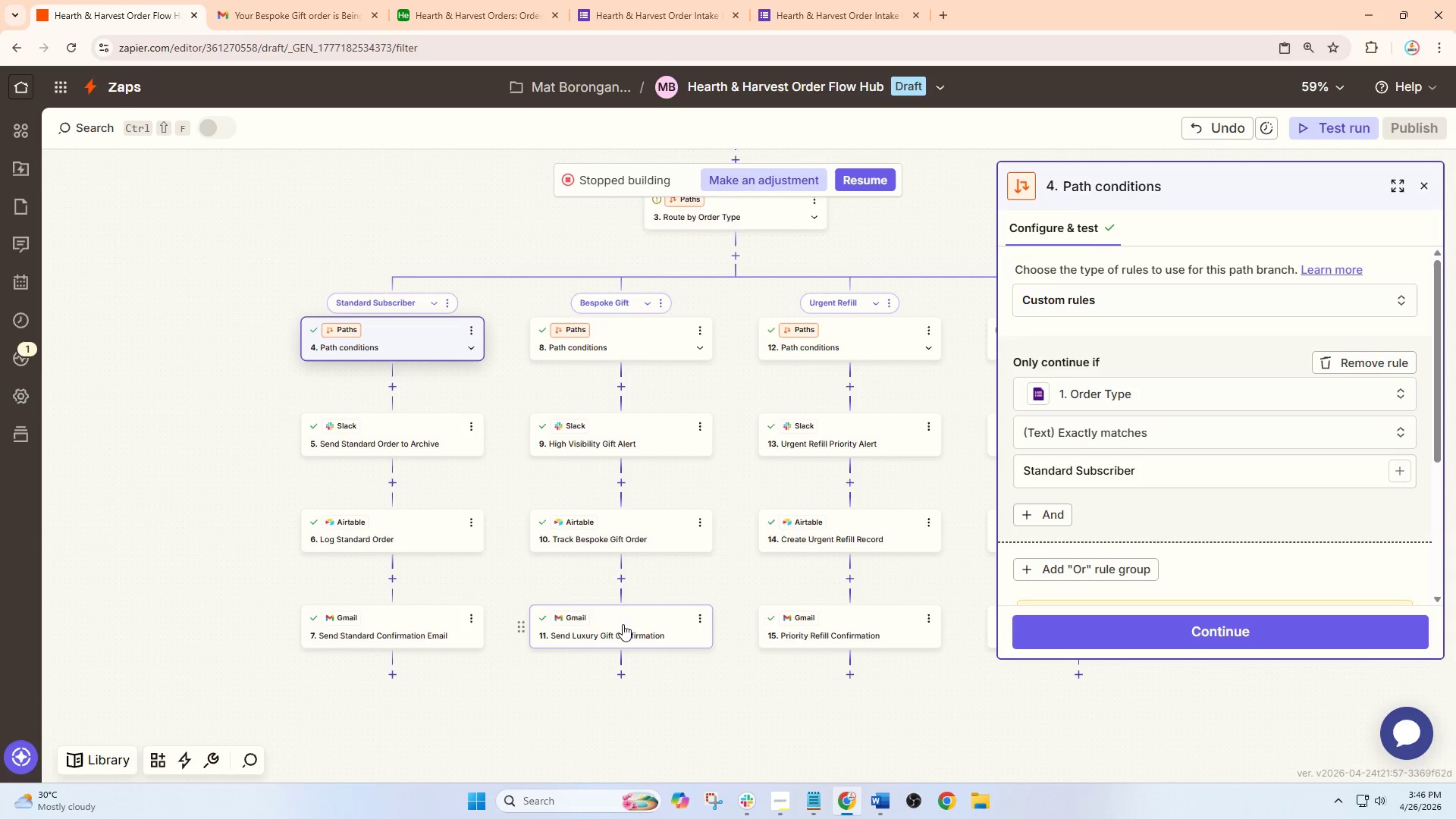 
left_click([829, 304])
 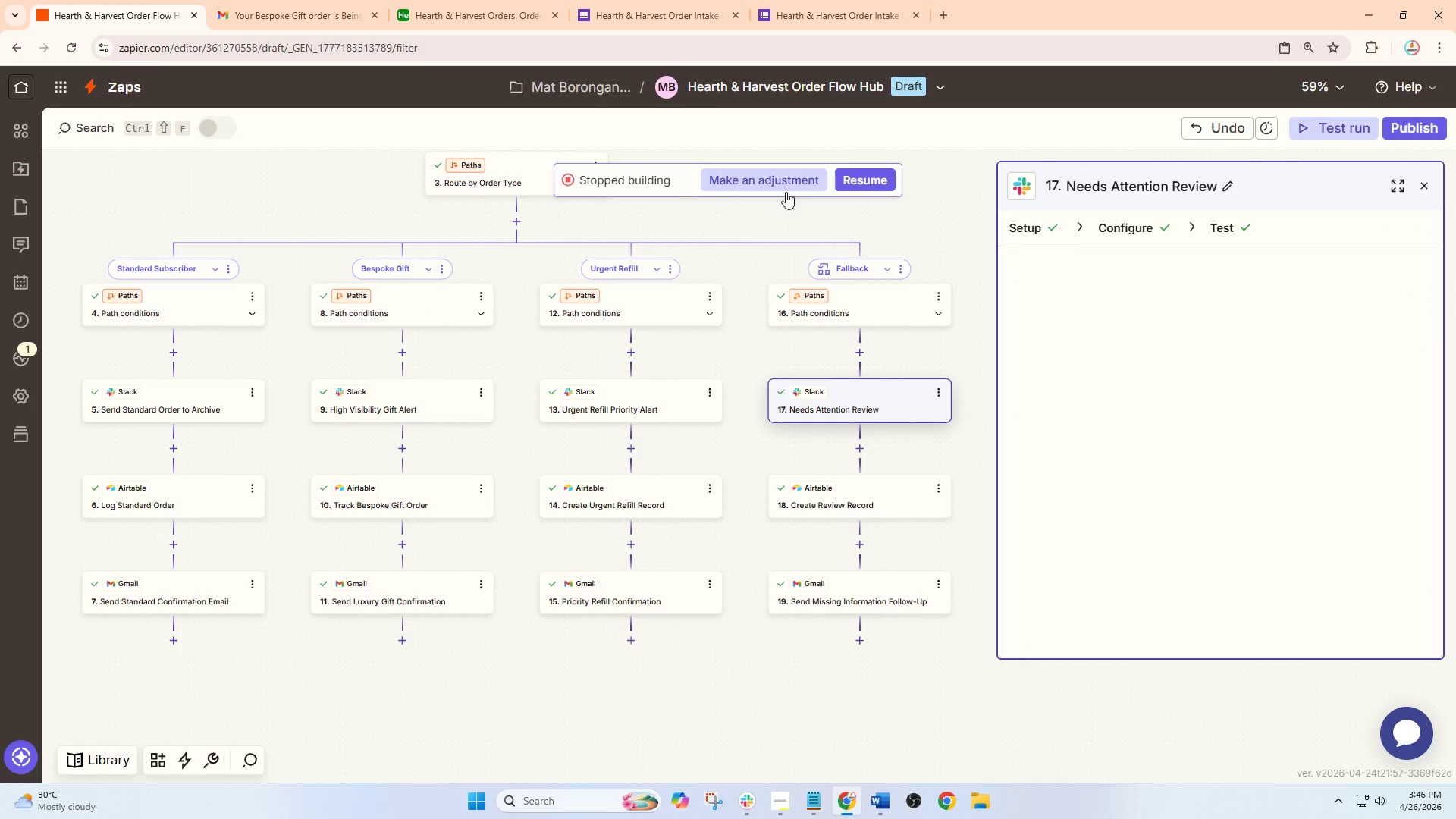 
wait(5.95)
 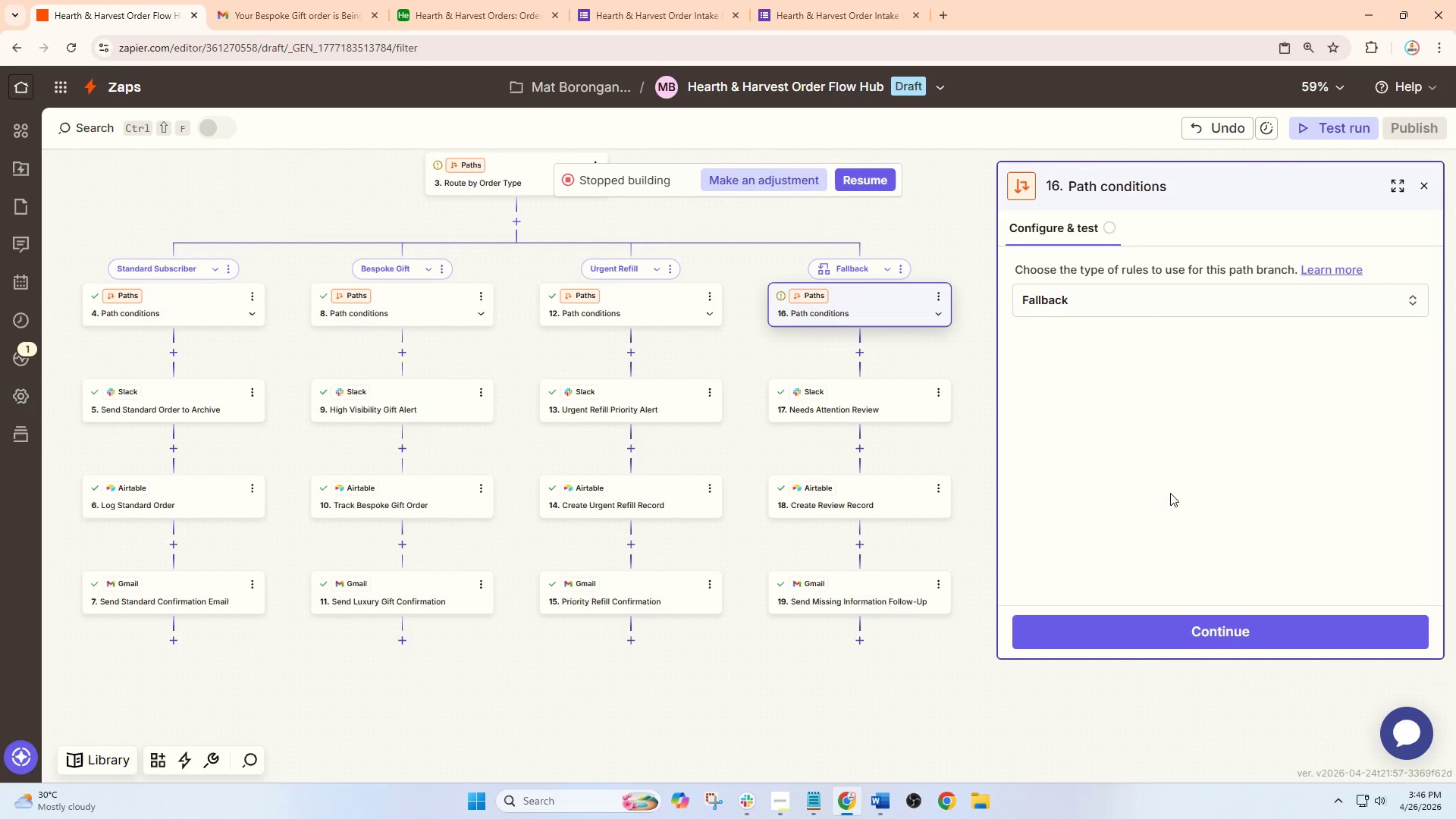 
left_click([736, 221])
 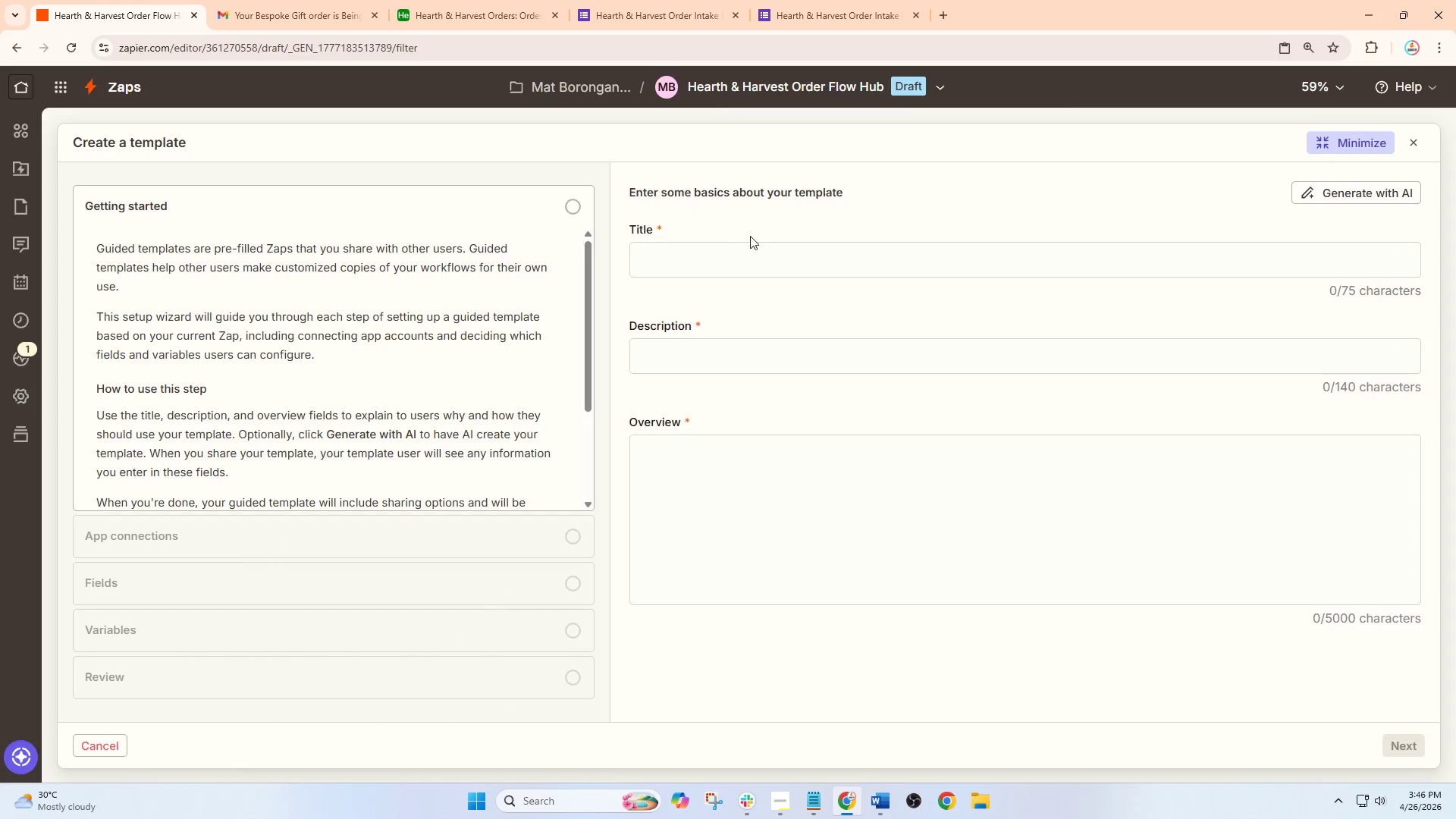 
left_click([721, 265])
 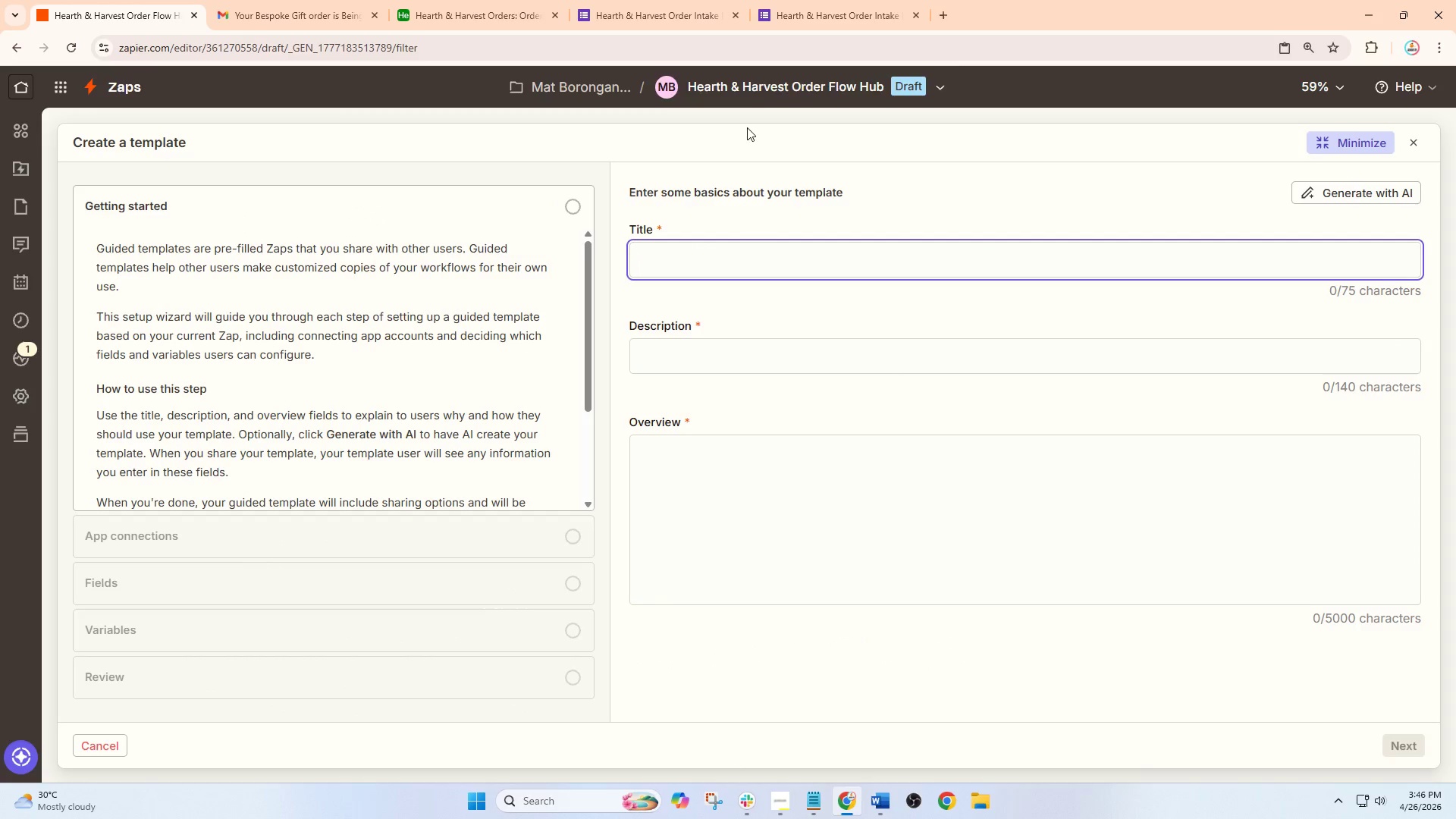 
left_click([758, 87])
 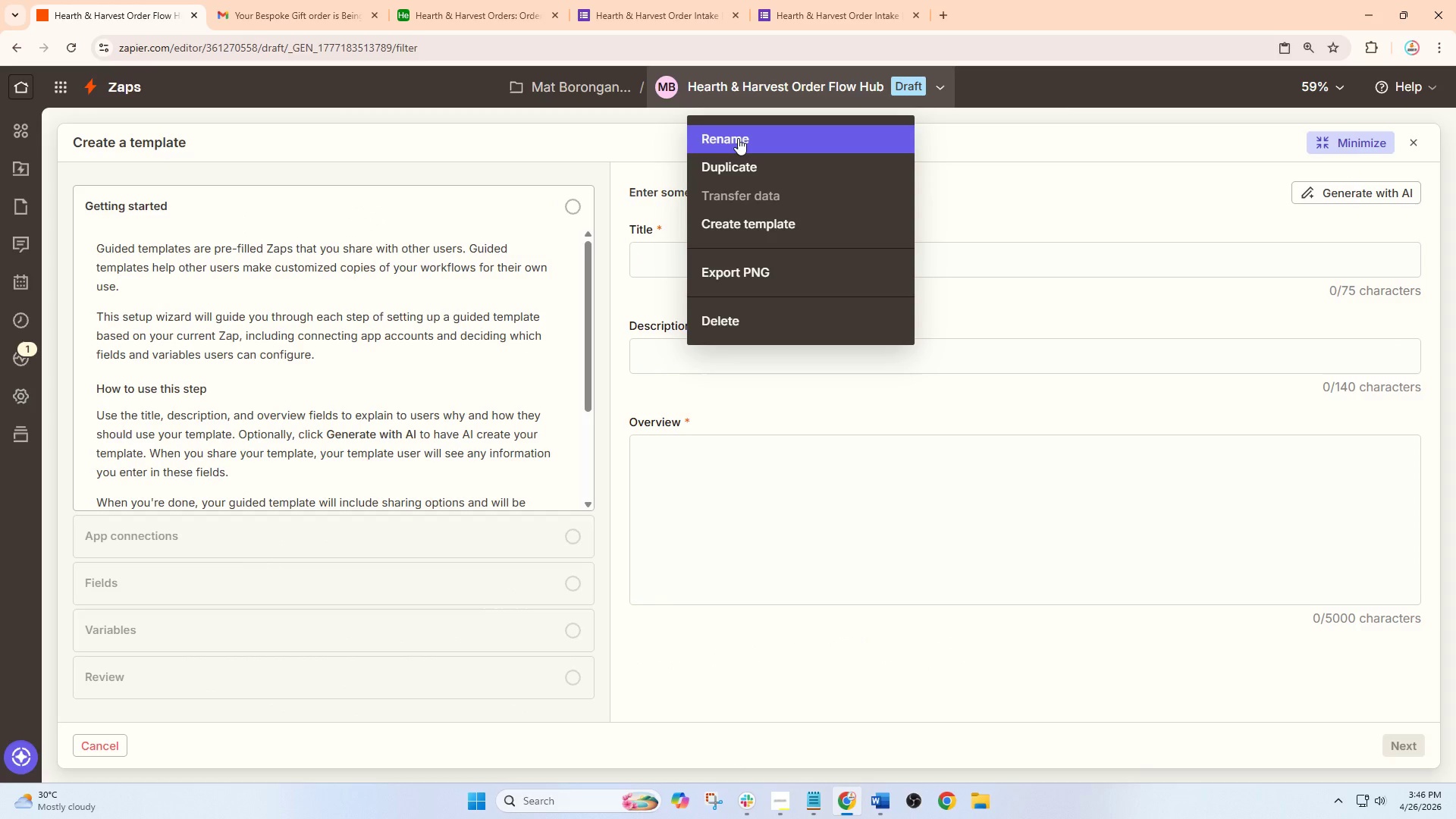 
left_click([738, 138])
 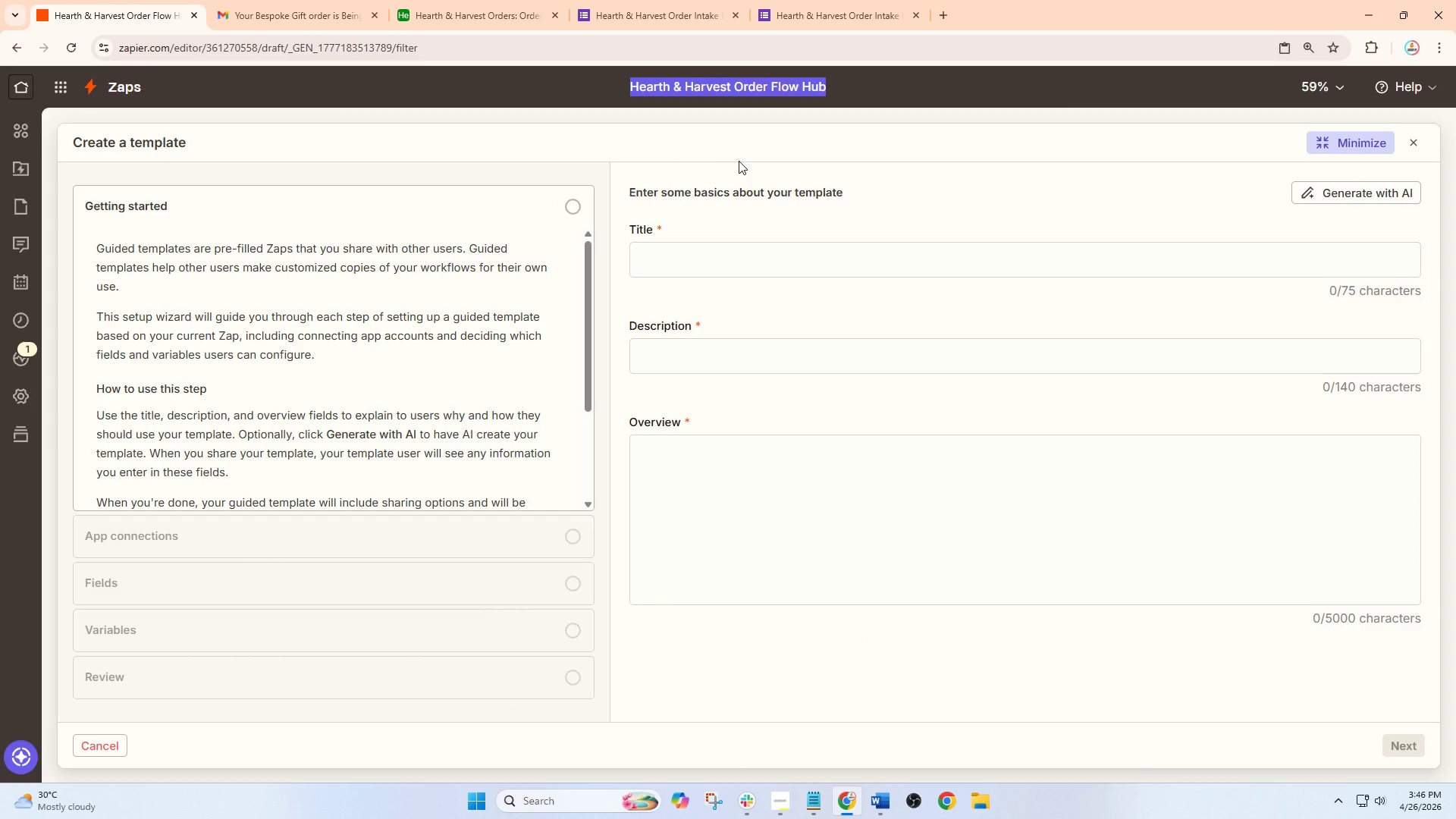 
key(Control+C)
 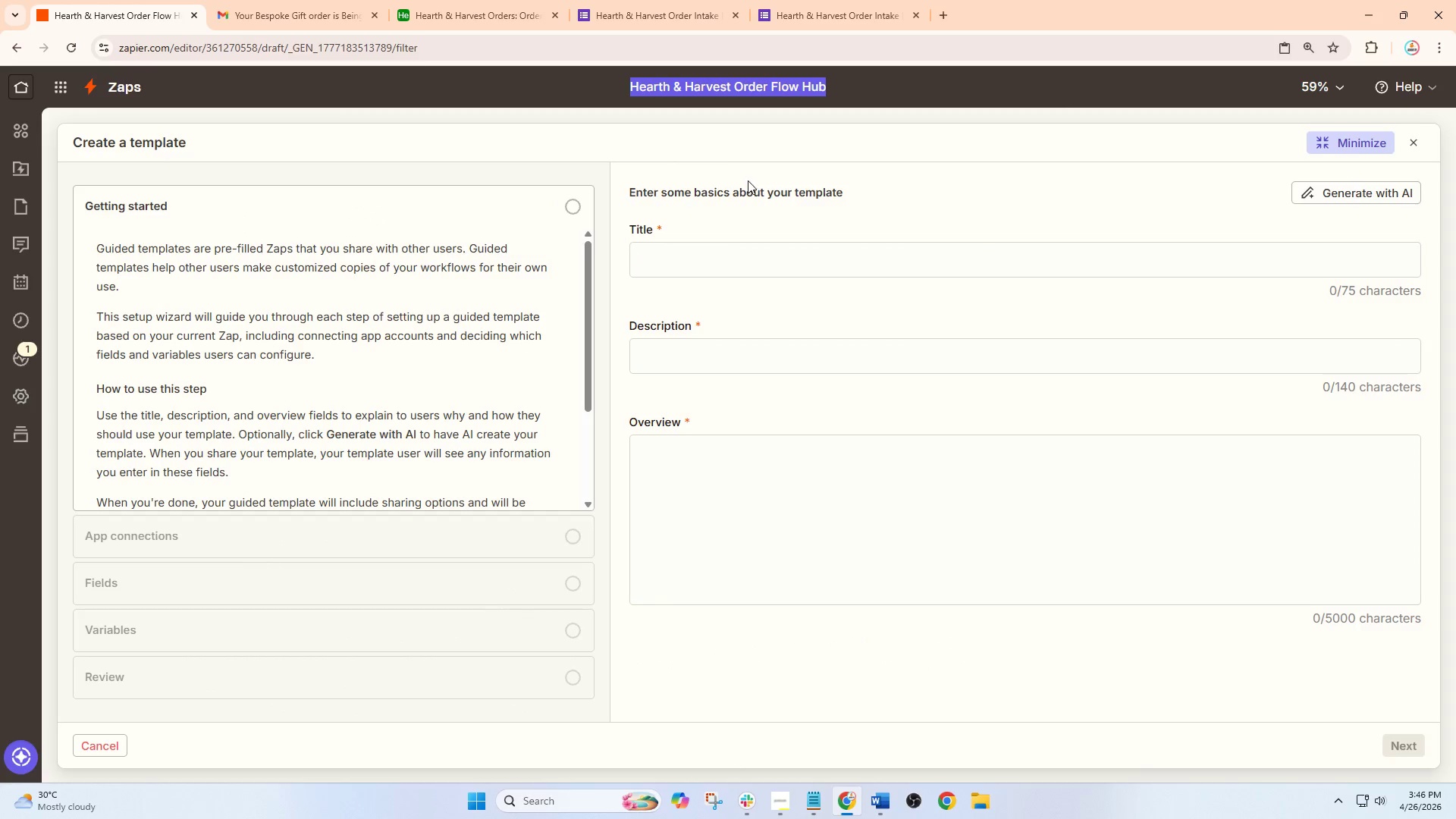 
key(Control+C)
 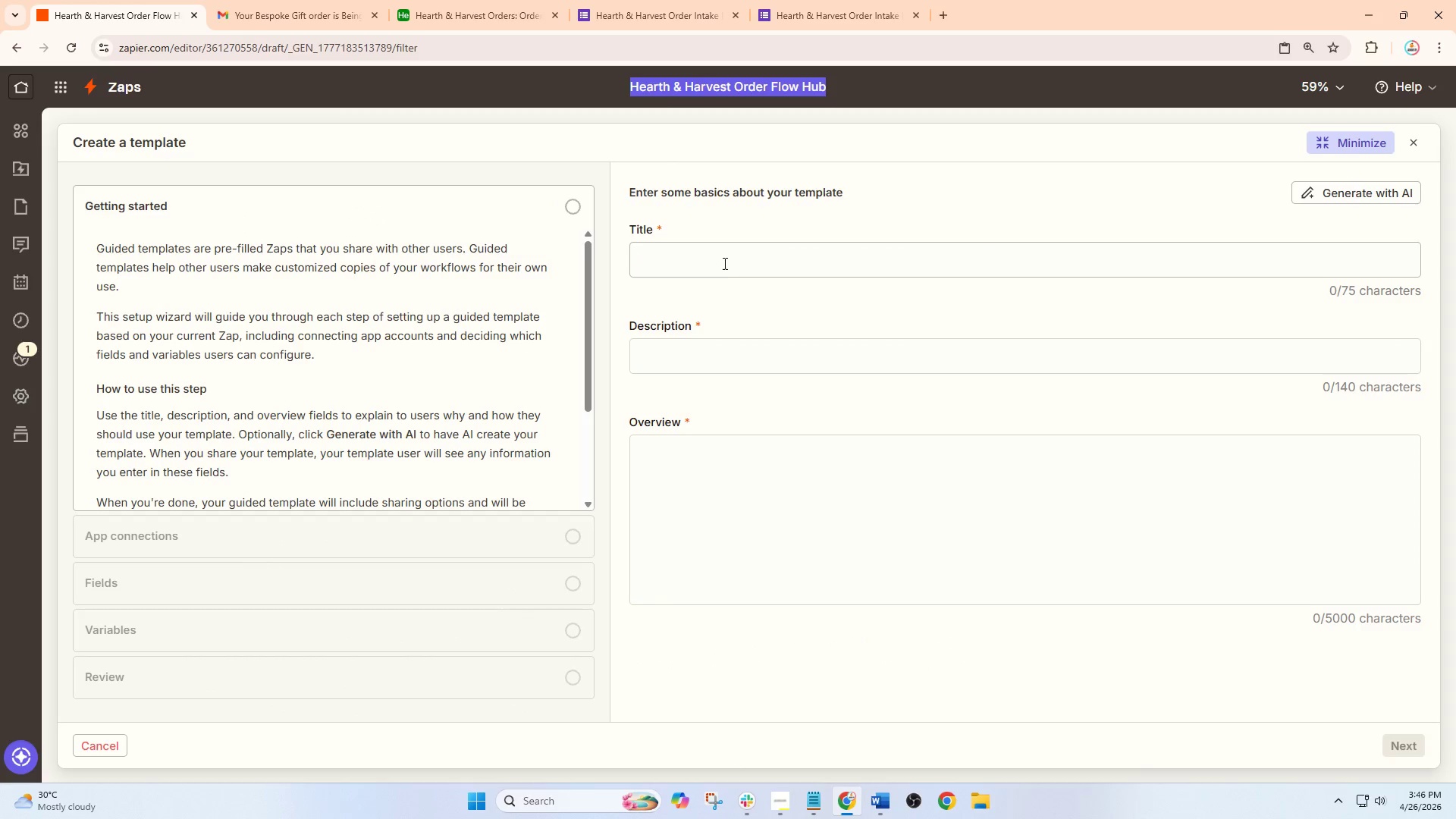 
left_click([723, 263])
 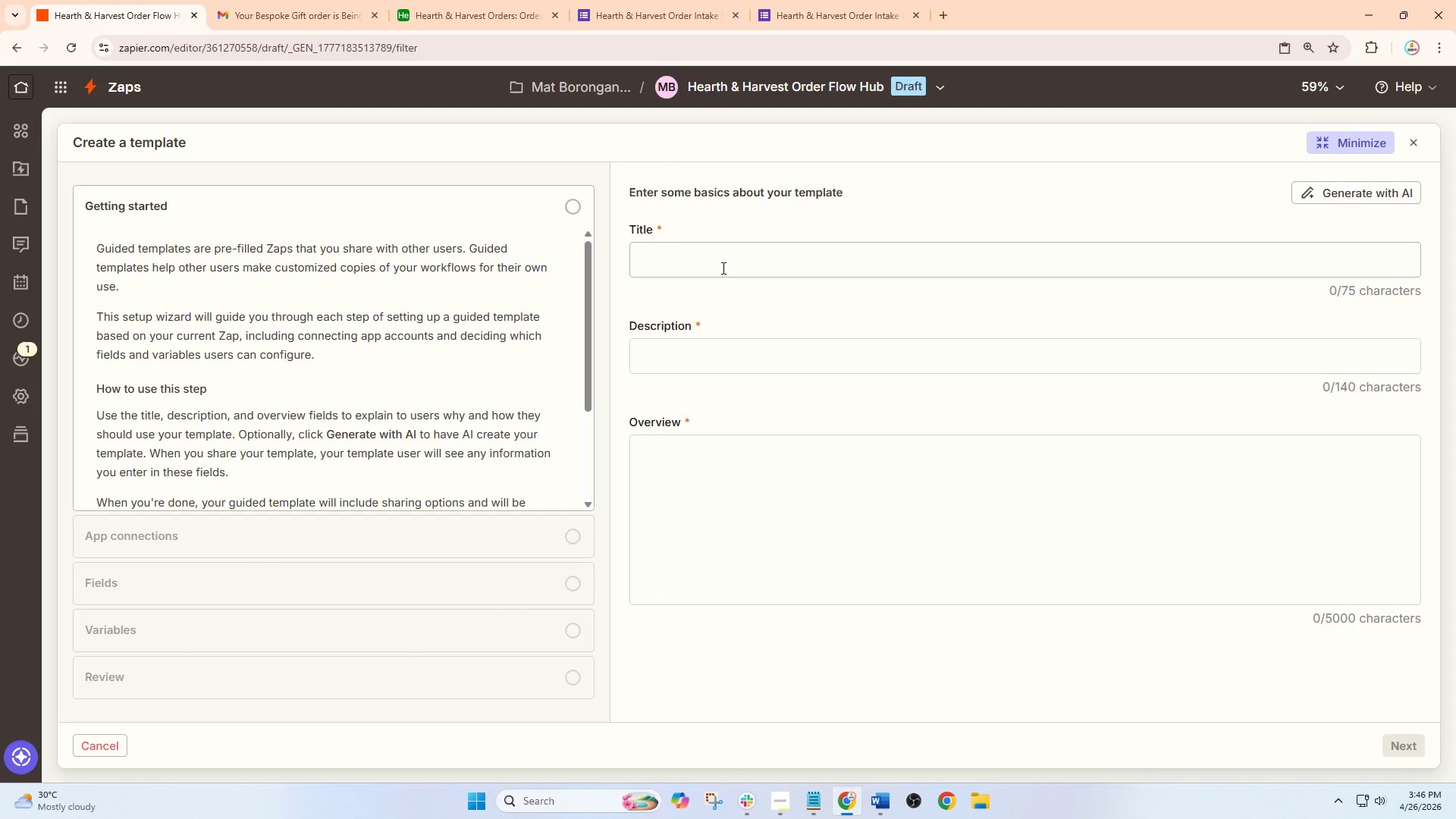 
key(Control+ControlLeft)
 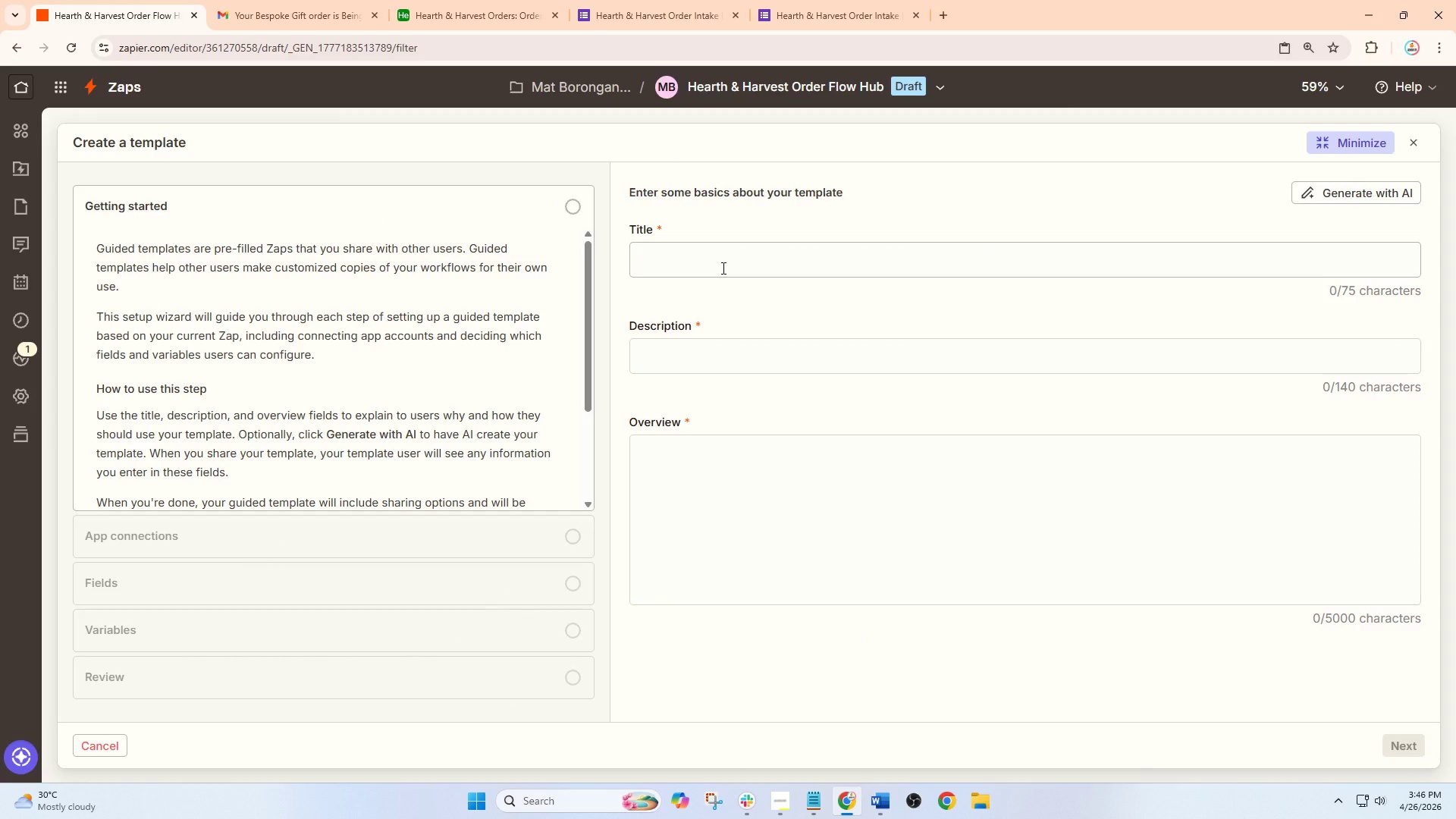 
left_click([722, 268])
 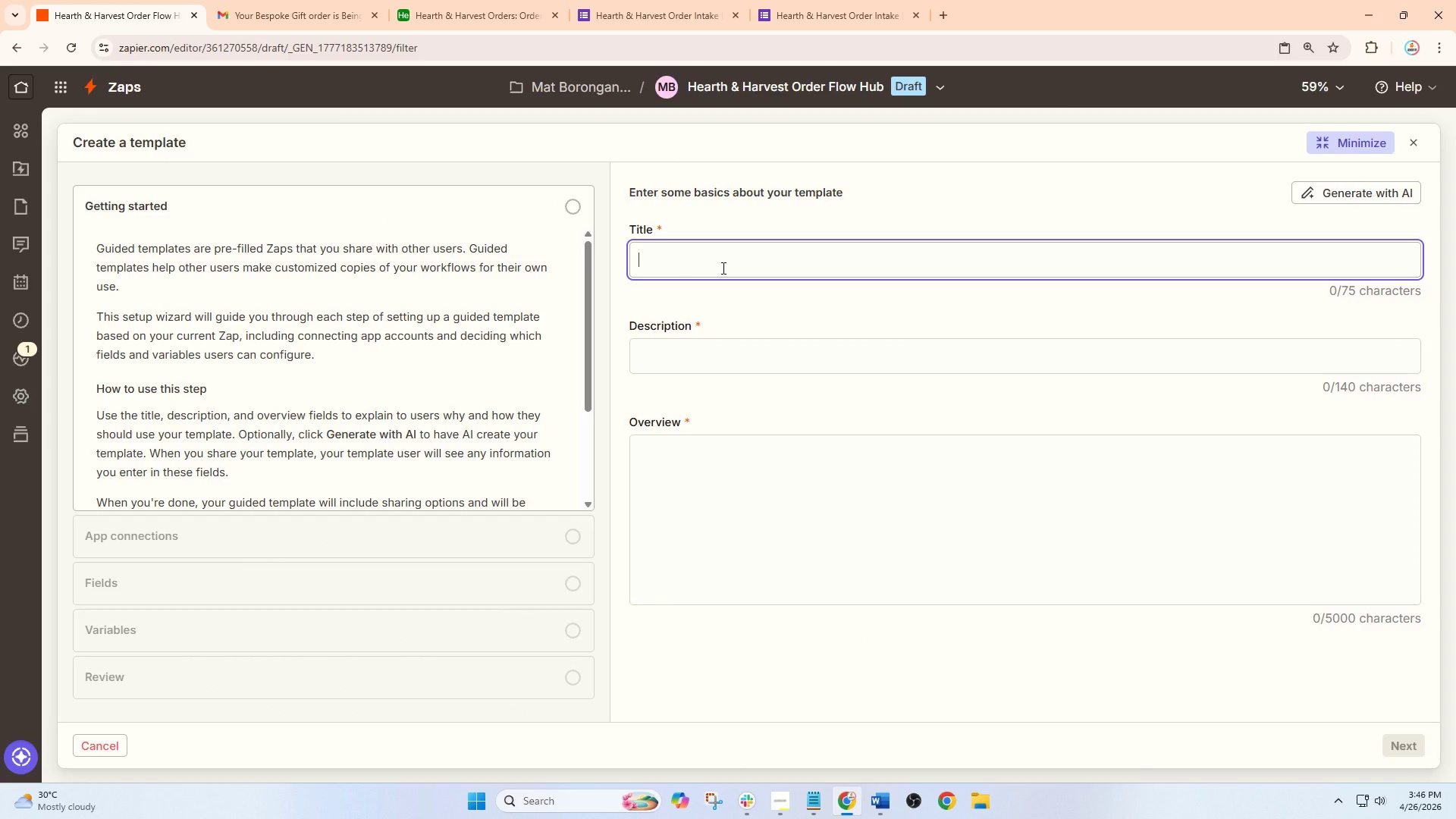 
key(Control+V)
 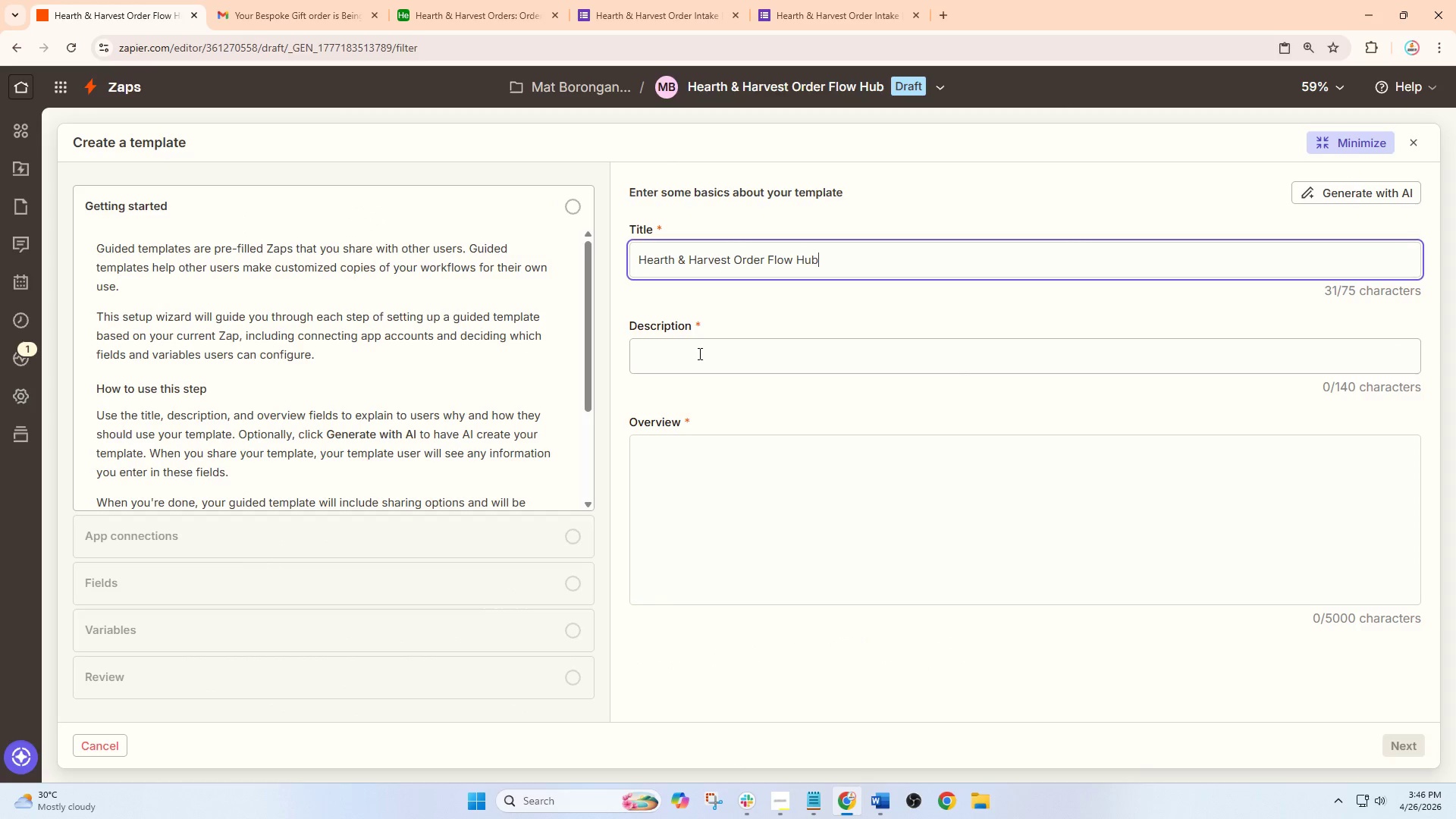 
left_click([697, 356])
 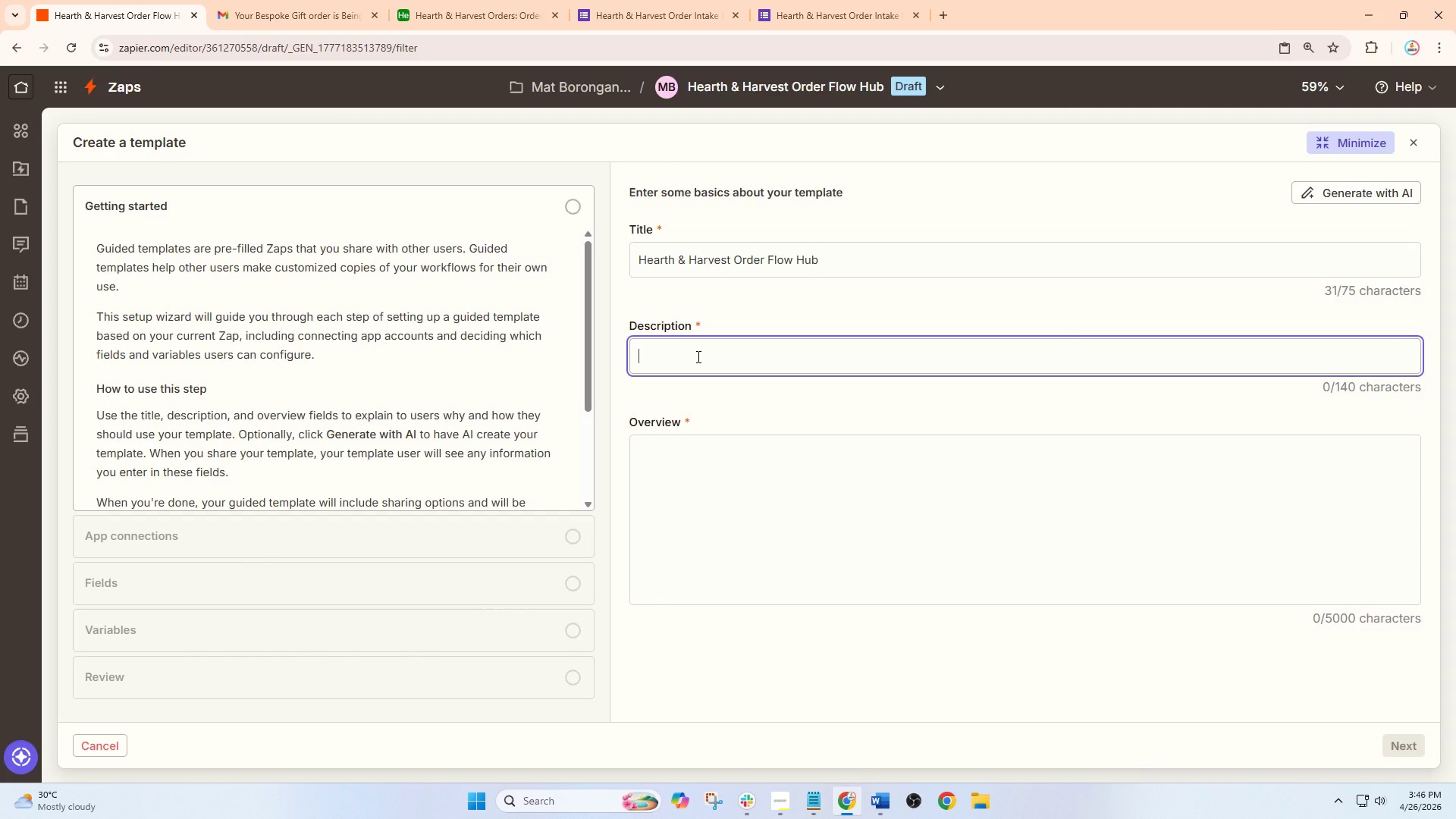 
type(Automatical)
 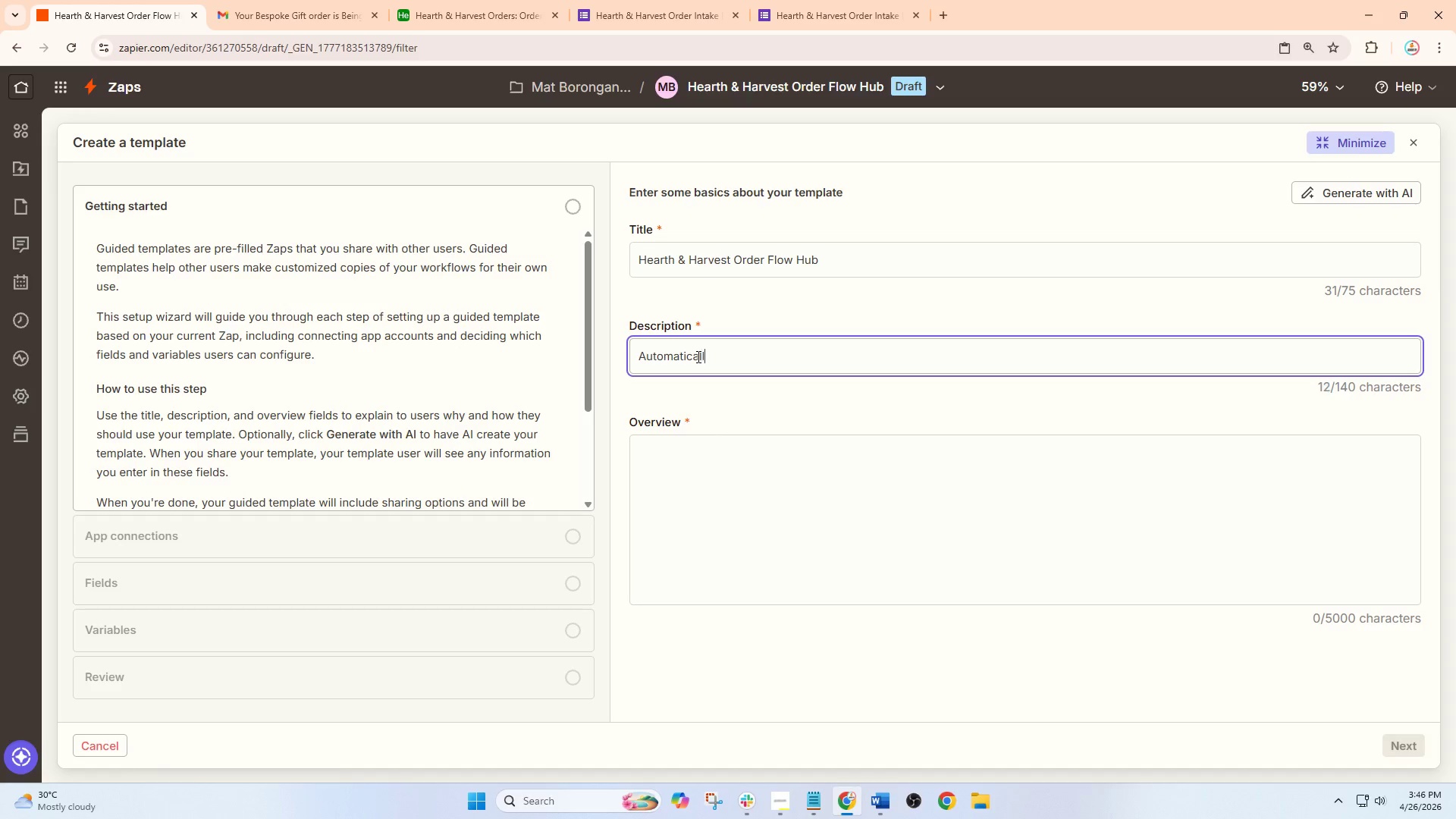 
type(ly routes stanard)
key(Backspace)
key(Backspace)
key(Backspace)
key(Backspace)
type(d)
key(Backspace)
type(ndard, gift, urgent, and review orders to Slack, Airtable, and Gmail for faster fulfillmentThis Zap)
 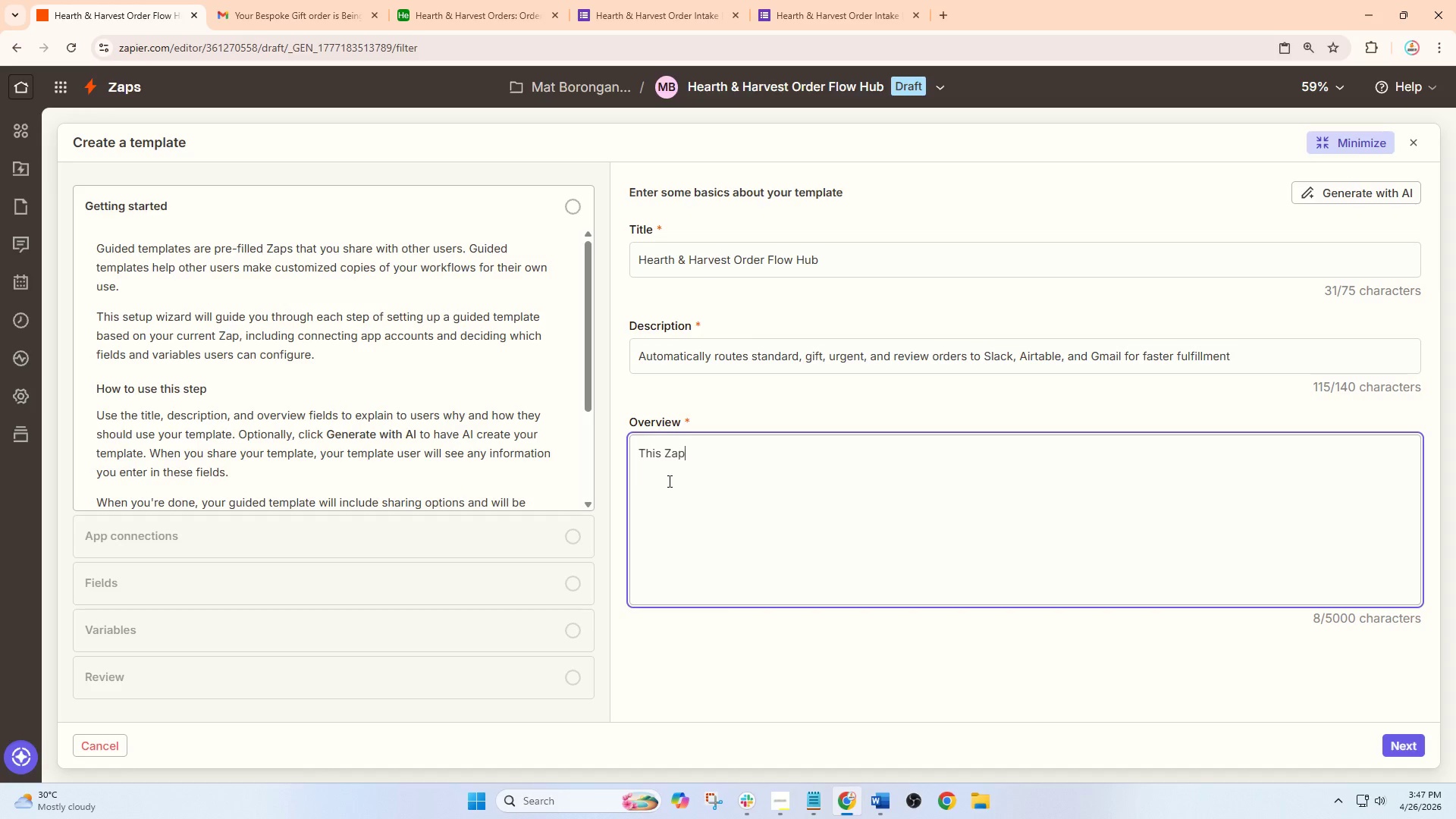 
type( so)
key(Backspace)
key(Backspace)
key(Backspace)
key(Backspace)
type(p short)
key(Backspace)
key(Backspace)
key(Backspace)
key(Backspace)
type(orts every order autom,a)
key(Backspace)
key(Backspace)
type(atically so standard, bespoke gifts, urgent refills, and missing-info requests f)
key(Backspace)
type(go to the right team fast.)
 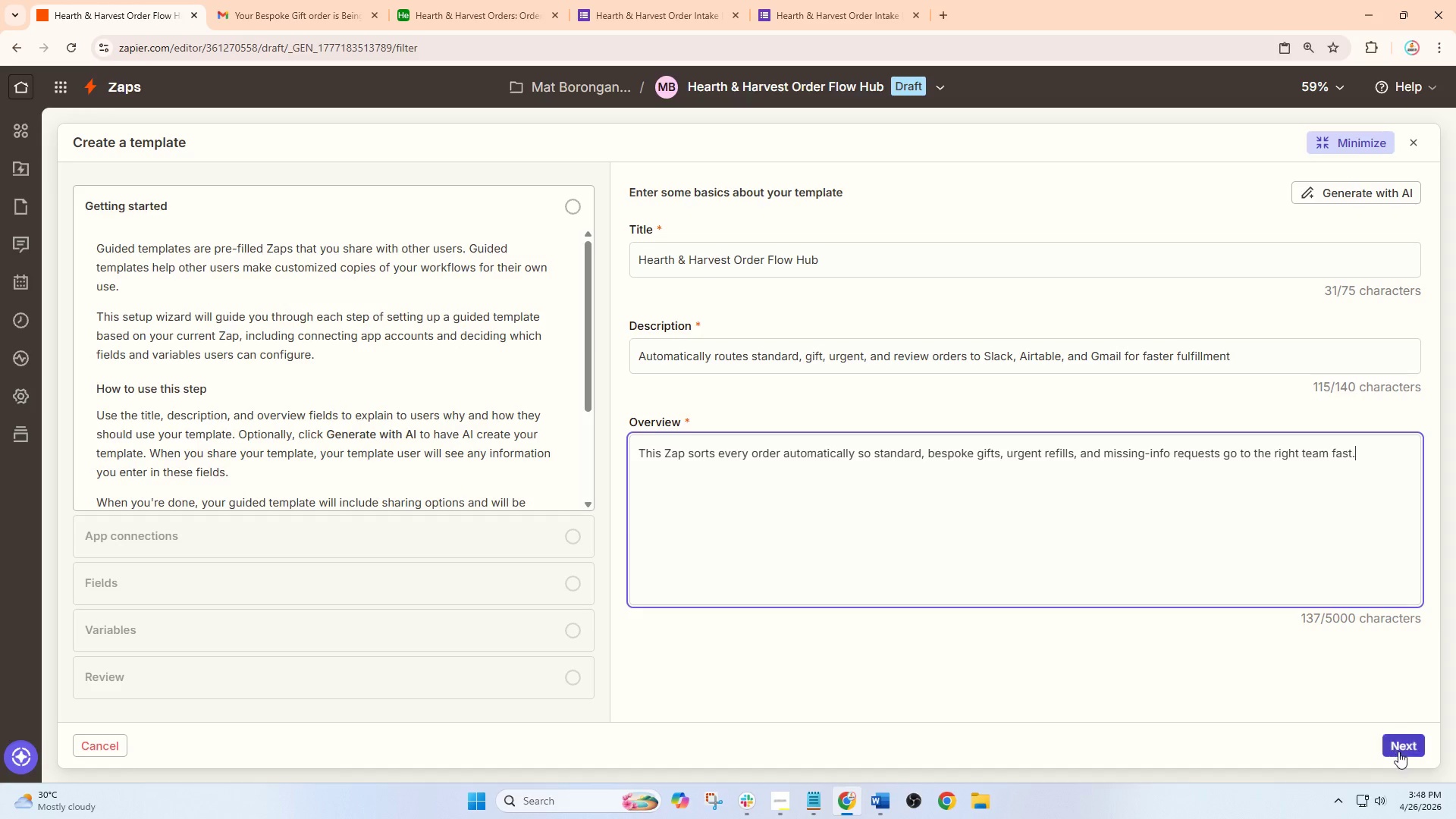 
left_click([1403, 749])
 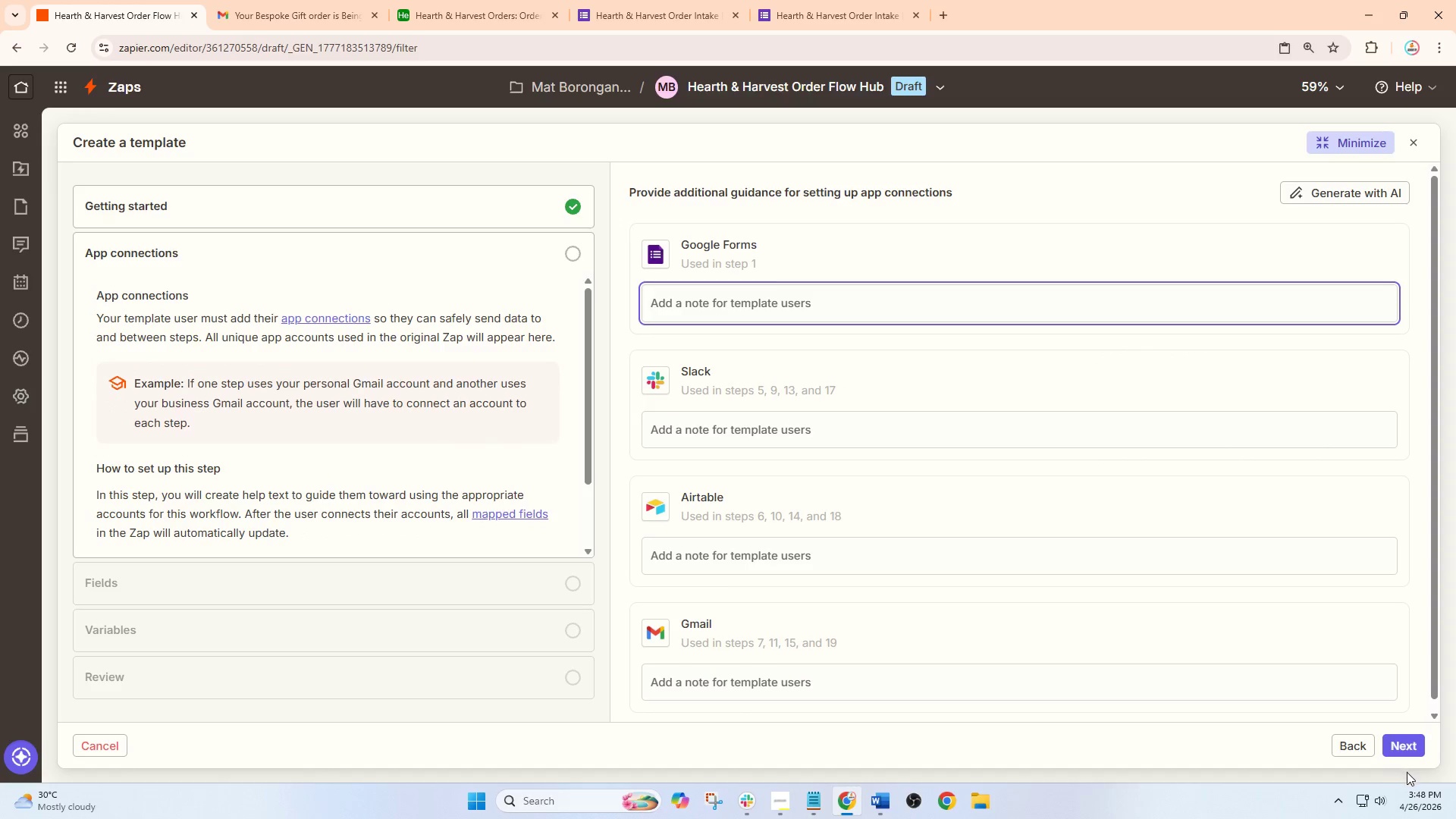 
left_click([1413, 748])
 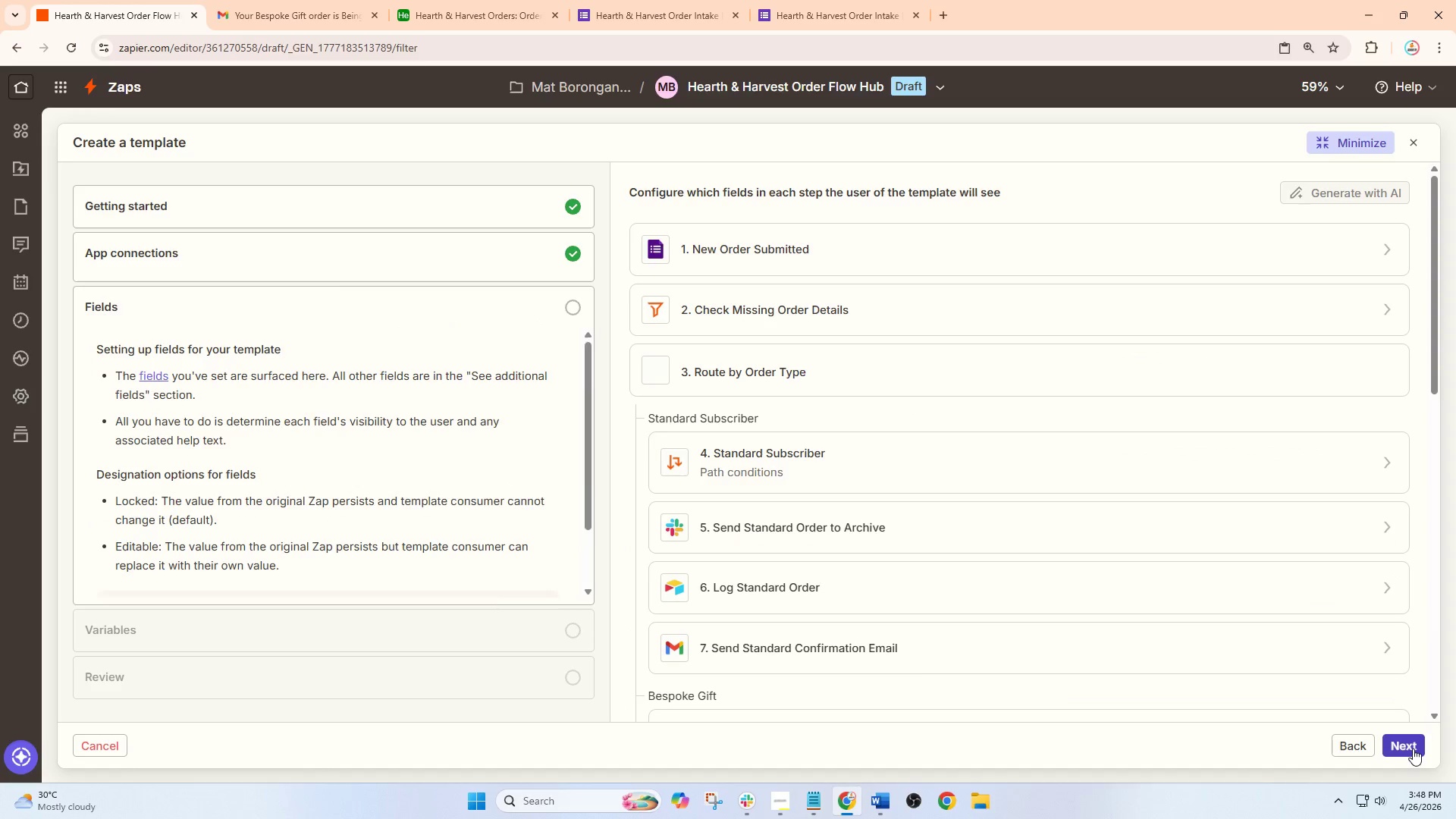 
left_click([1413, 748])
 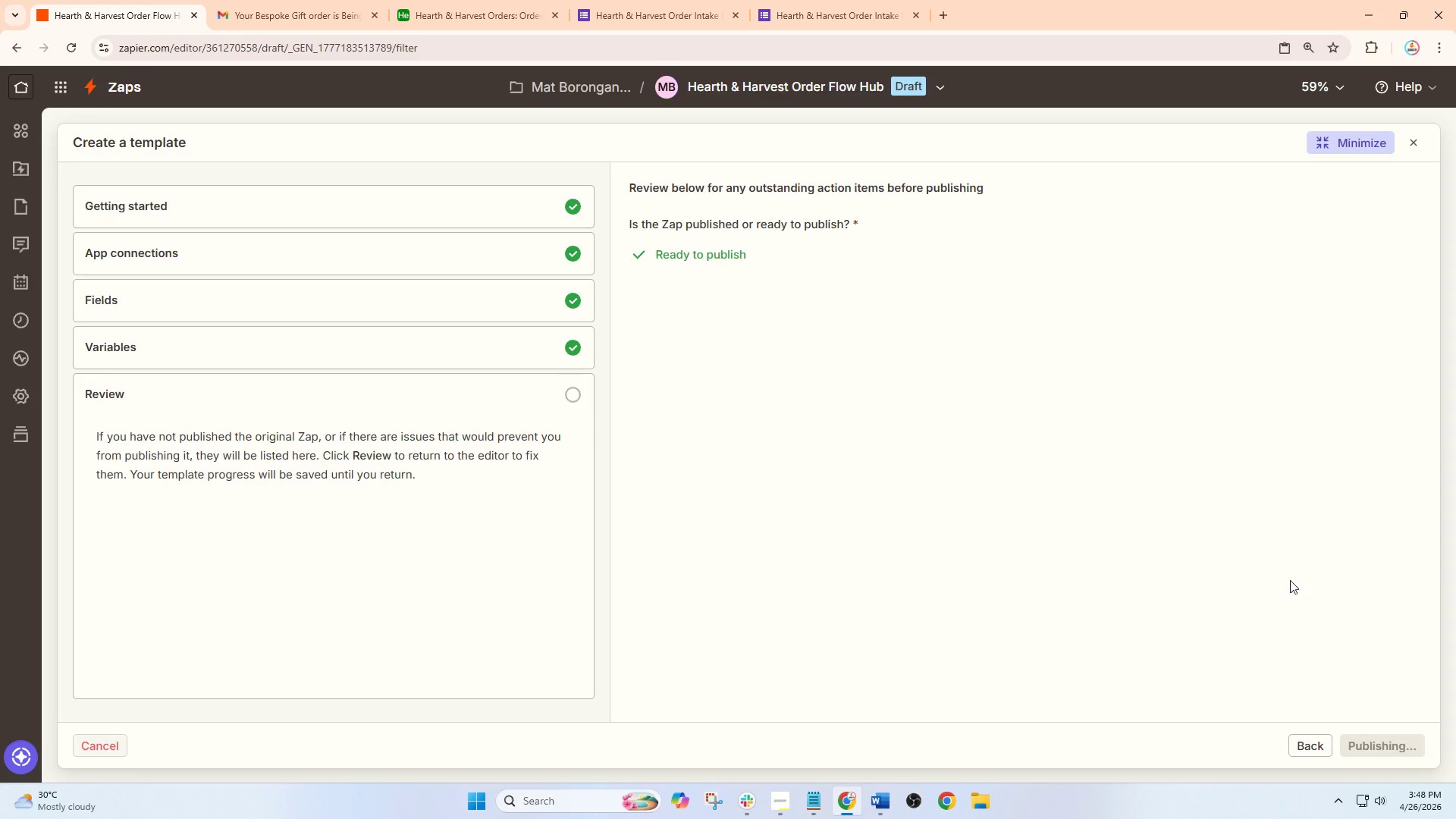 
wait(8.56)
 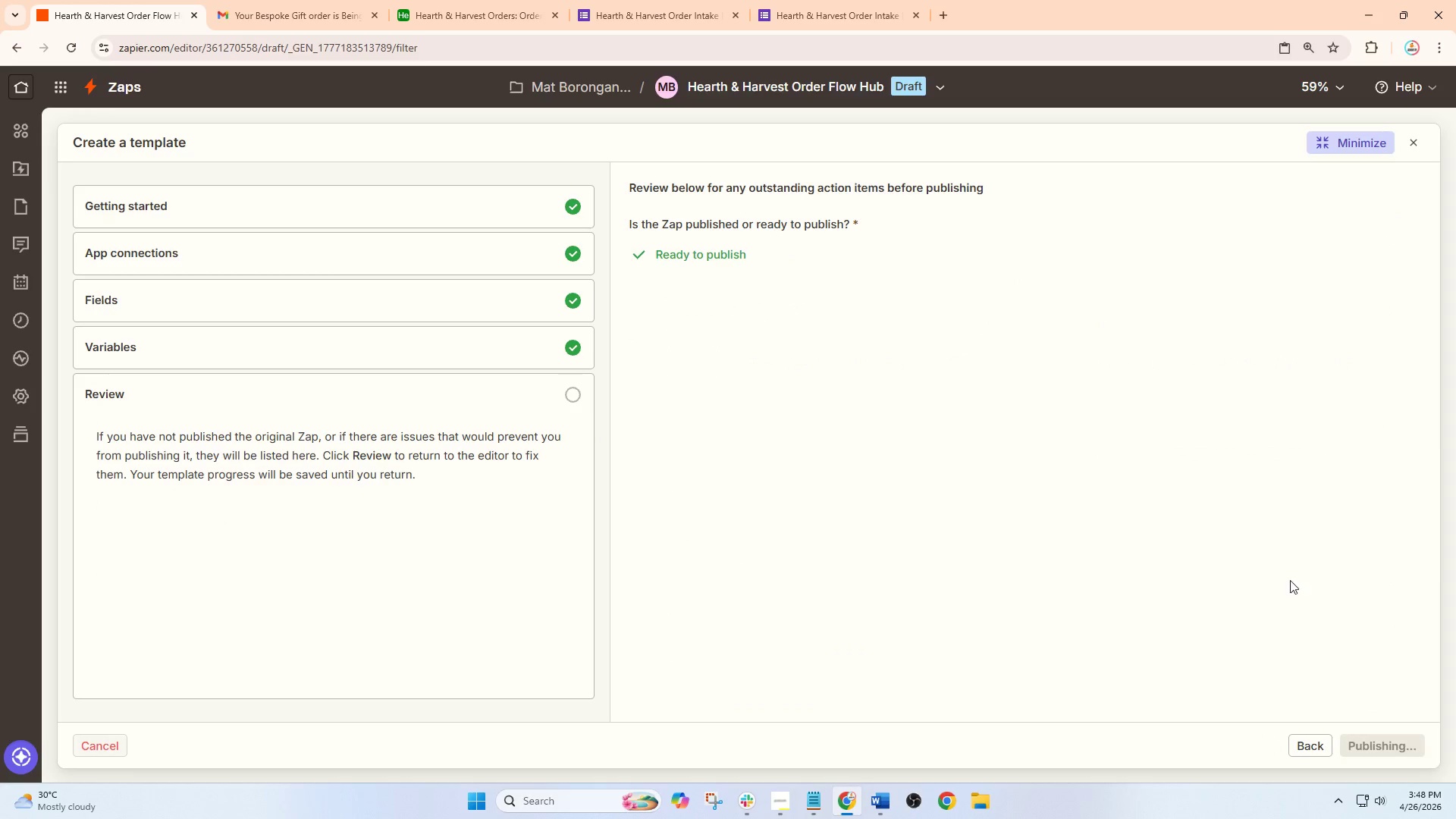 
left_click([847, 610])
 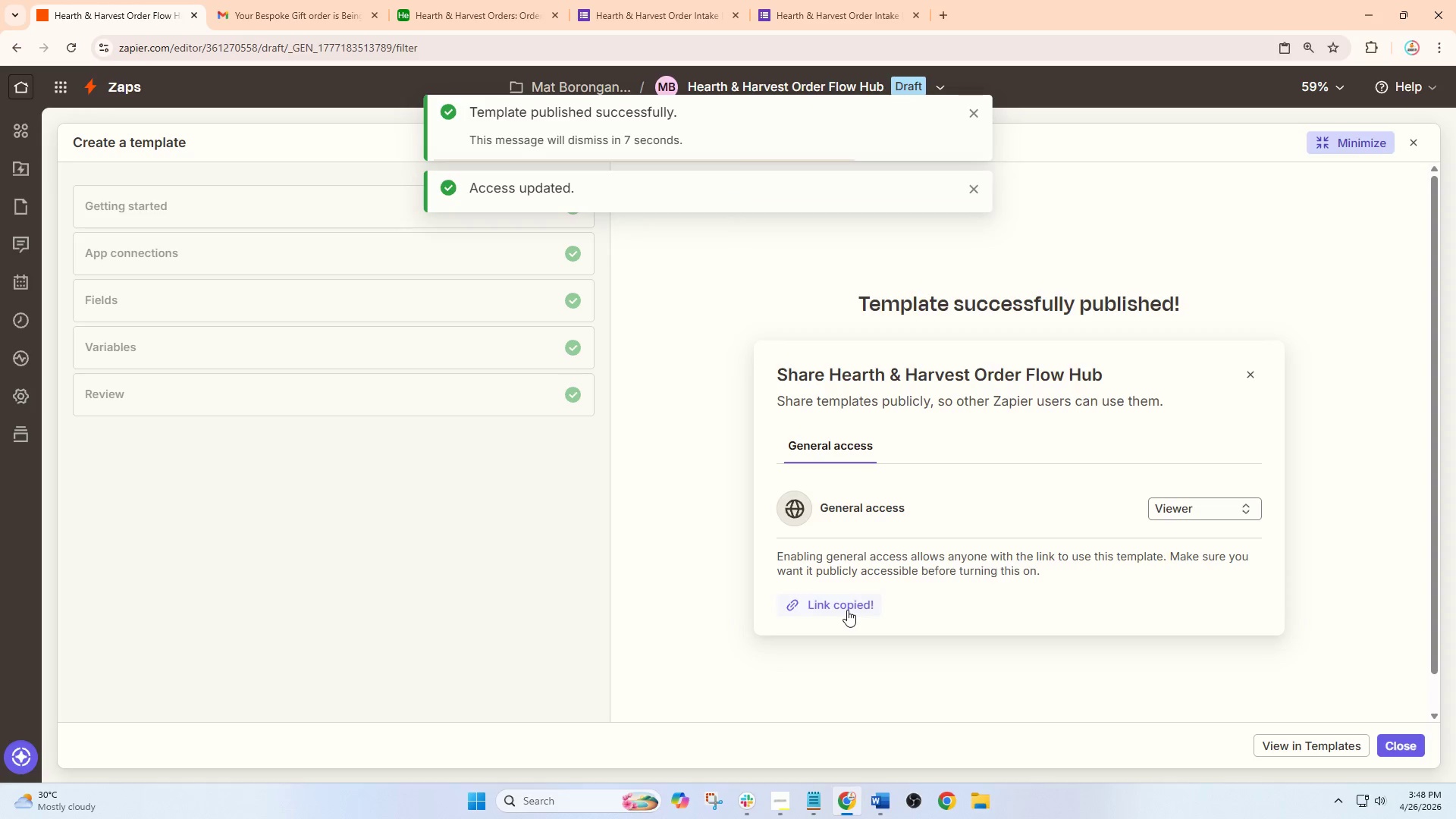 
left_click([847, 610])
 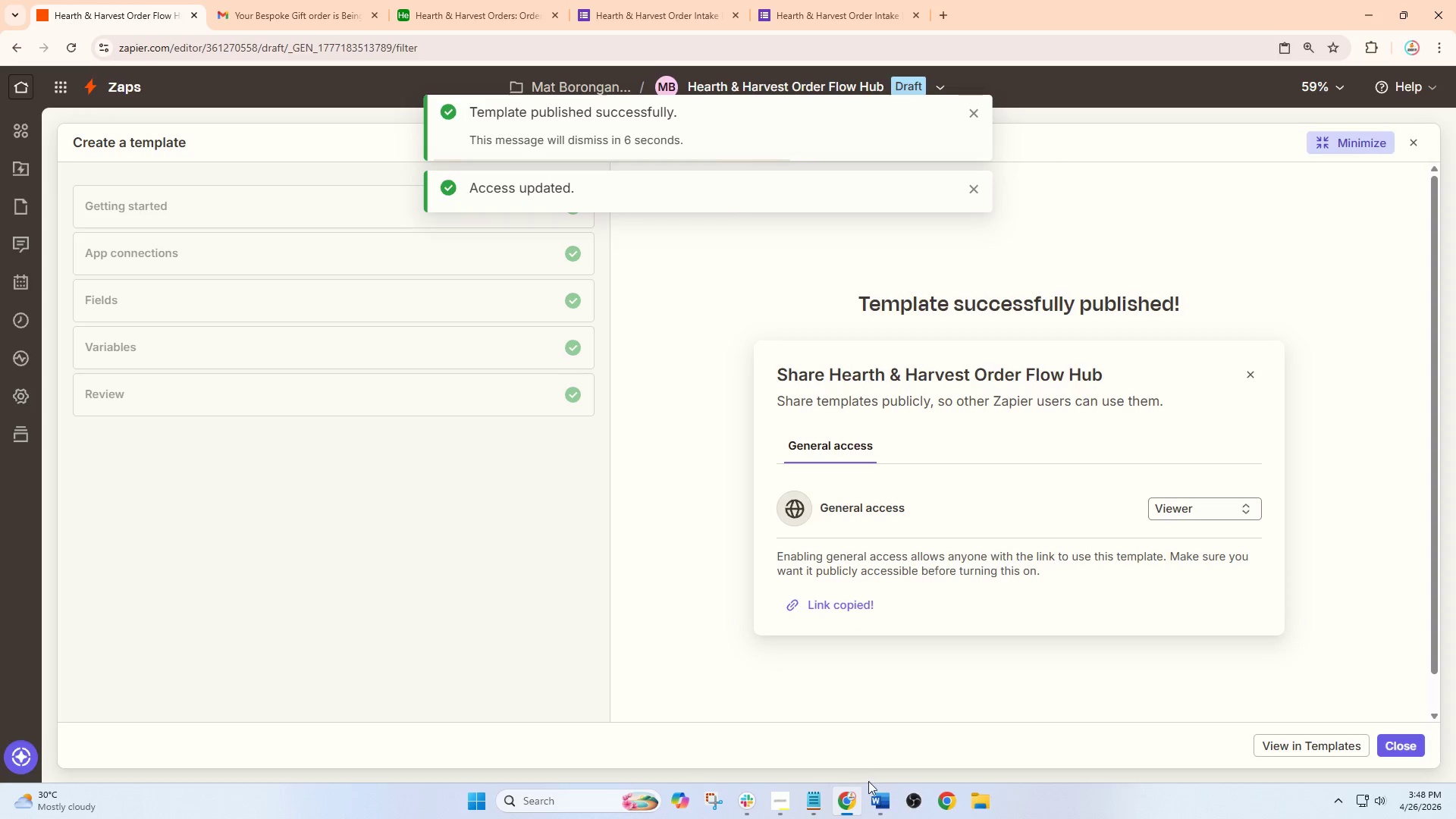 
left_click([883, 800])
 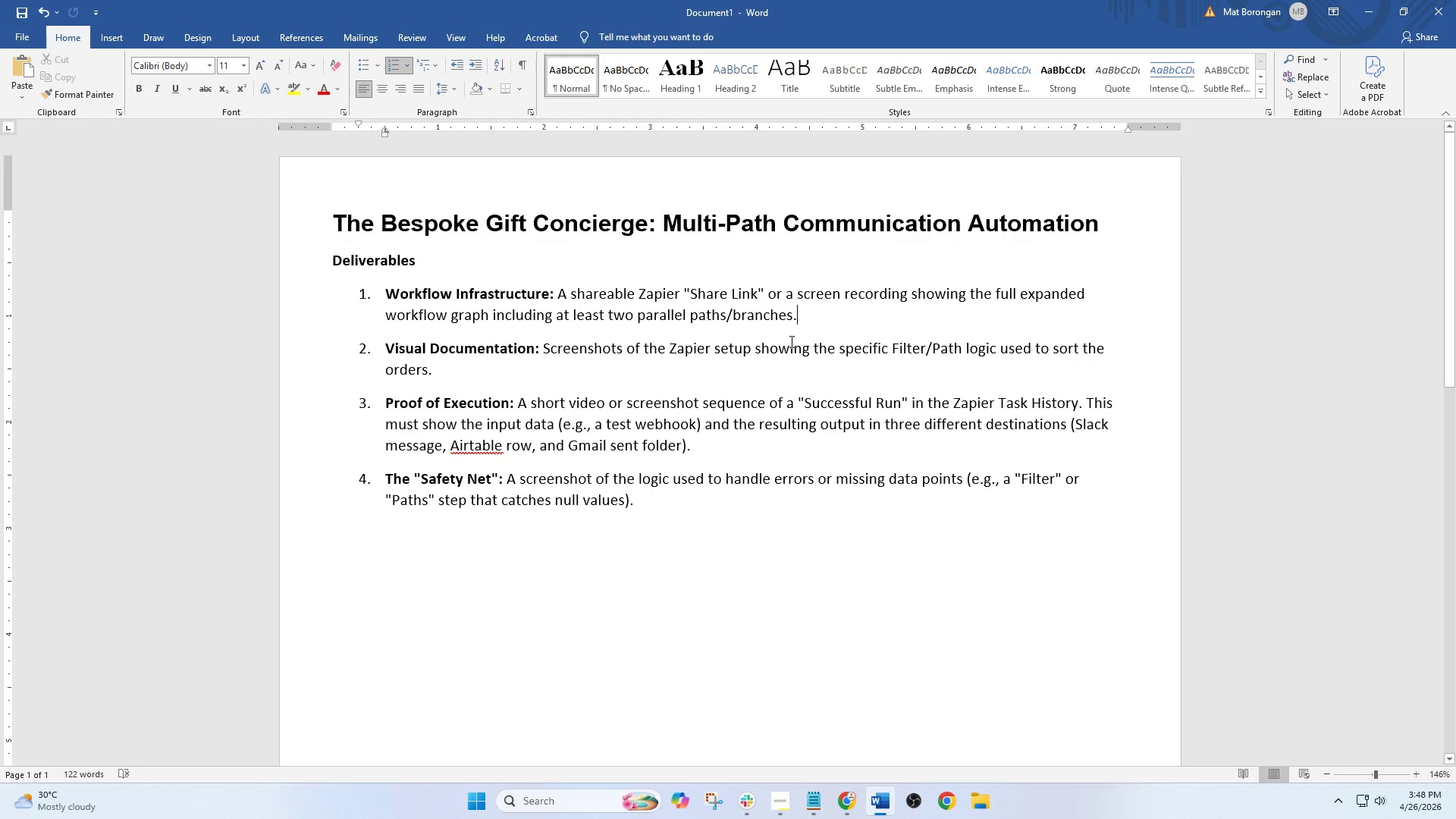 
left_click([824, 328])
 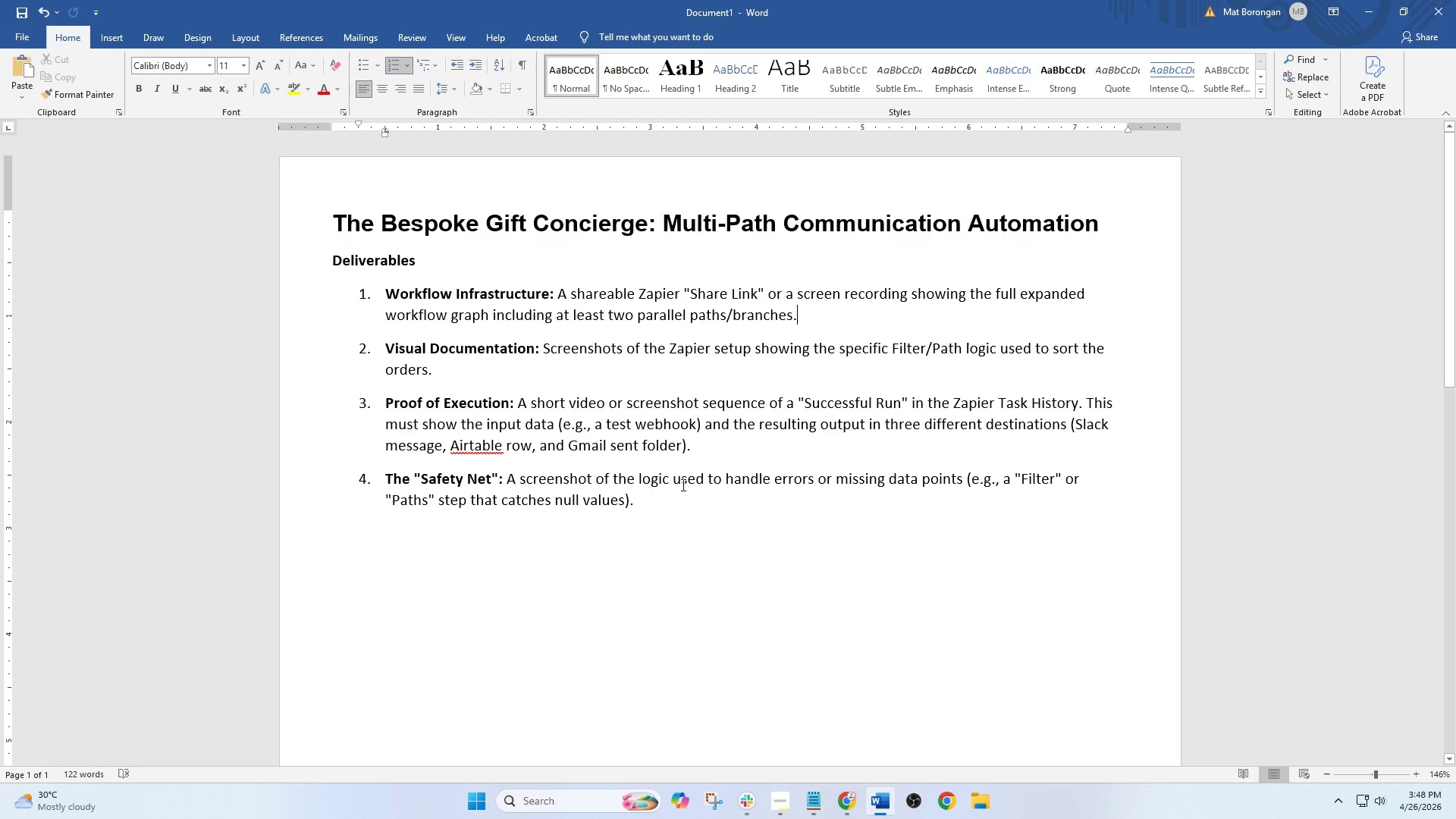 
left_click([730, 457])
 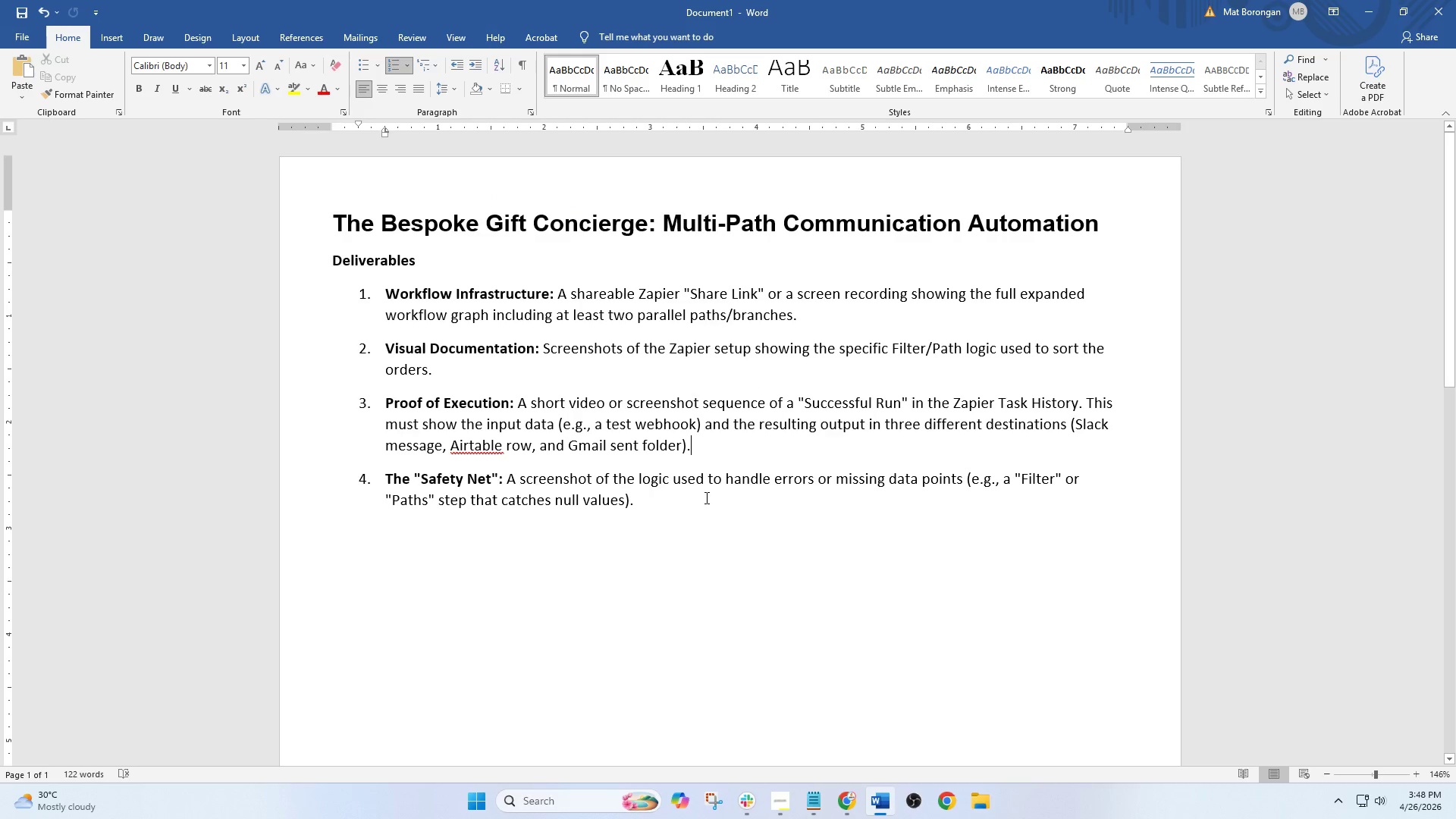 
left_click([704, 500])
 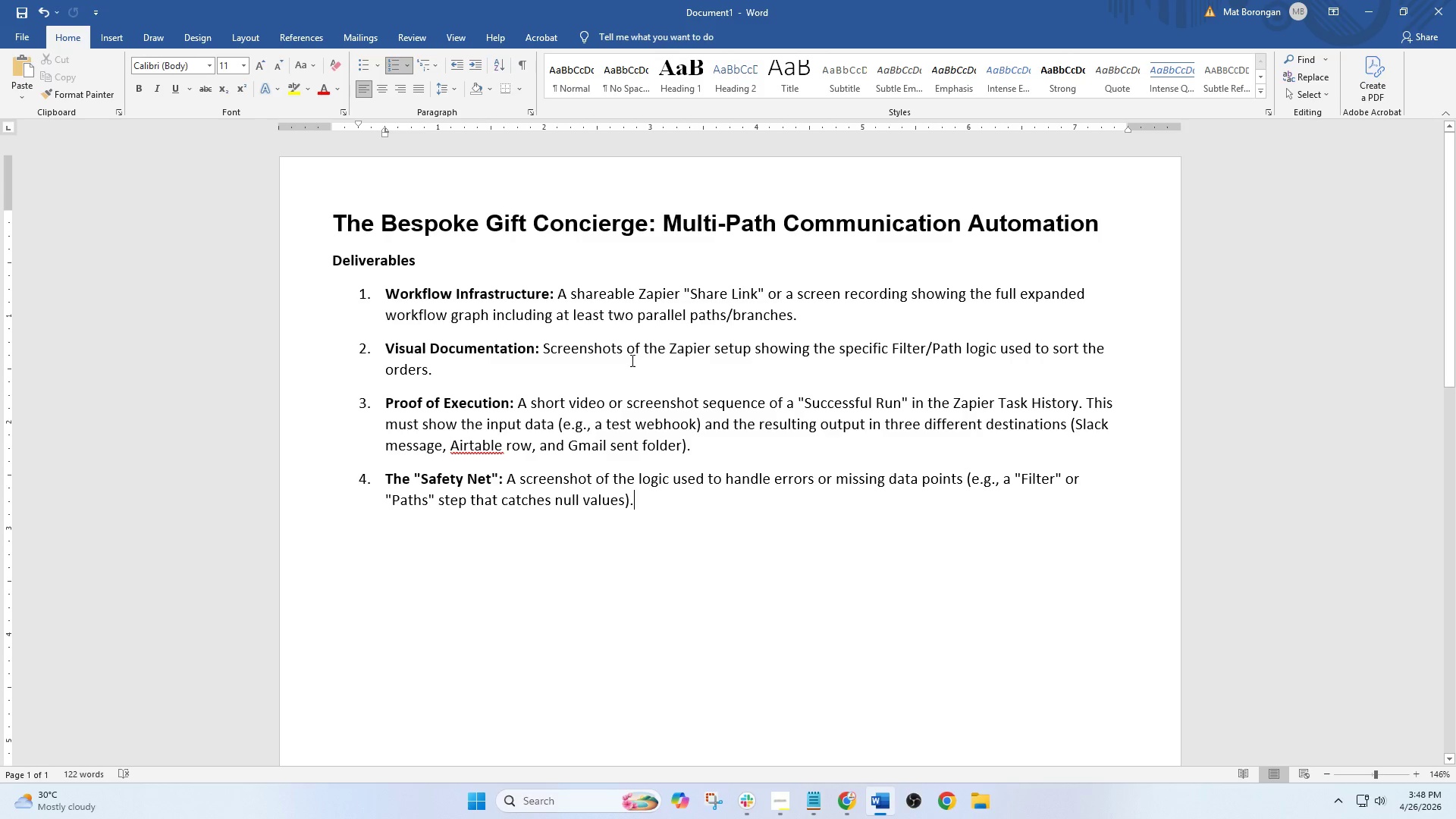 
left_click([821, 319])
 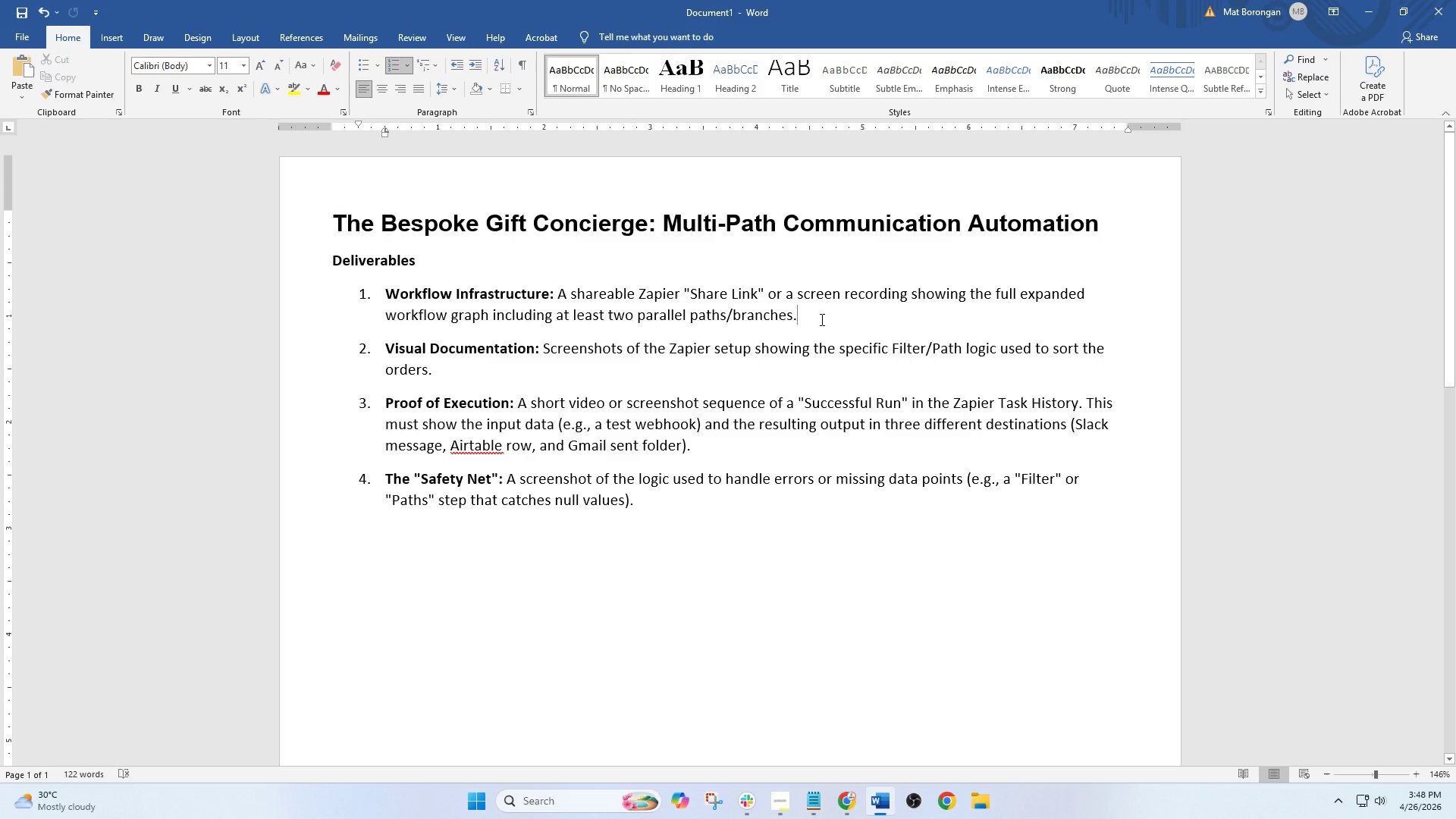 
key(Enter)
 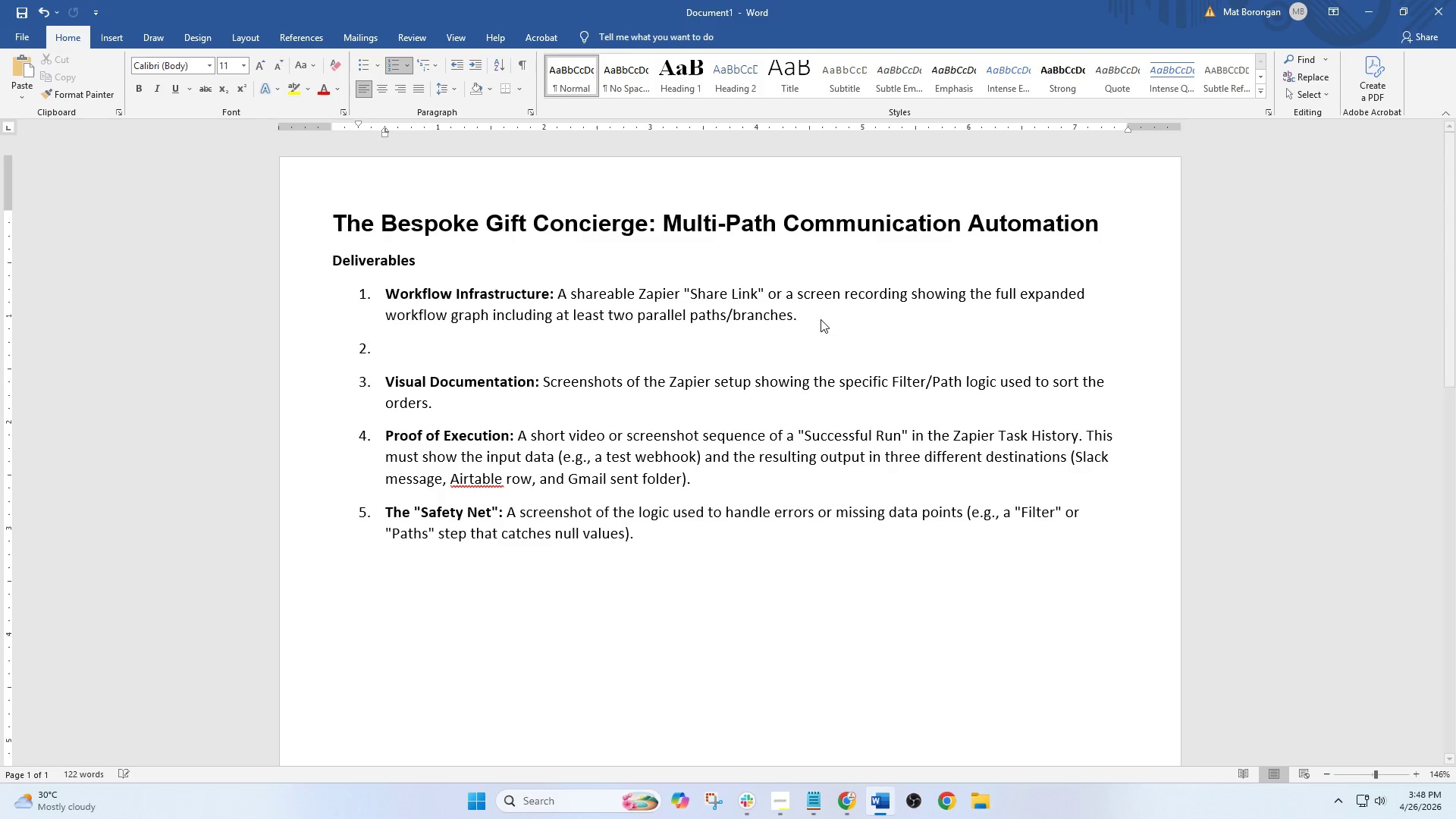 
key(Enter)
 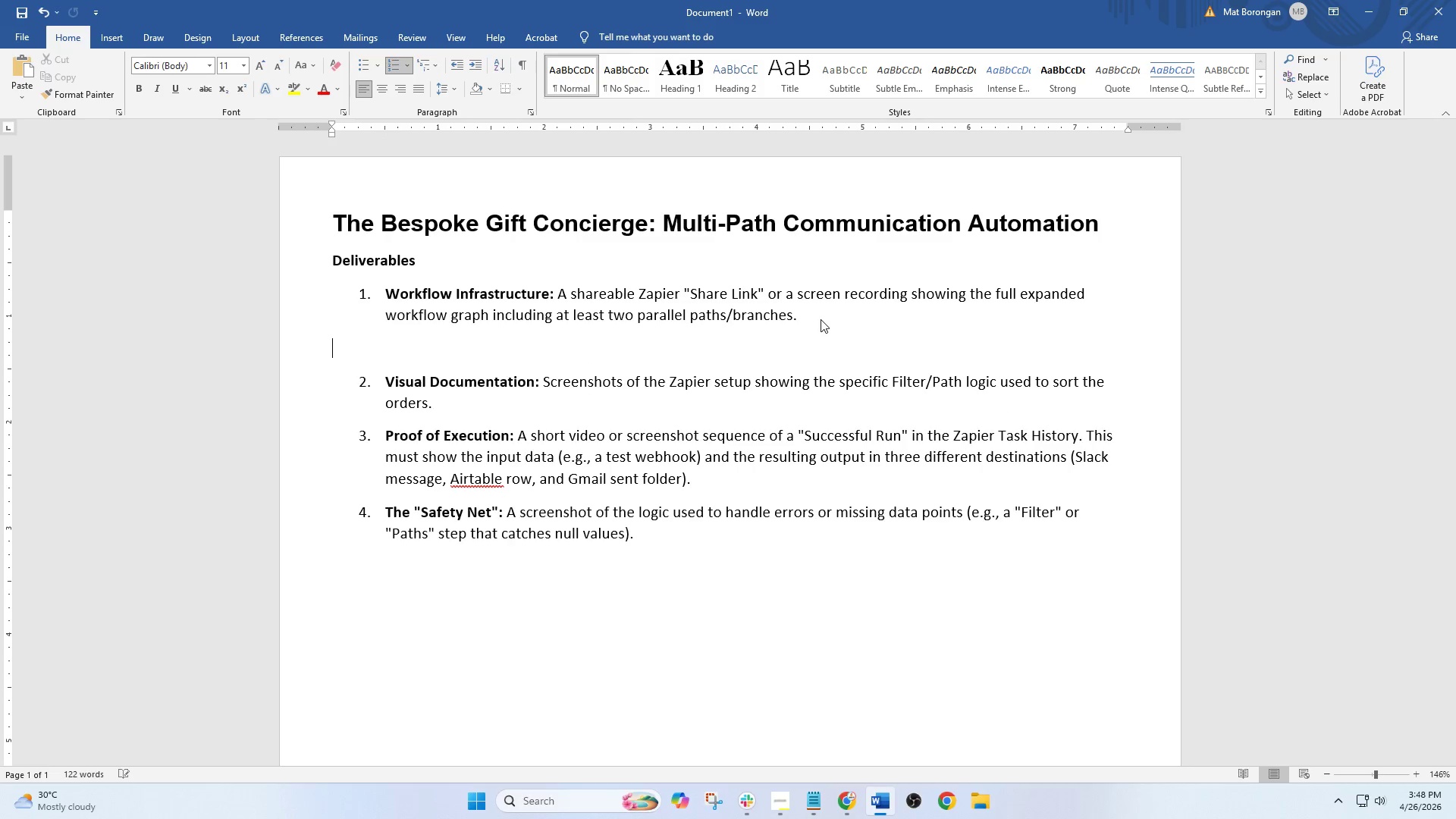 
key(Enter)
 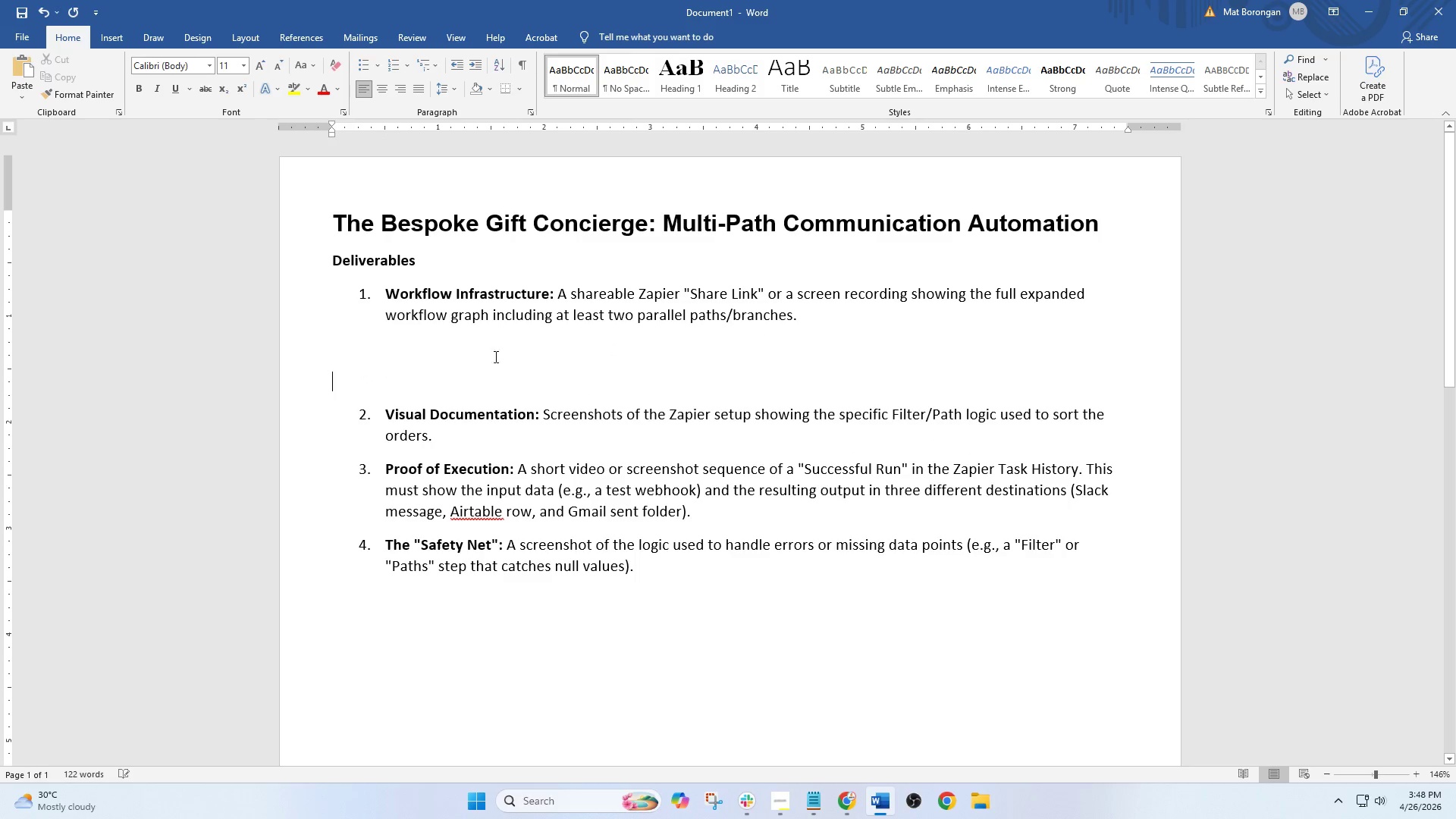 
left_click([458, 340])
 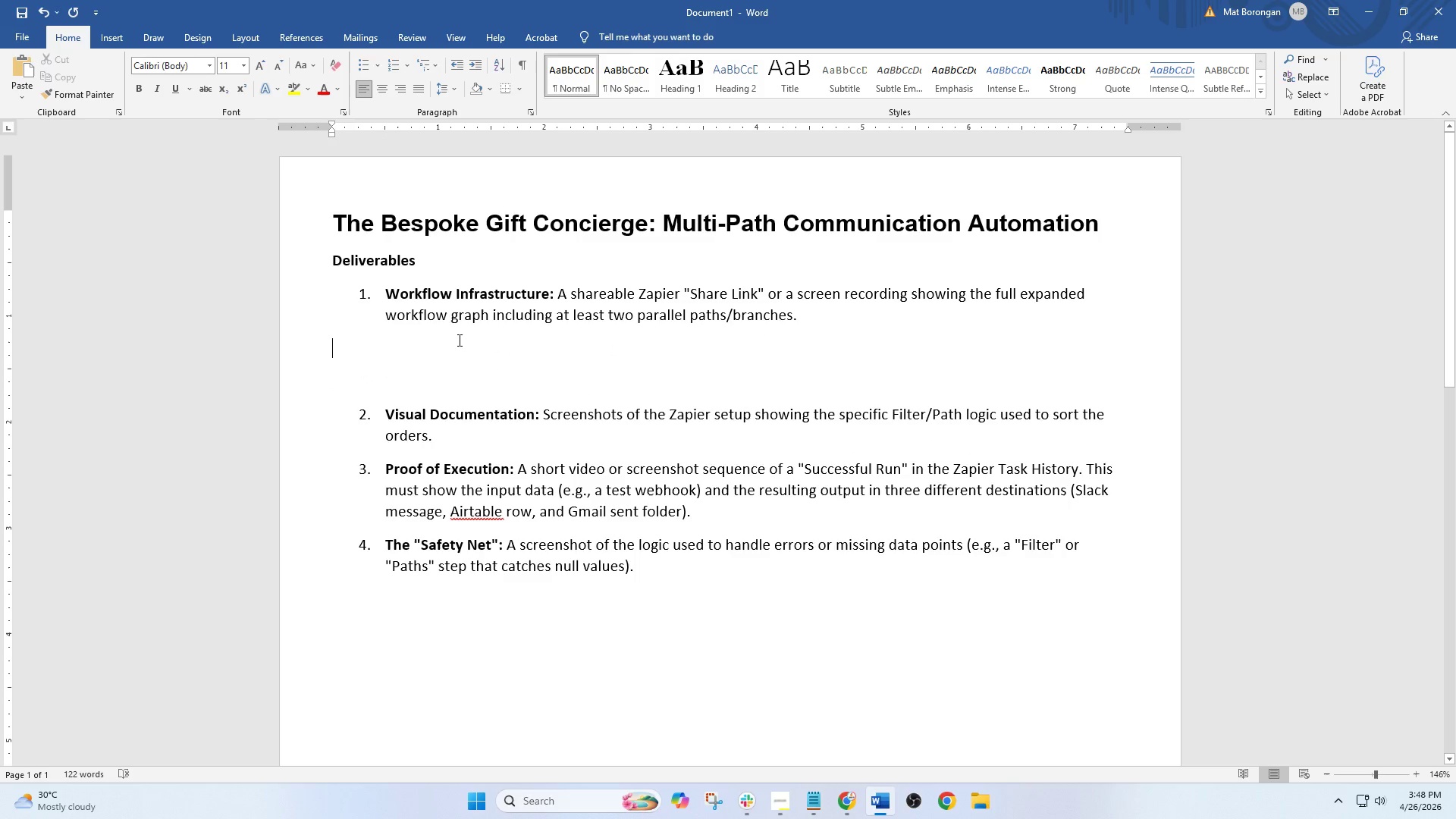 
key(Control+V)
 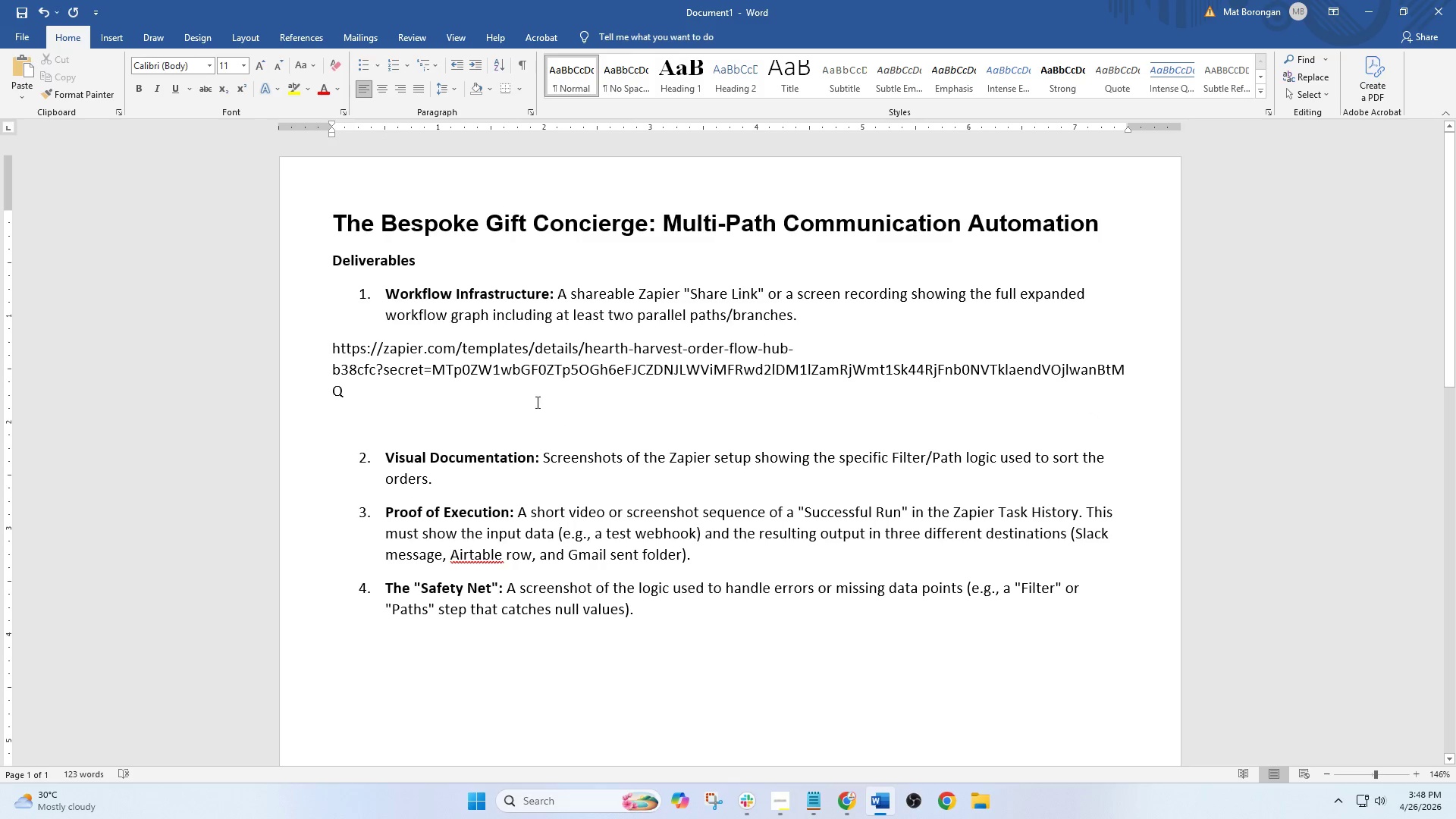 
left_click([582, 406])
 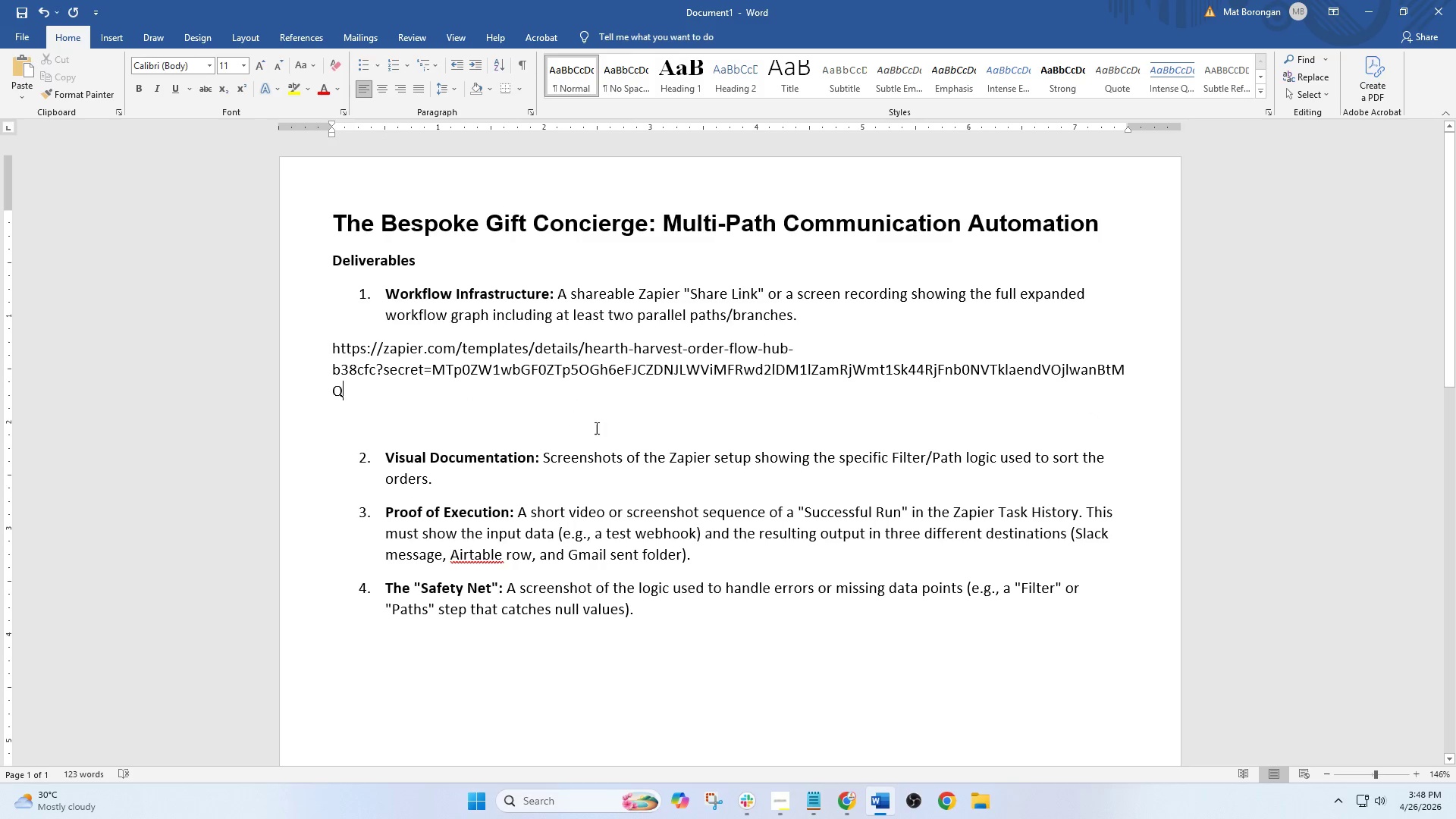 
left_click([494, 374])
 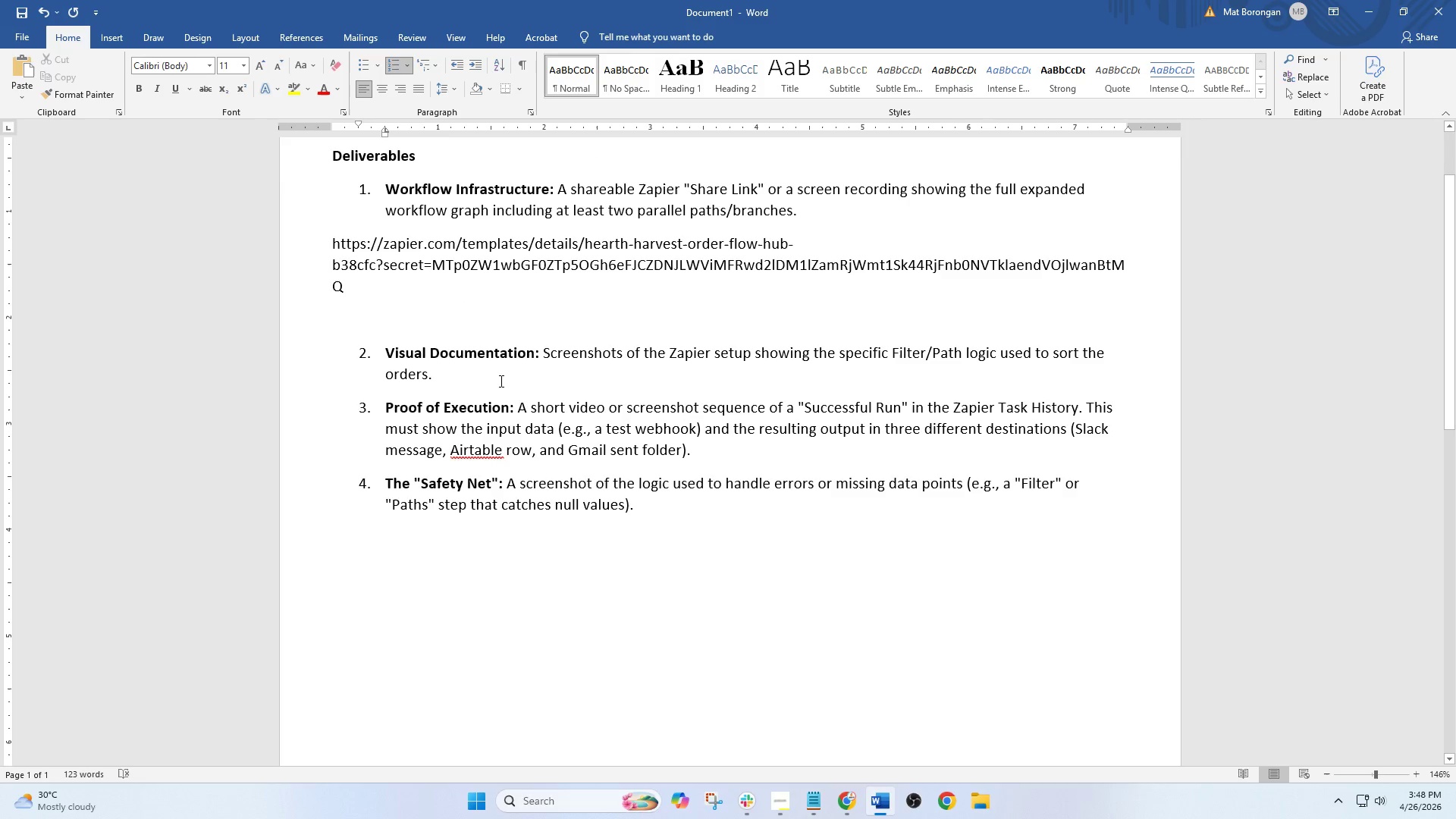 
key(Enter)
 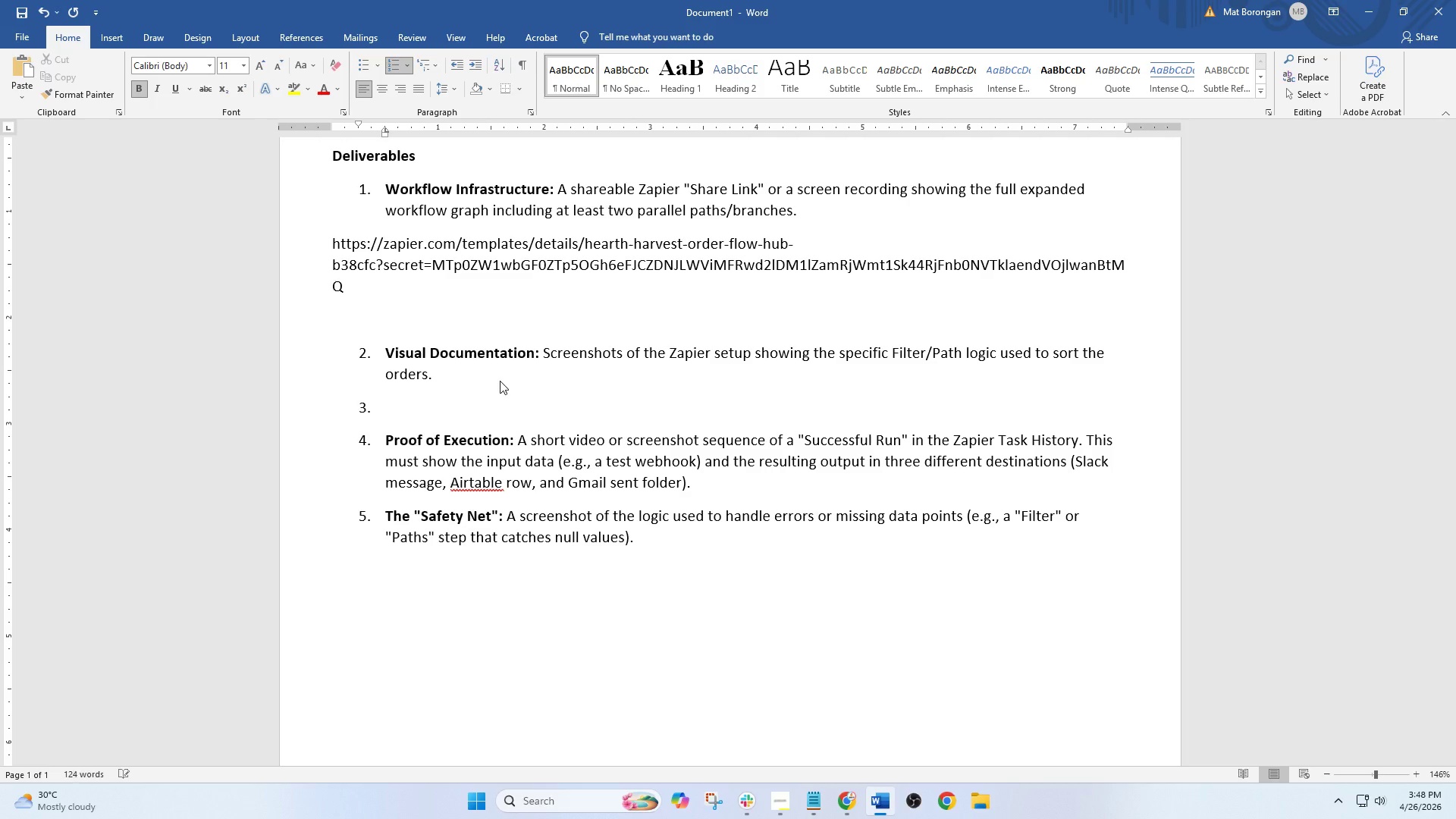 
key(Enter)
 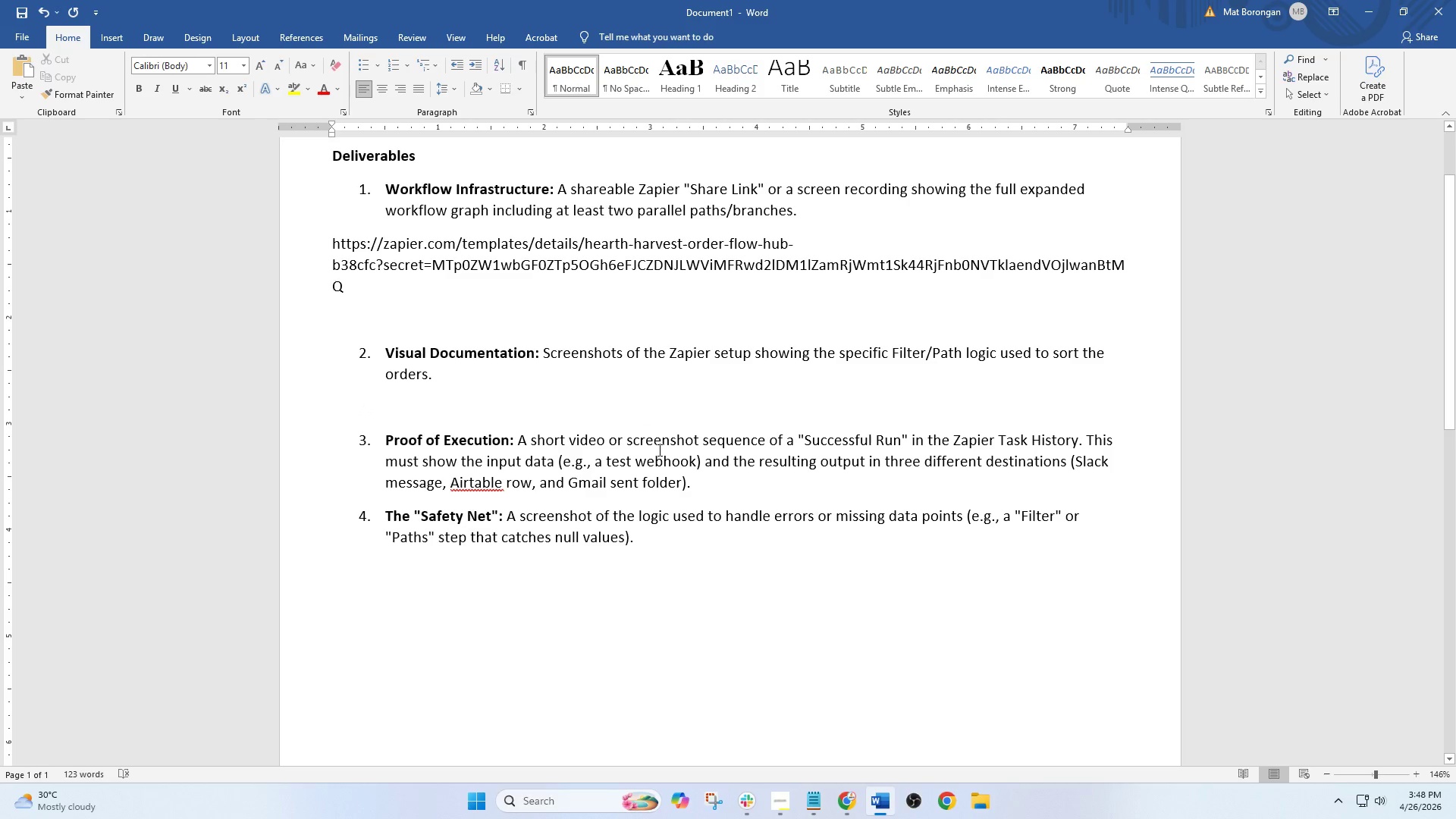 
left_click([723, 484])
 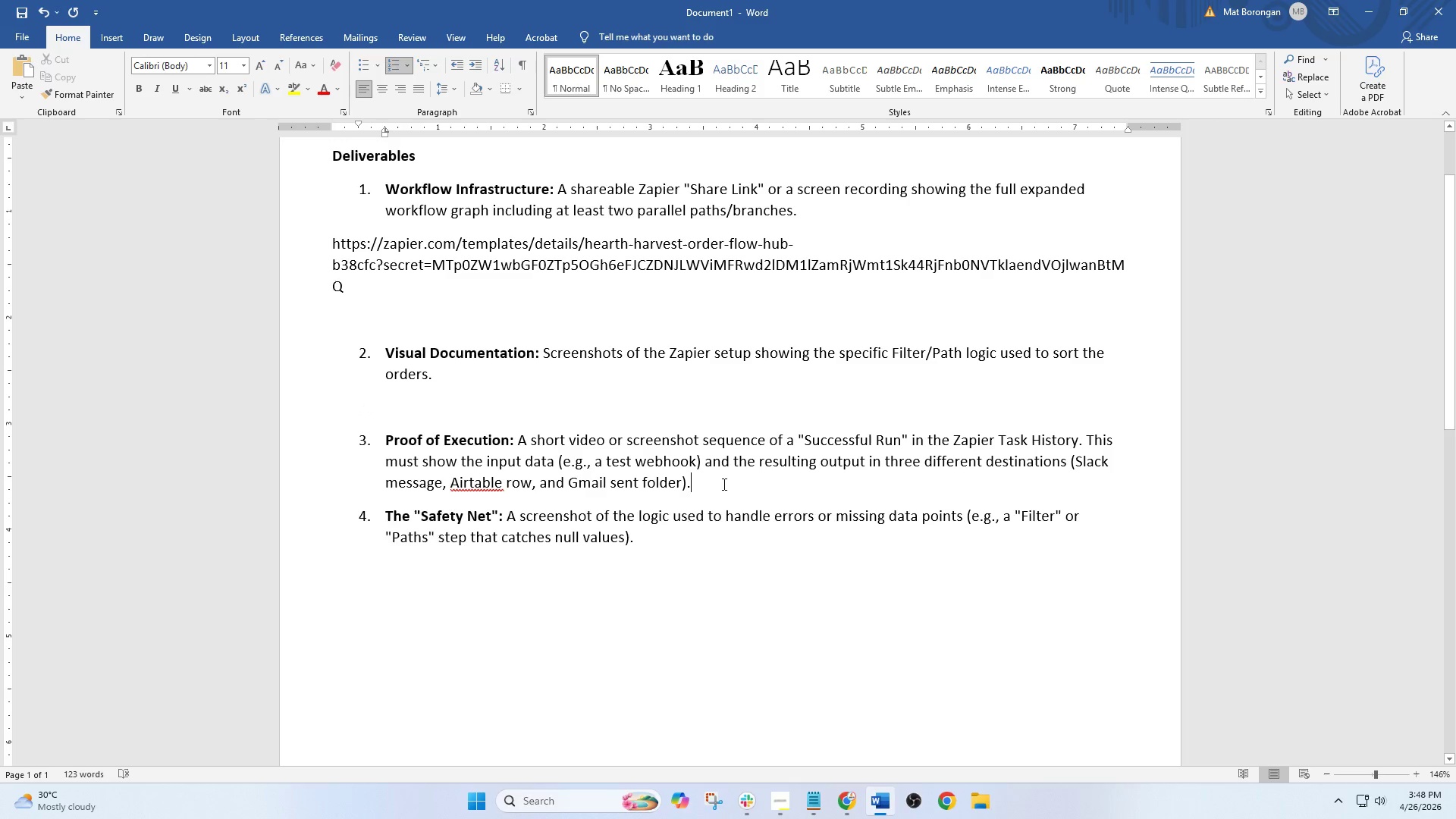 
key(Enter)
 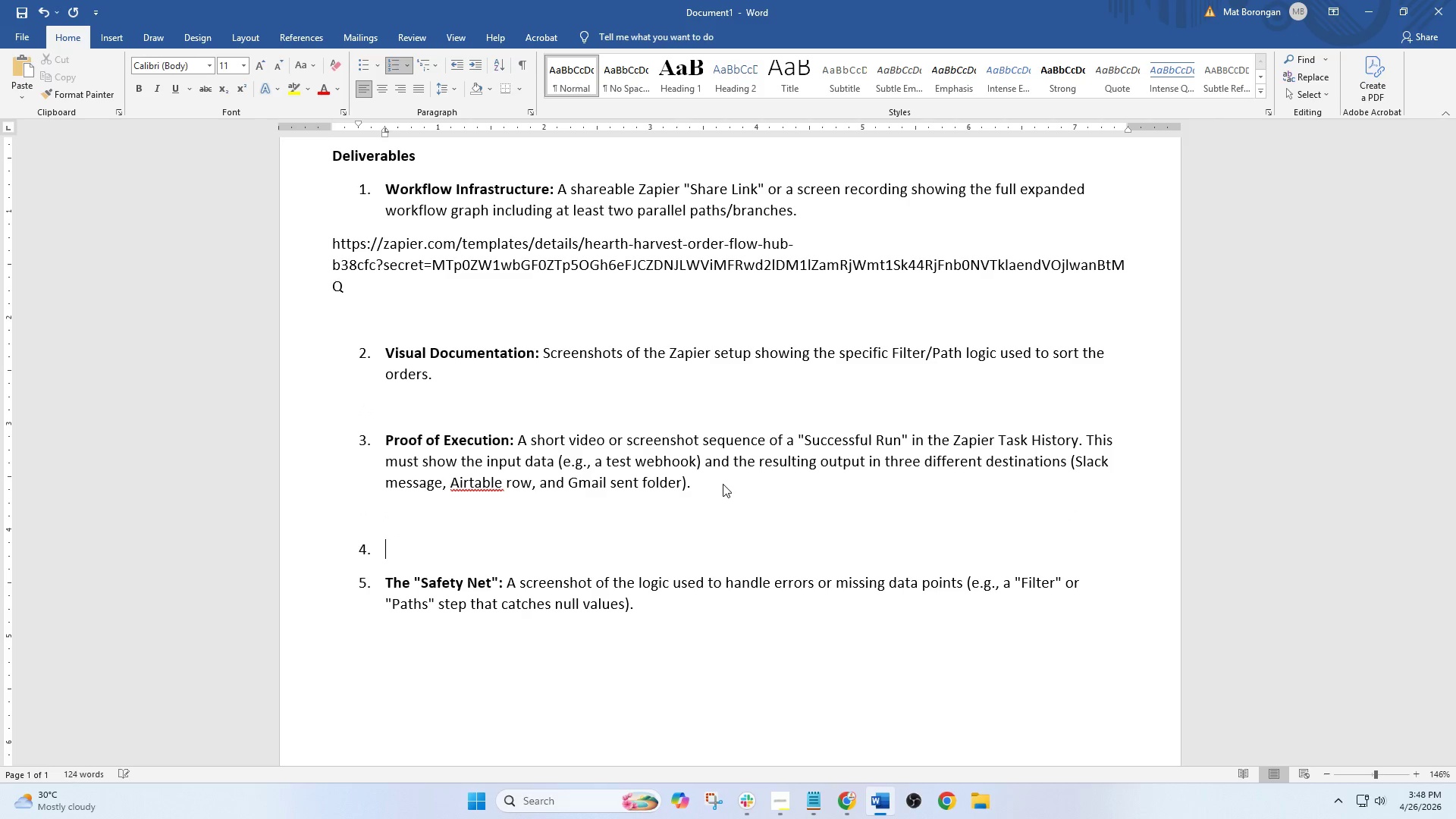 
key(Enter)
 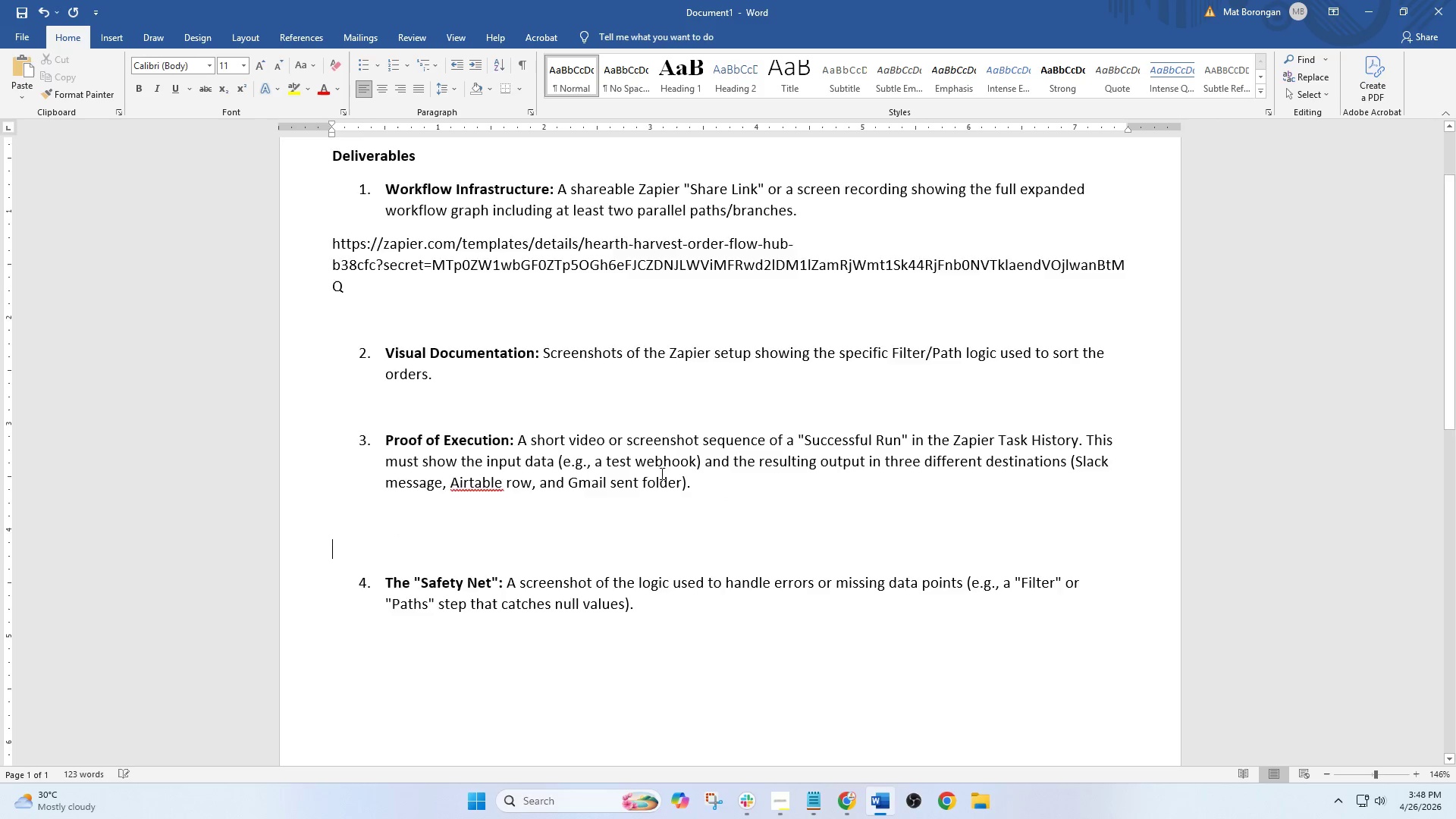 
scroll: coordinate [597, 428], scroll_direction: down, amount: 2.0
 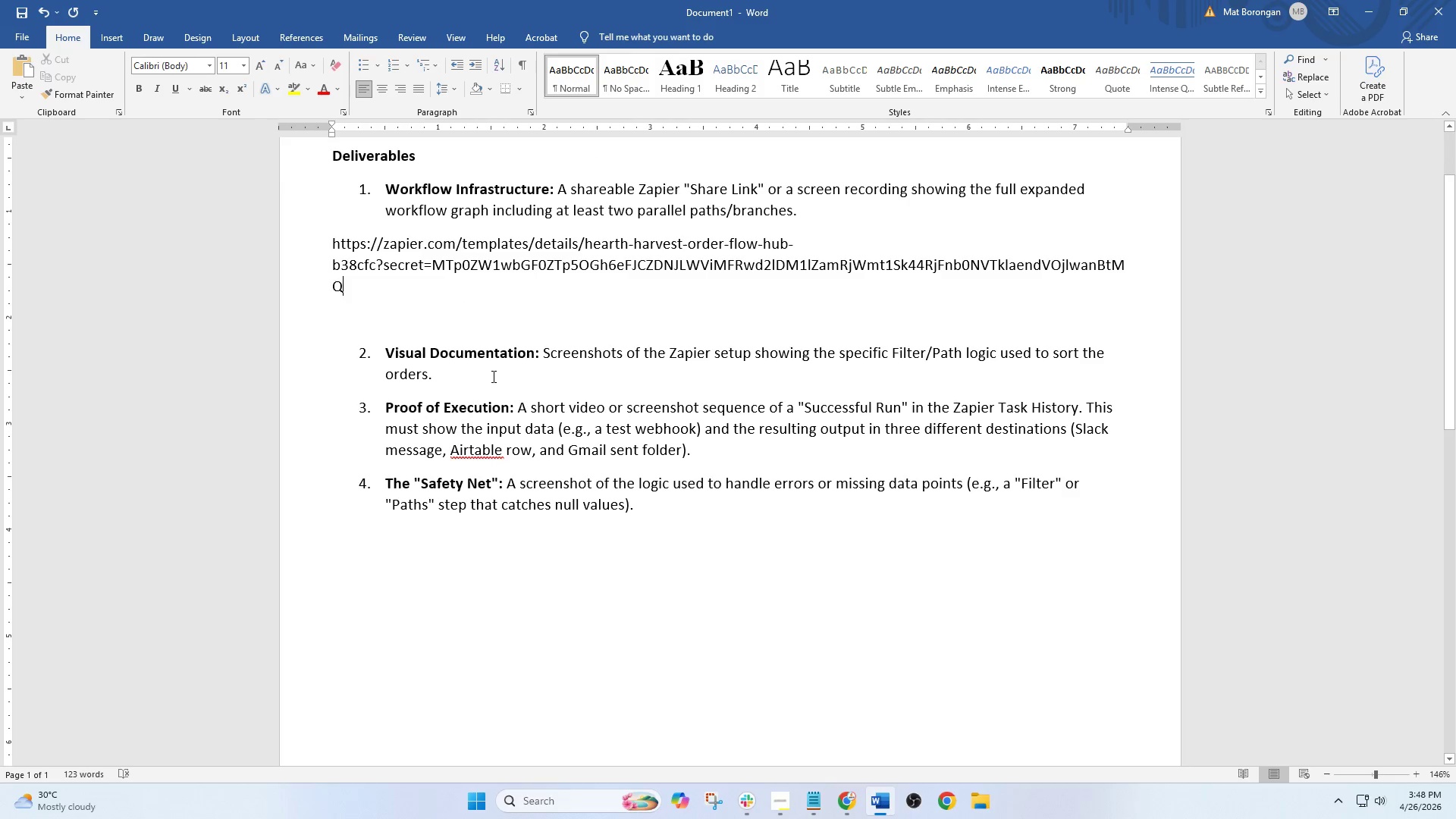 
left_click([558, 394])
 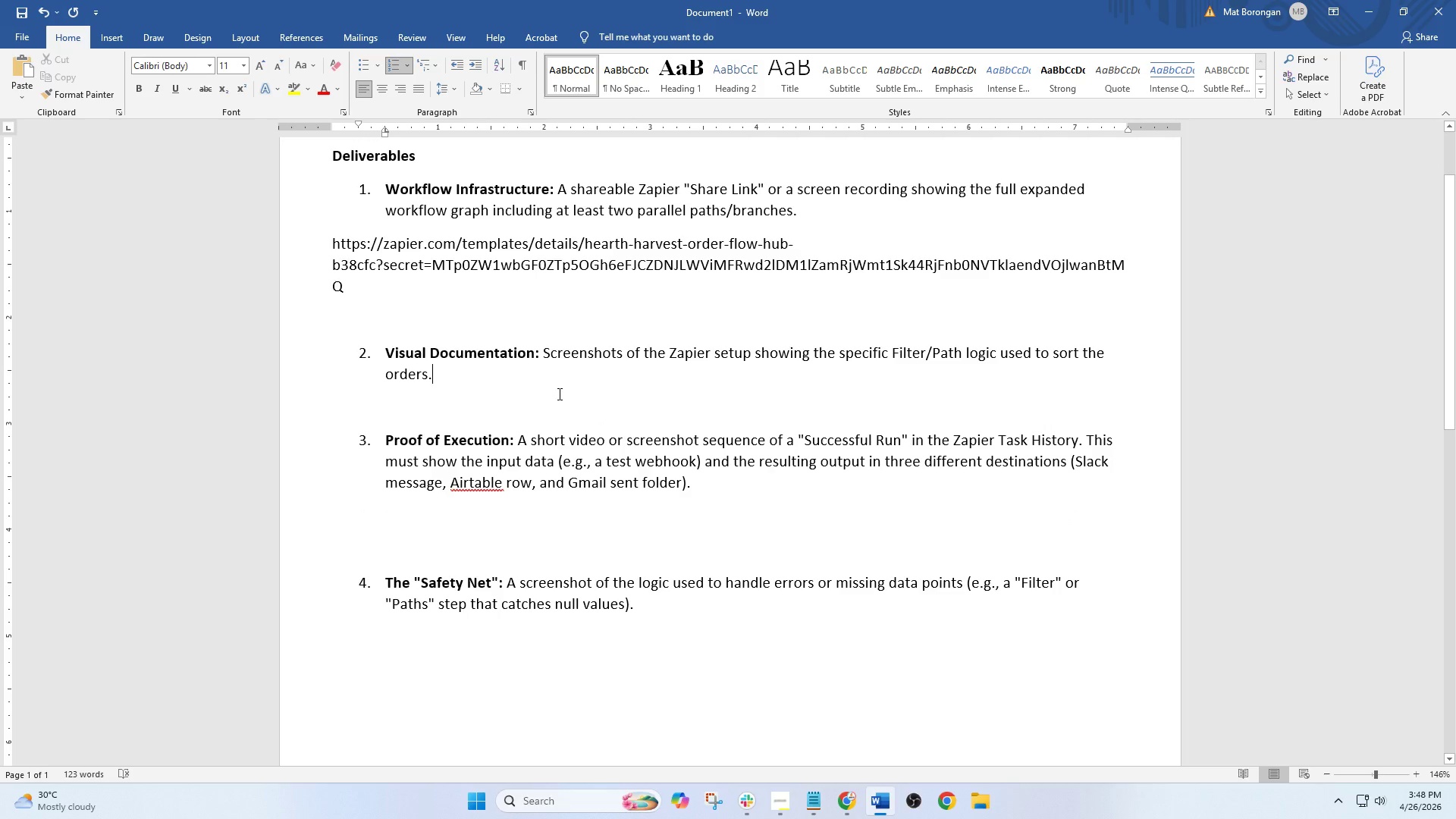 
key(Enter)
 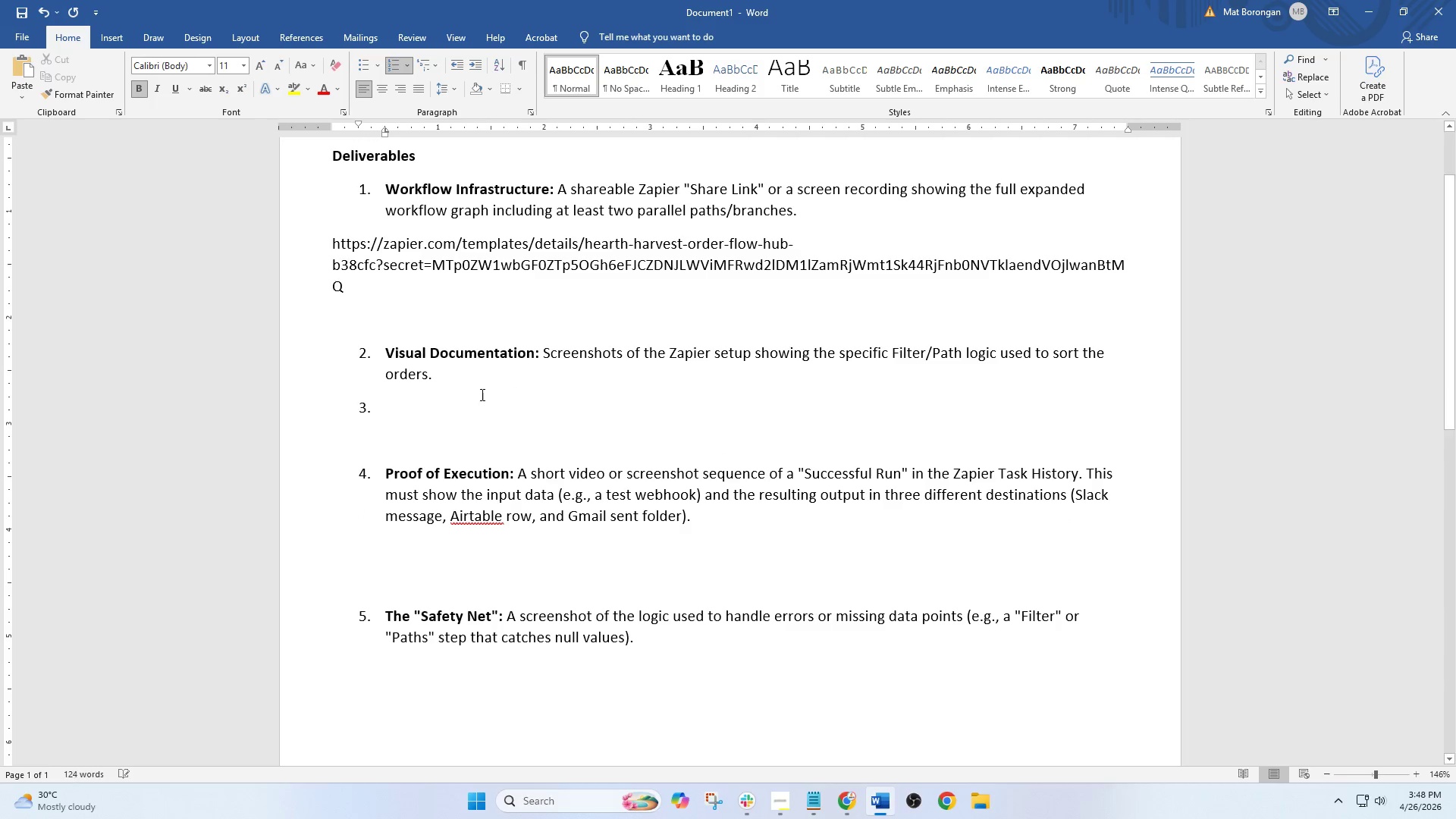 
key(Enter)
 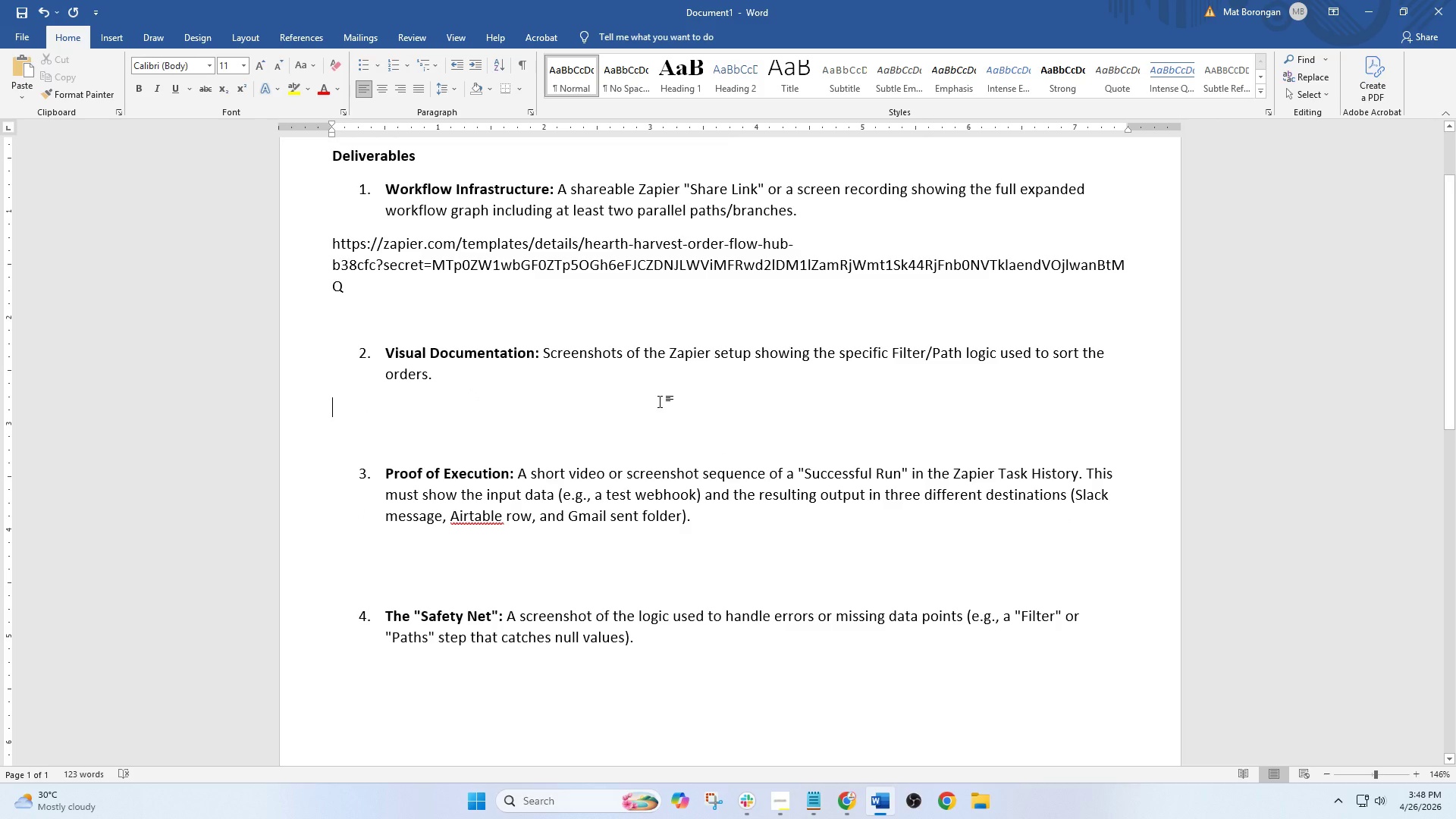 
scroll: coordinate [635, 439], scroll_direction: none, amount: 0.0
 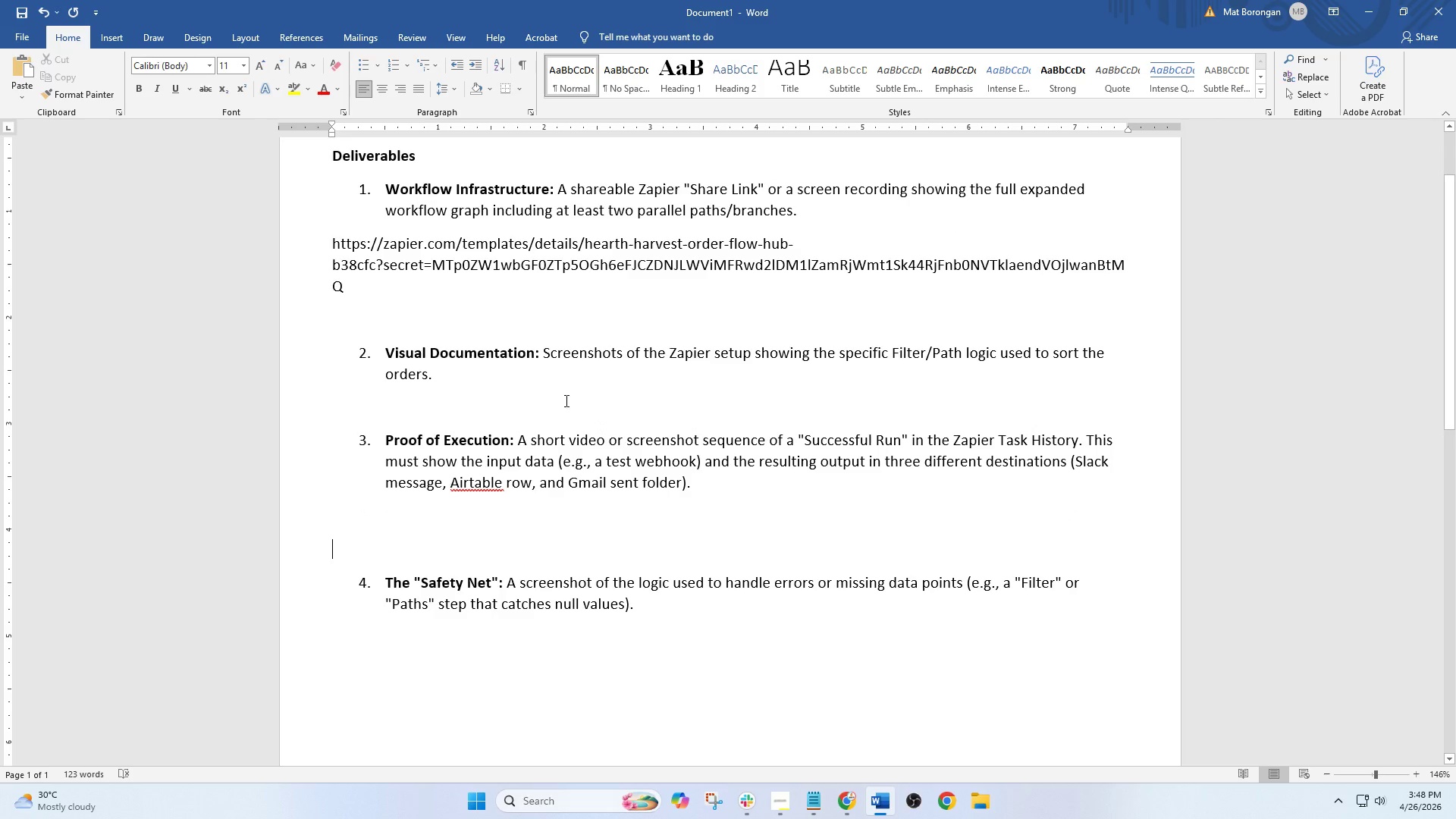 
left_click([842, 806])
 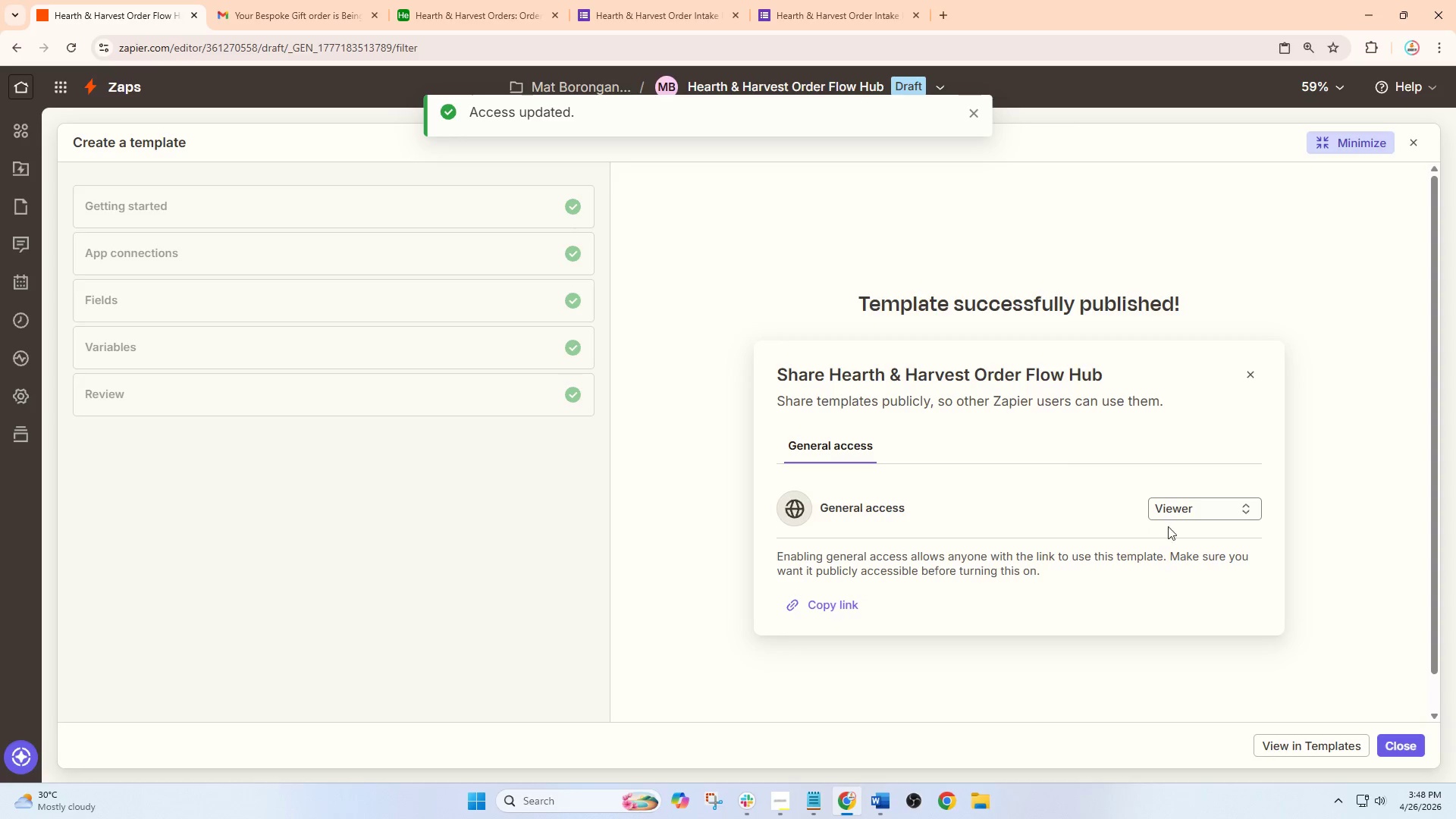 
scroll: coordinate [649, 399], scroll_direction: up, amount: 3.0
 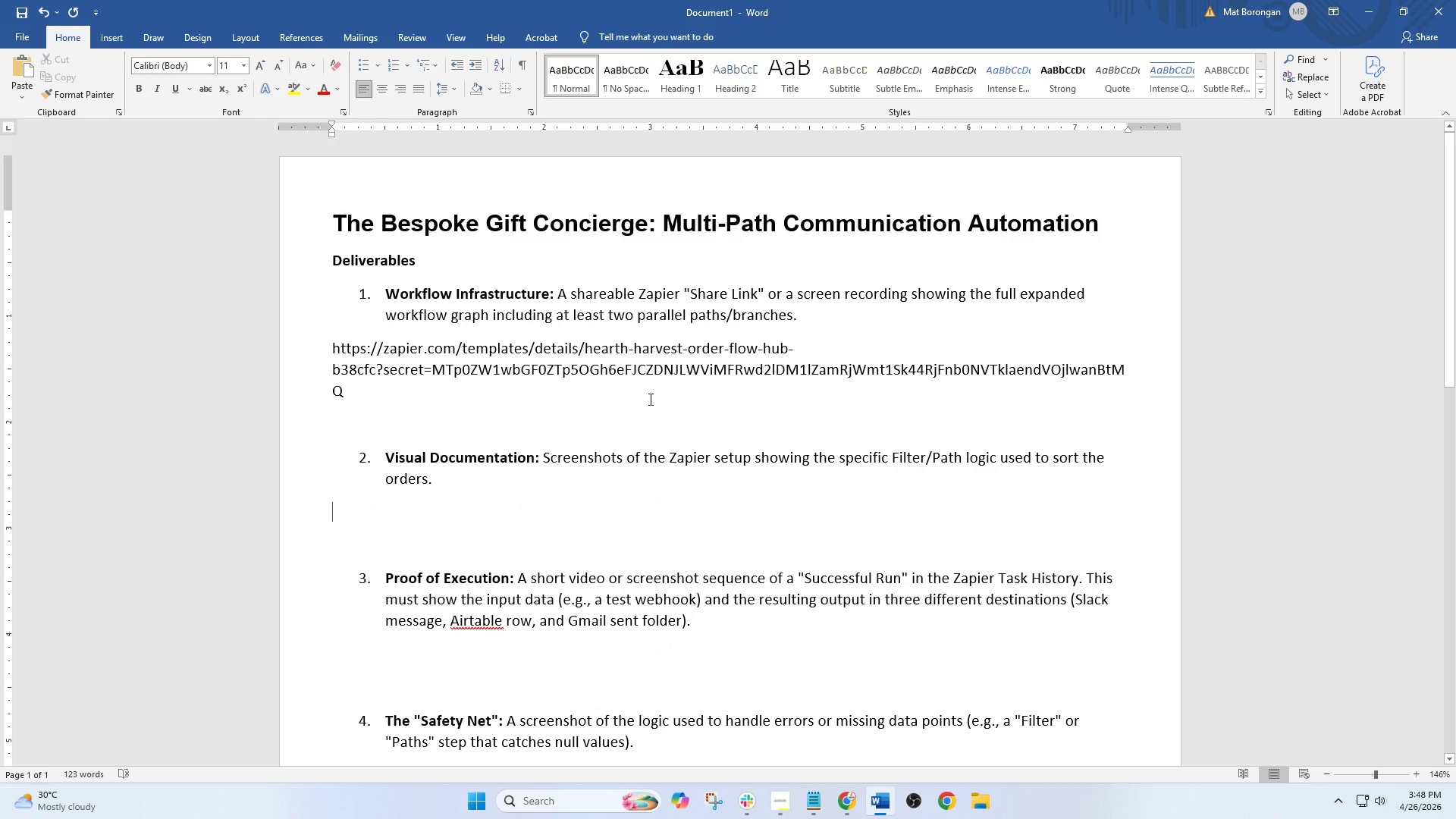 
double_click([1200, 506])
 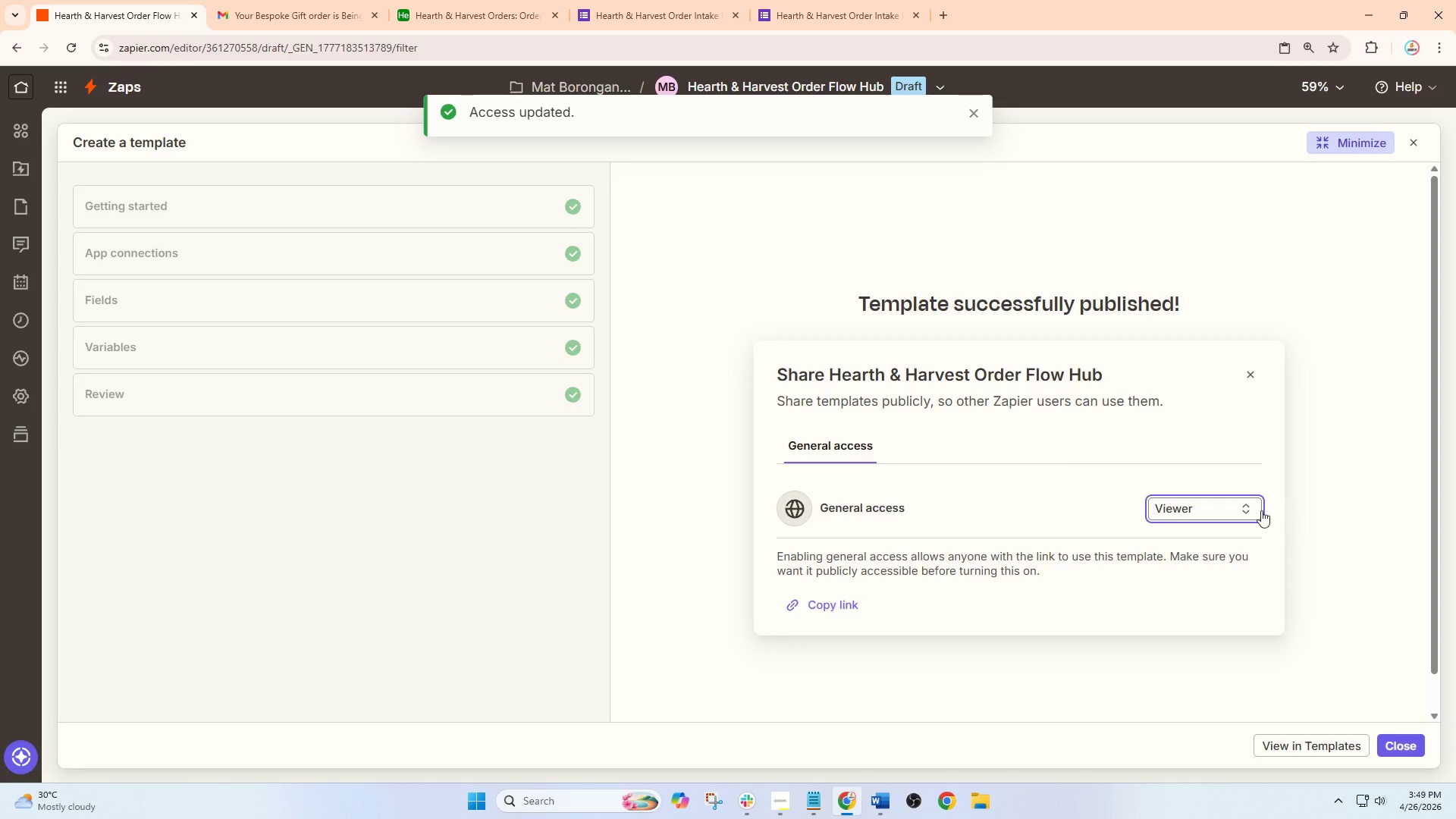 
scroll: coordinate [868, 663], scroll_direction: down, amount: 1.0
 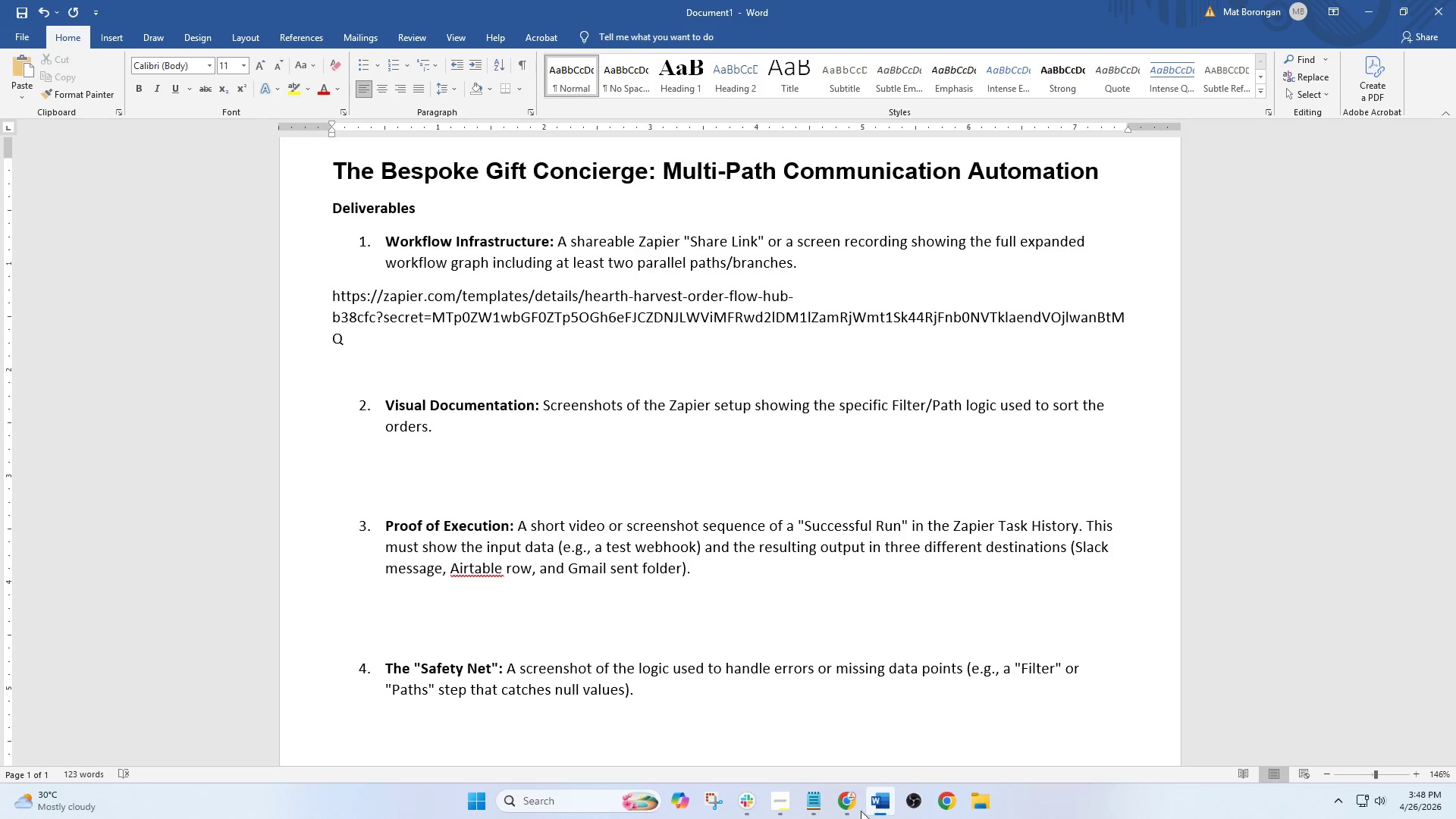 
wait(5.89)
 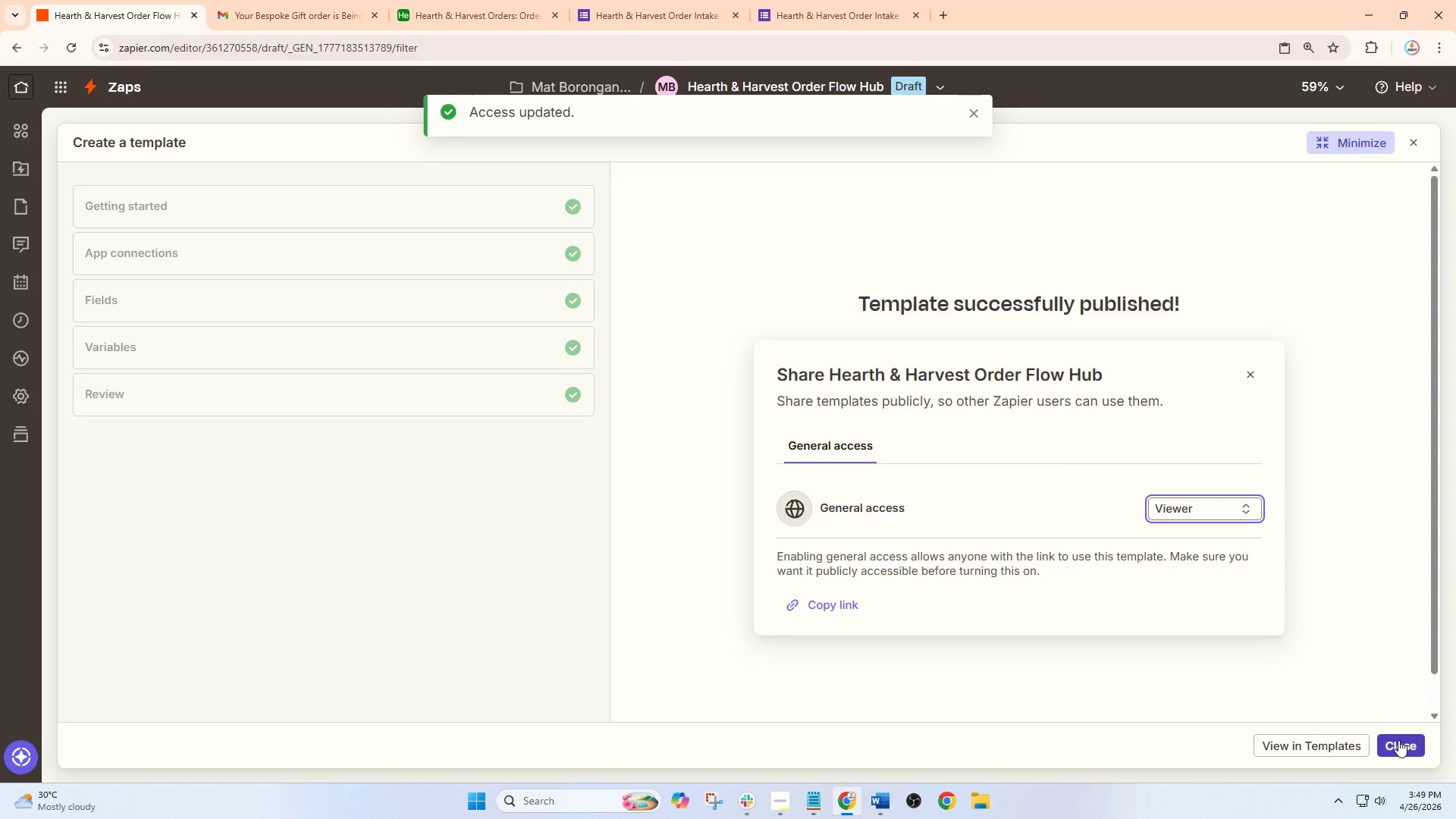 
left_click([1391, 742])
 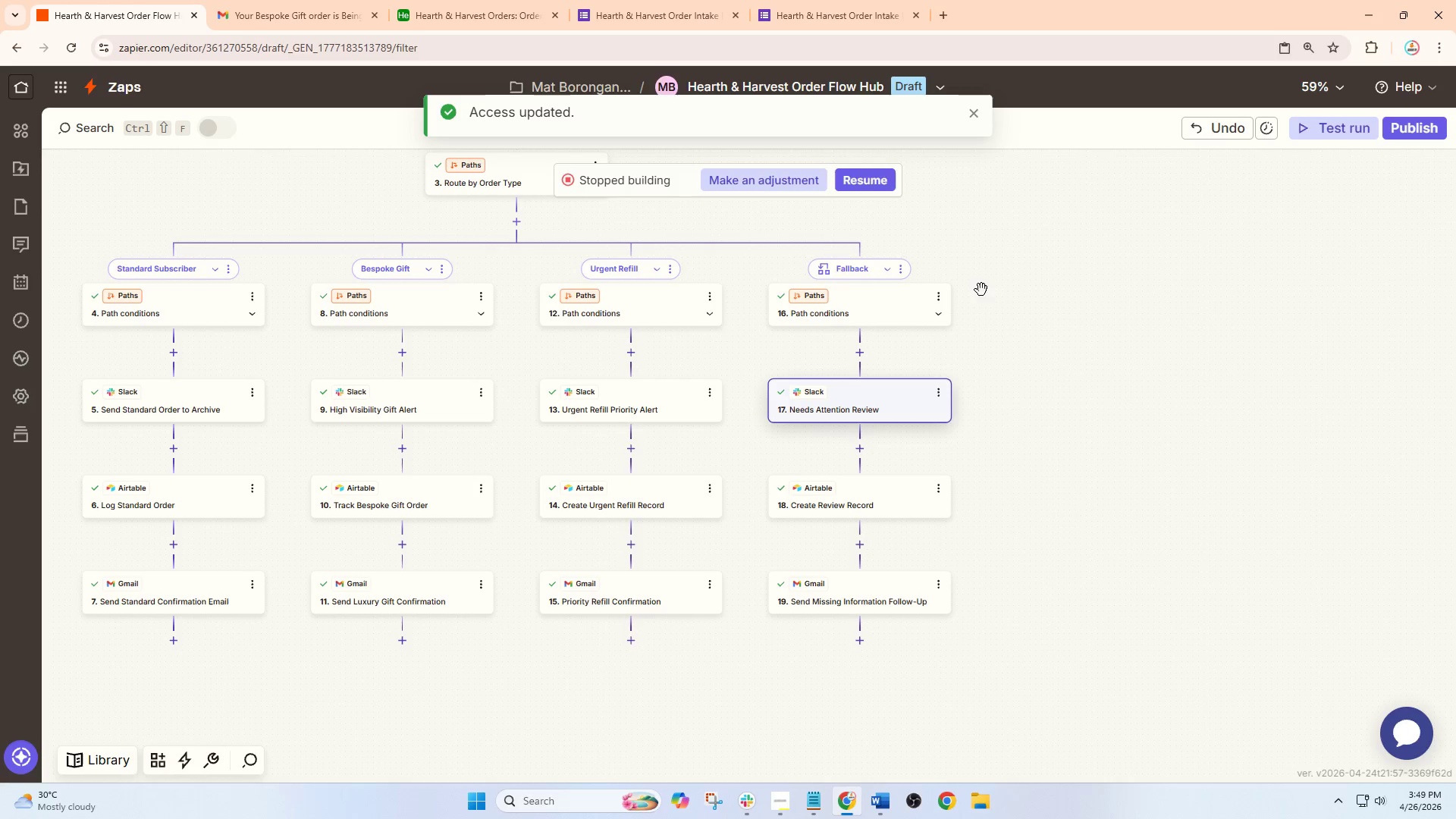 
left_click_drag(start_coordinate=[1068, 366], to_coordinate=[1230, 434])
 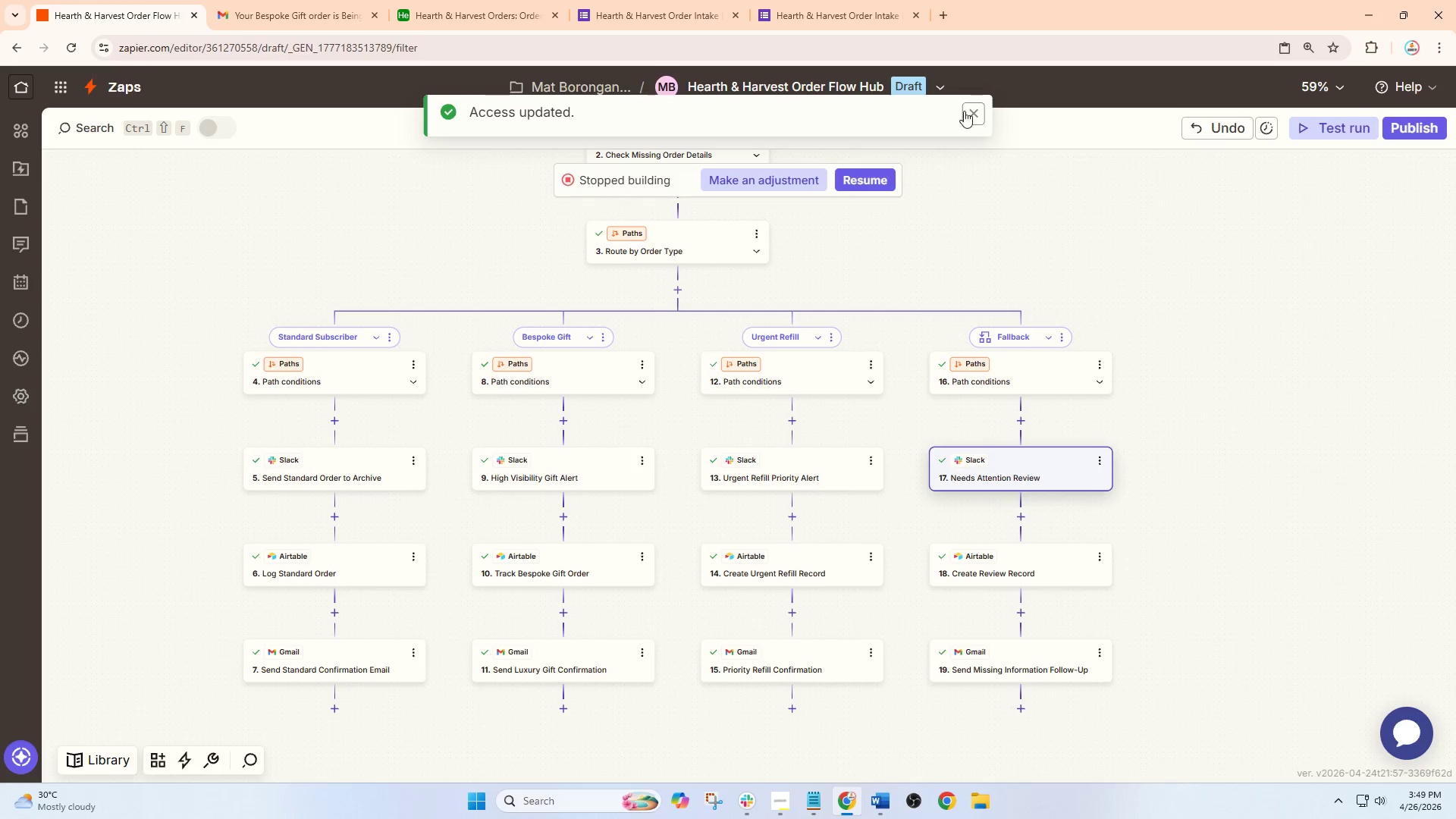 
left_click([968, 111])
 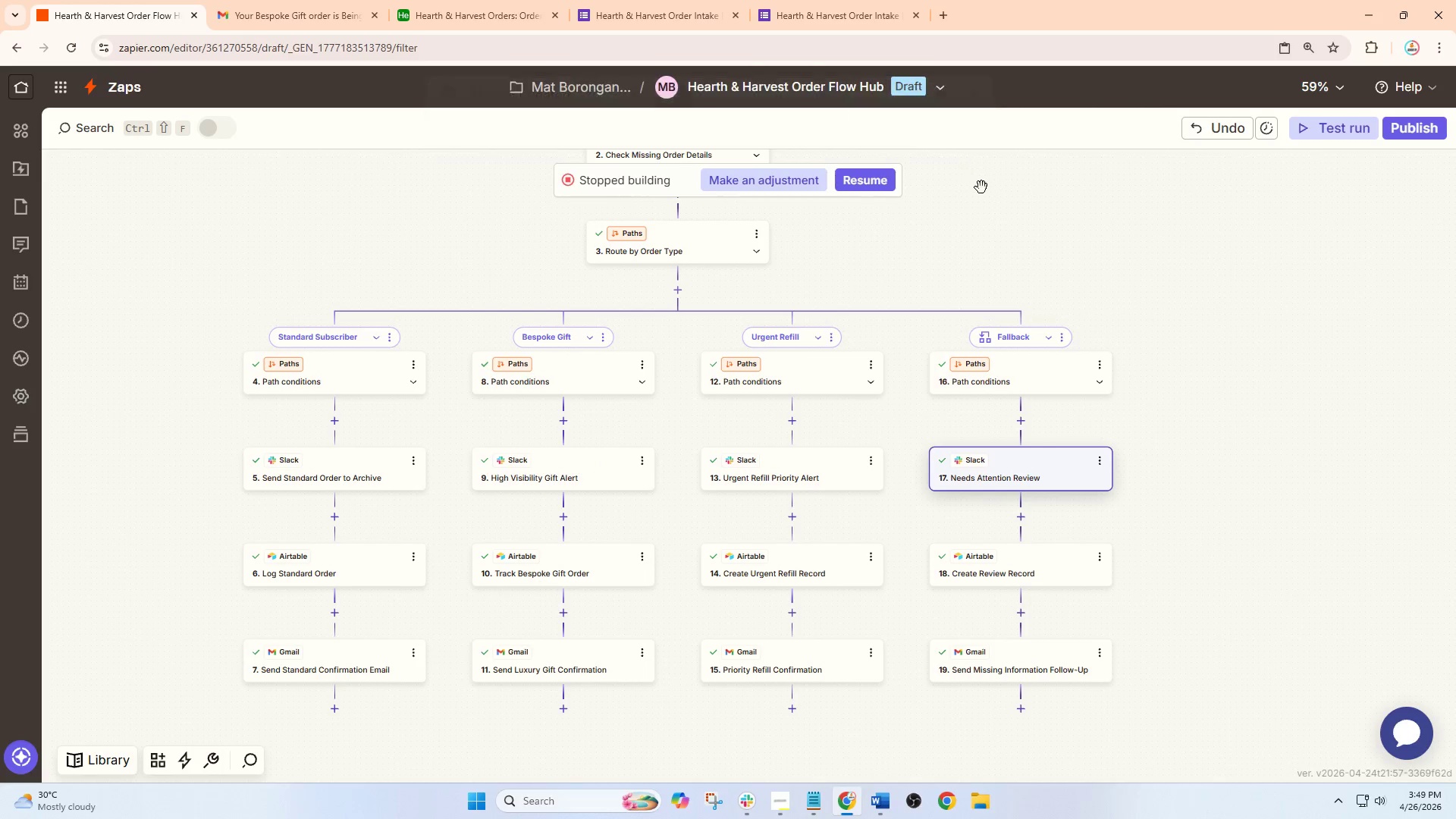 
left_click_drag(start_coordinate=[981, 187], to_coordinate=[1008, 218])
 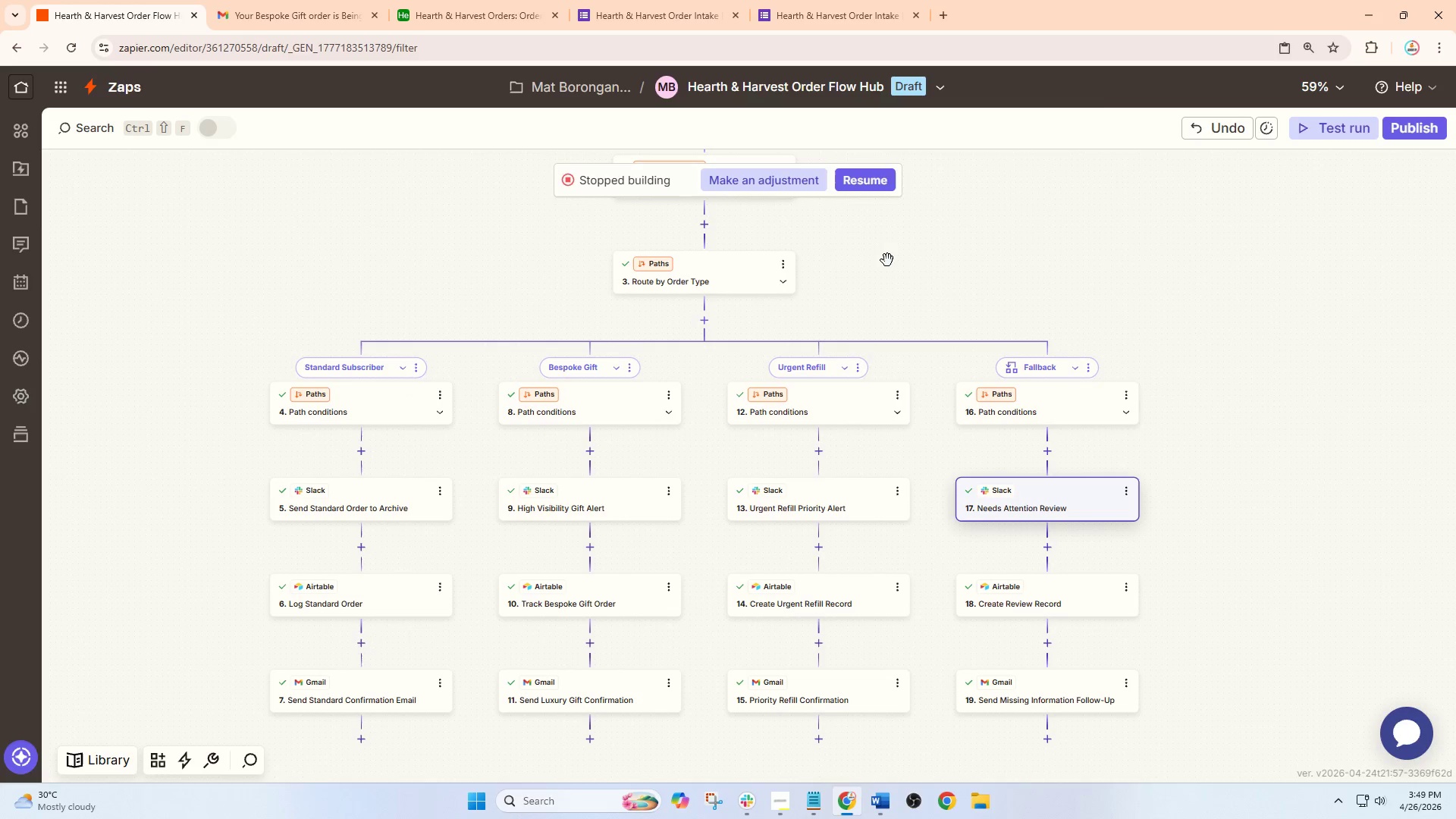 
hold_key(key=ControlLeft, duration=0.48)
 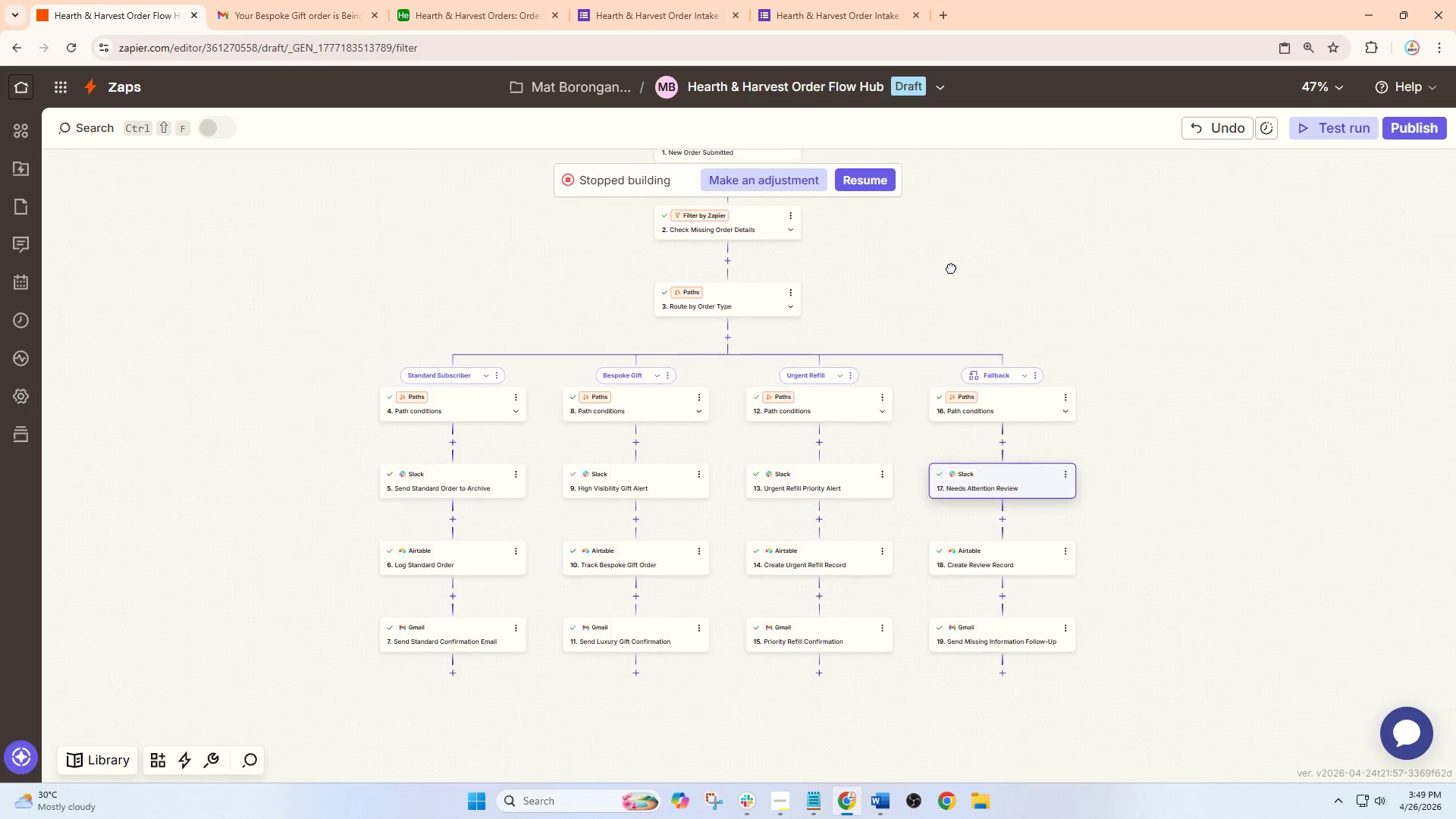 
left_click_drag(start_coordinate=[964, 237], to_coordinate=[927, 346])
 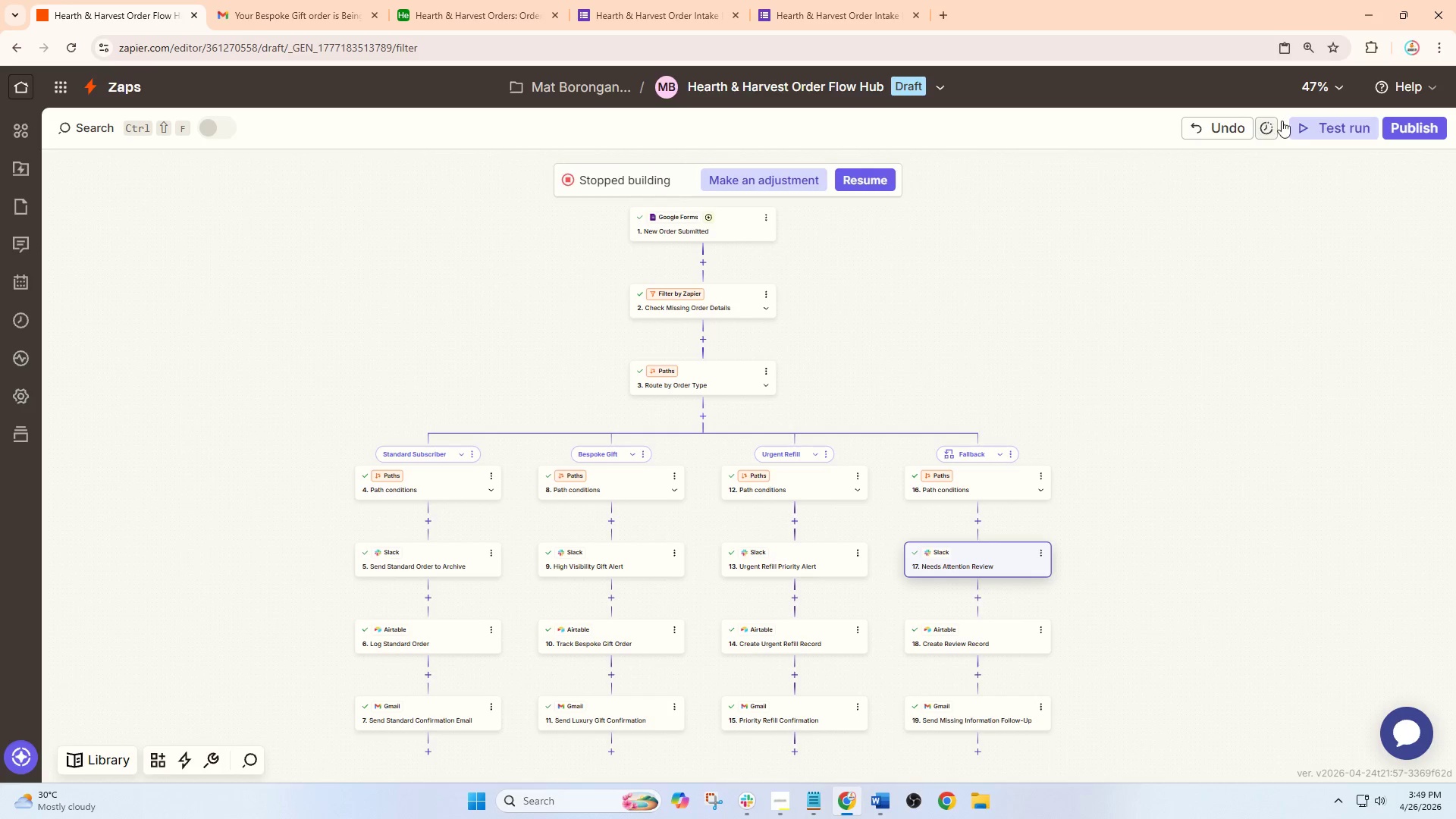 
scroll: coordinate [883, 255], scroll_direction: down, amount: 2.0
 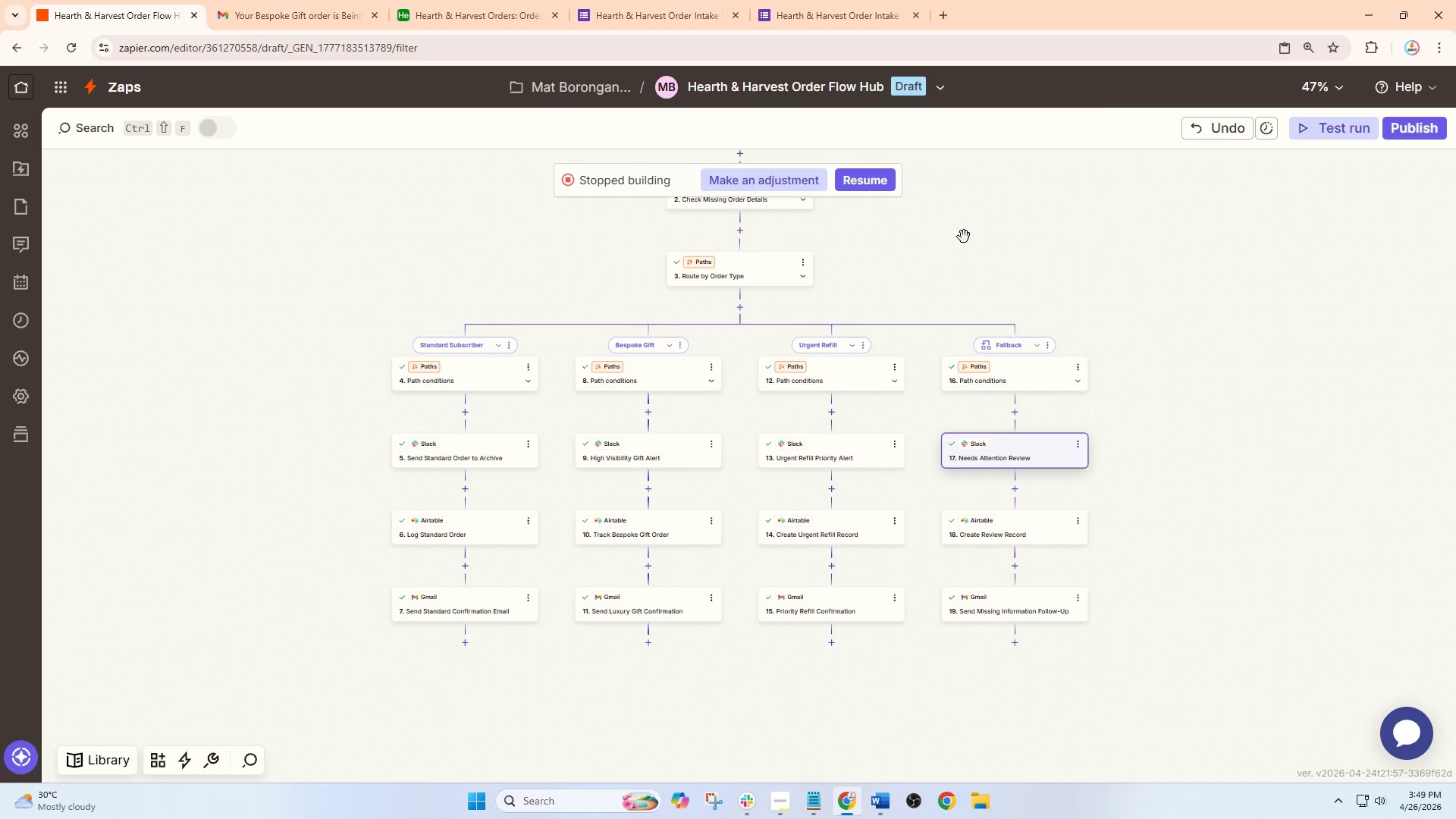 
left_click([1328, 126])
 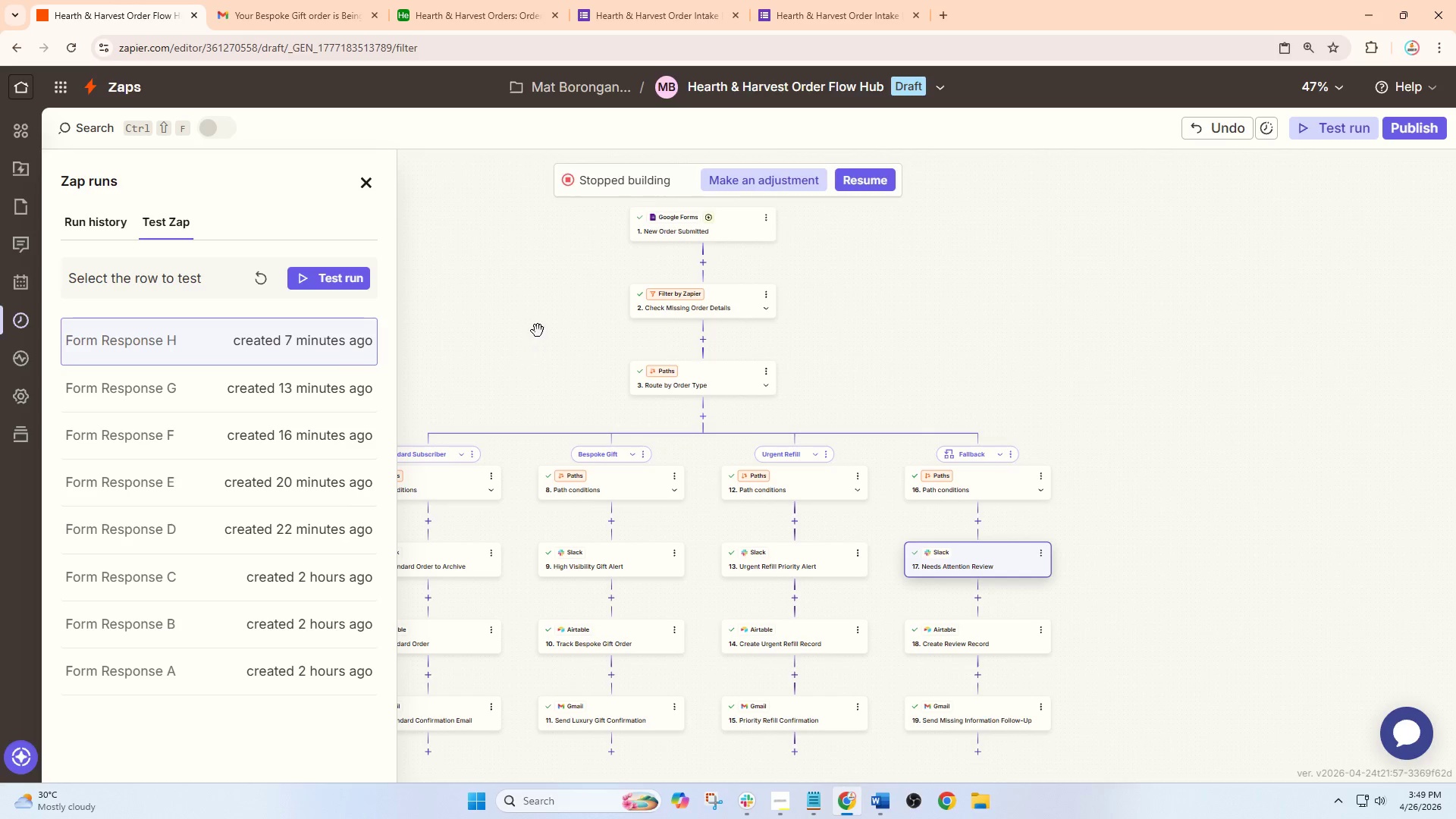 
wait(6.83)
 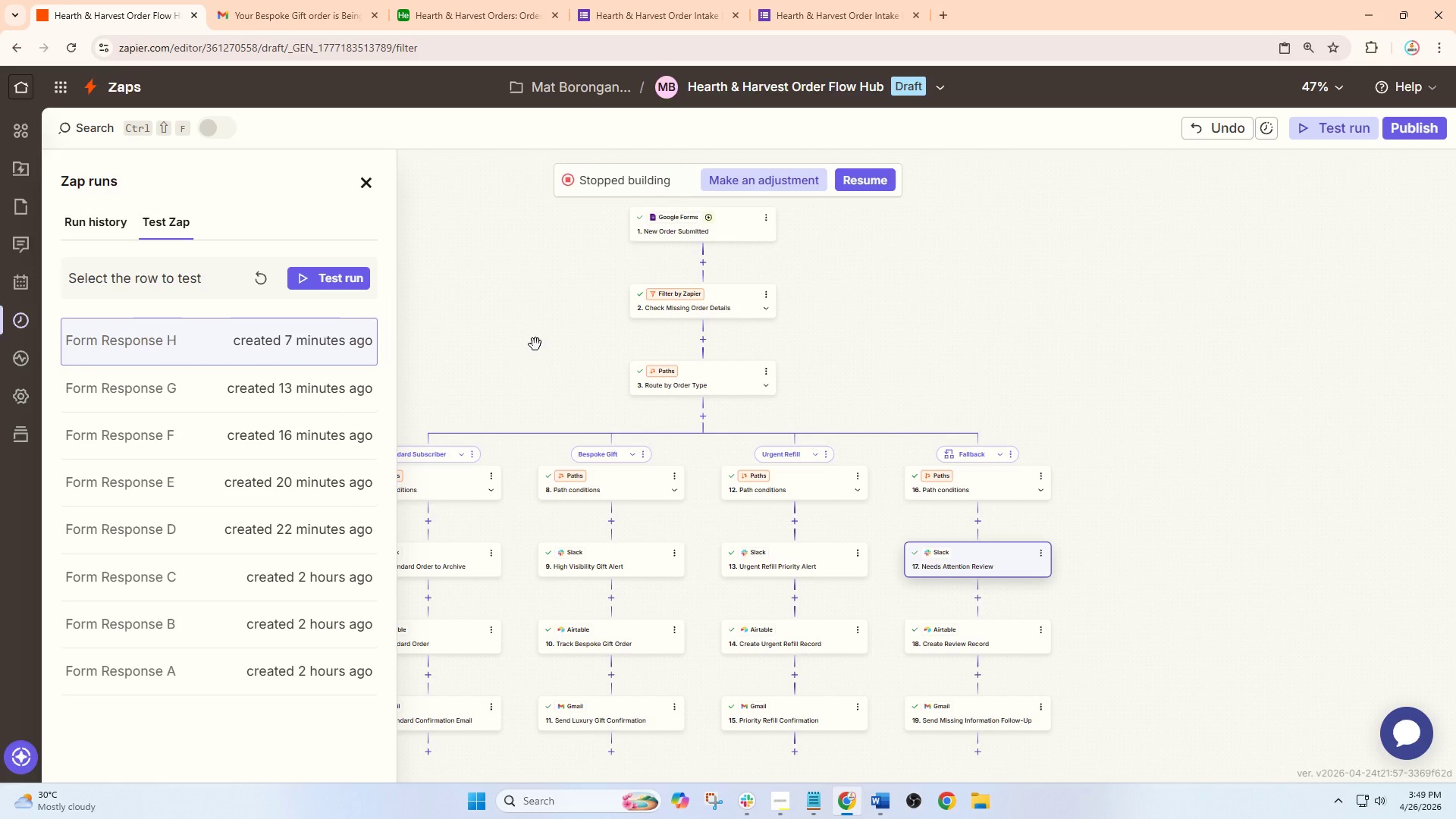 
left_click([365, 184])
 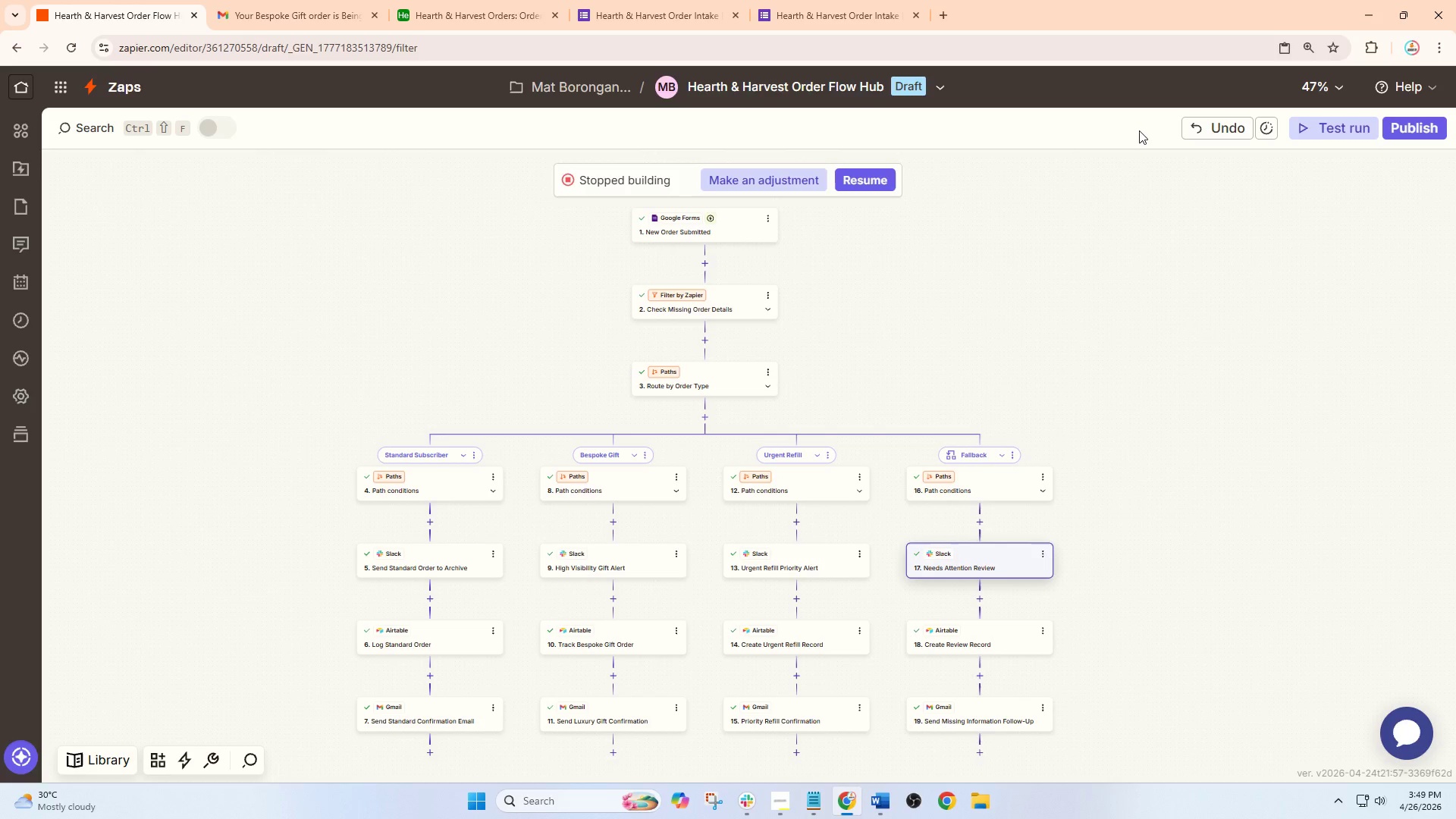 
left_click([1330, 128])
 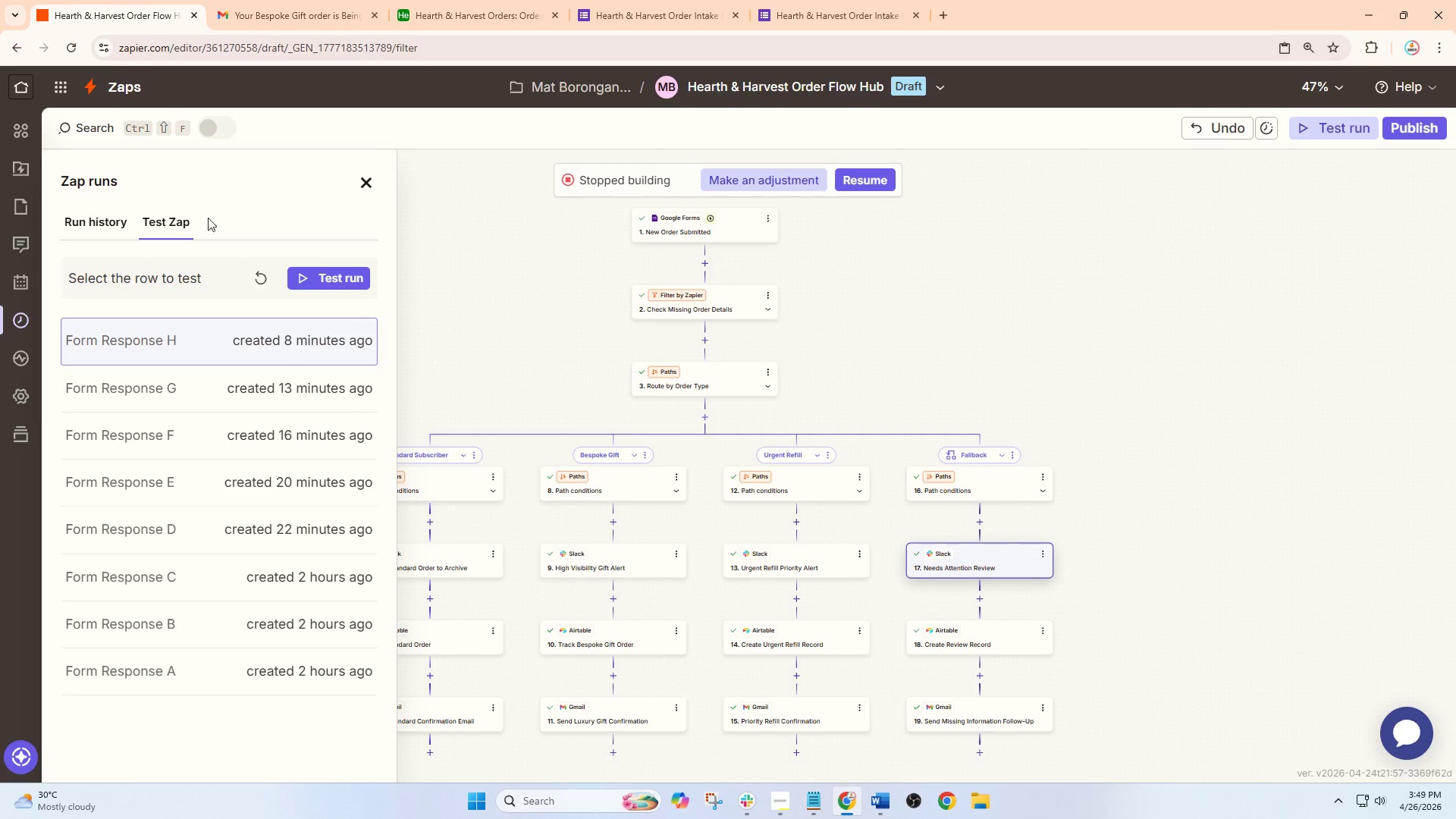 
left_click([98, 226])
 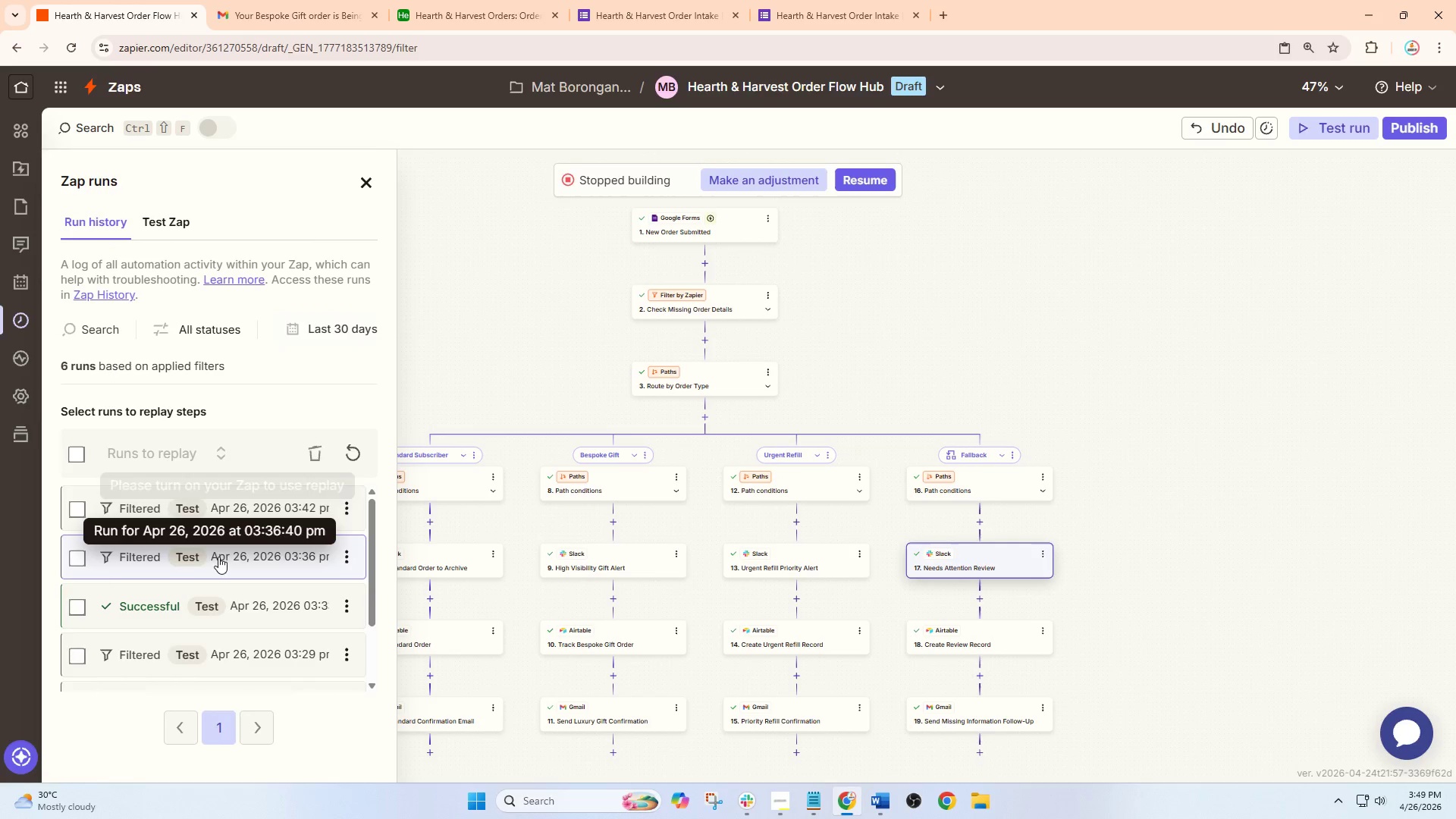 
left_click([201, 608])
 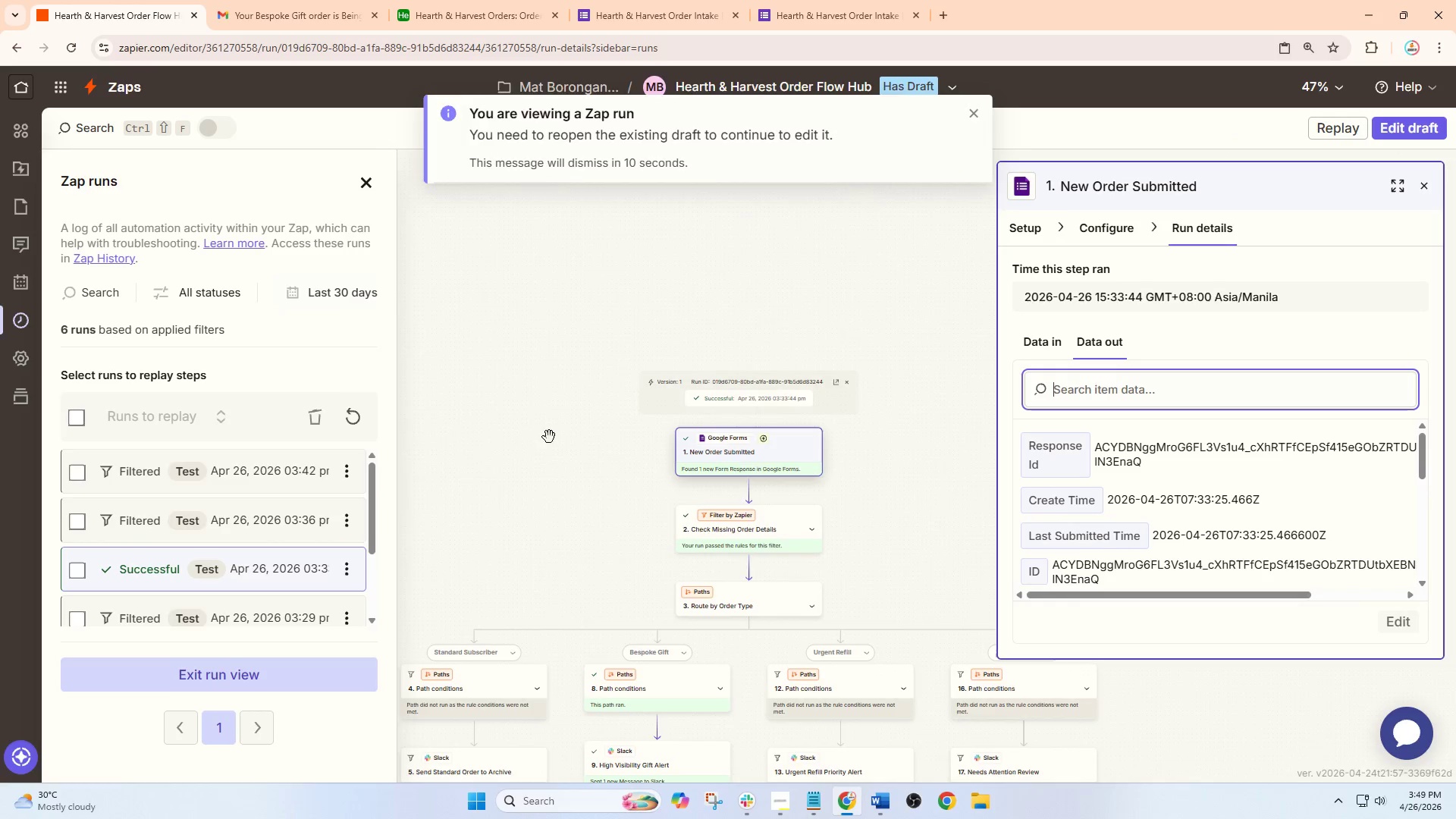 
left_click_drag(start_coordinate=[556, 430], to_coordinate=[562, 225])
 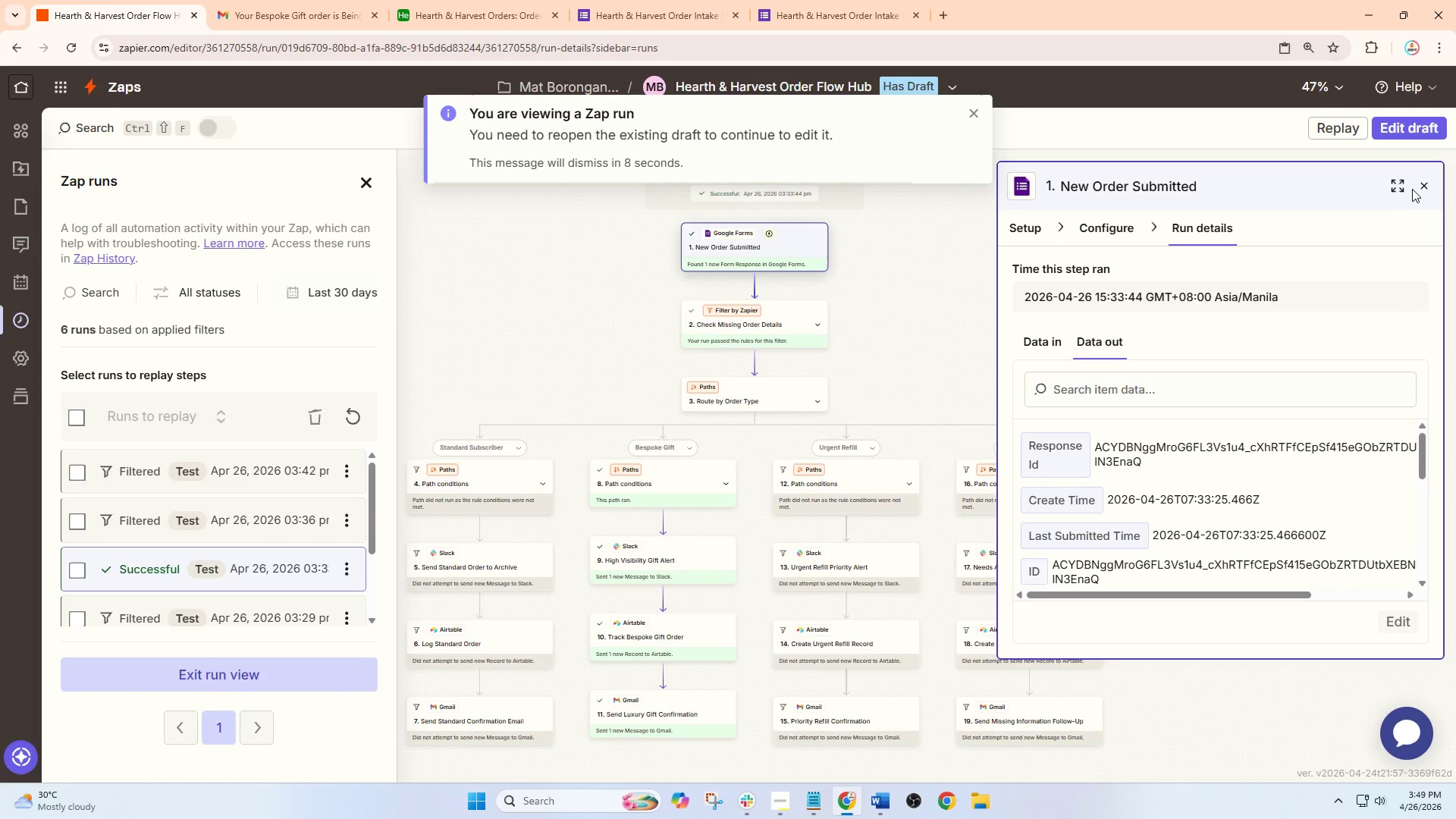 
left_click([1425, 180])
 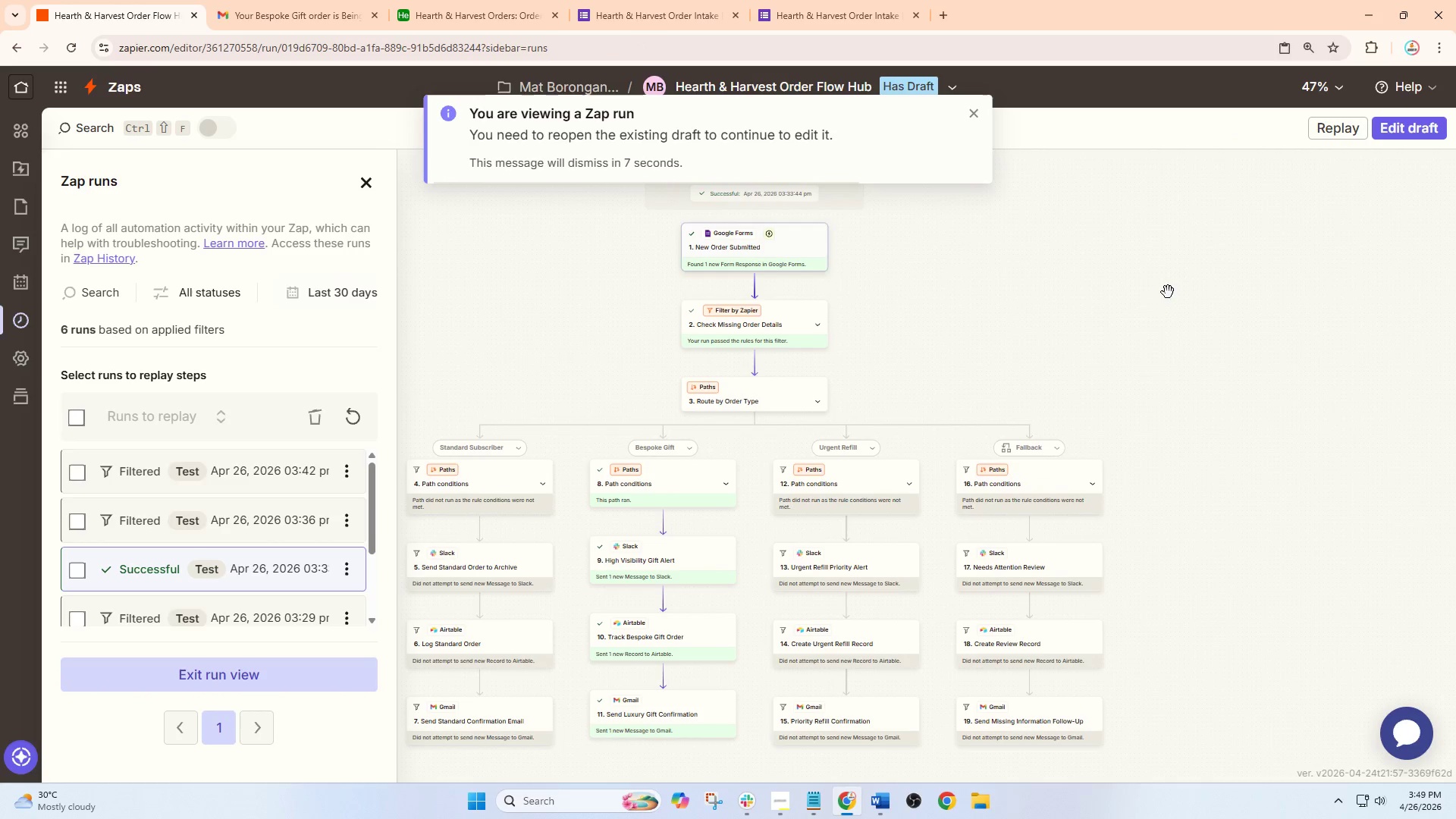 
left_click_drag(start_coordinate=[1165, 293], to_coordinate=[1155, 276])
 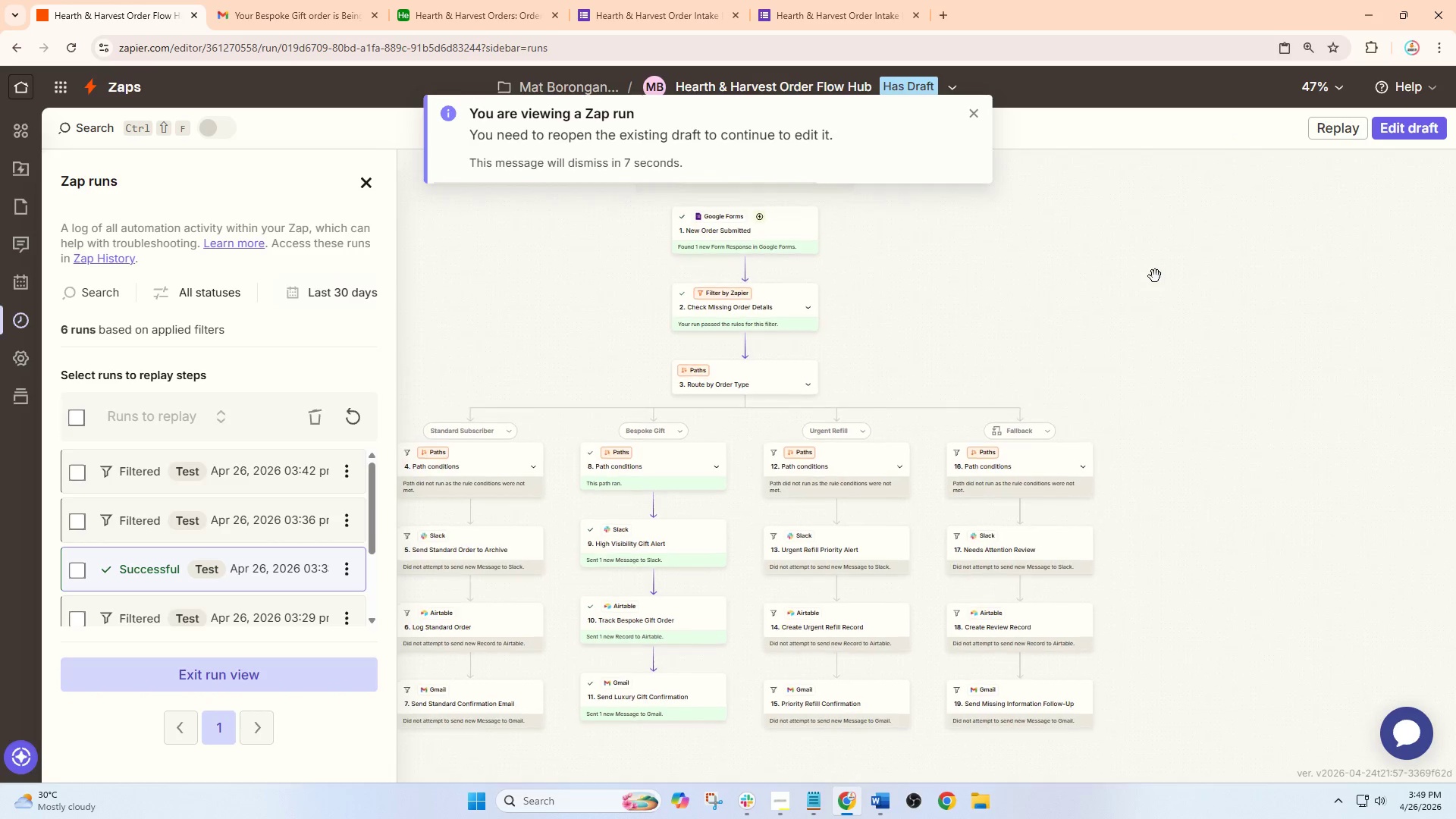 
hold_key(key=ControlLeft, duration=0.55)
 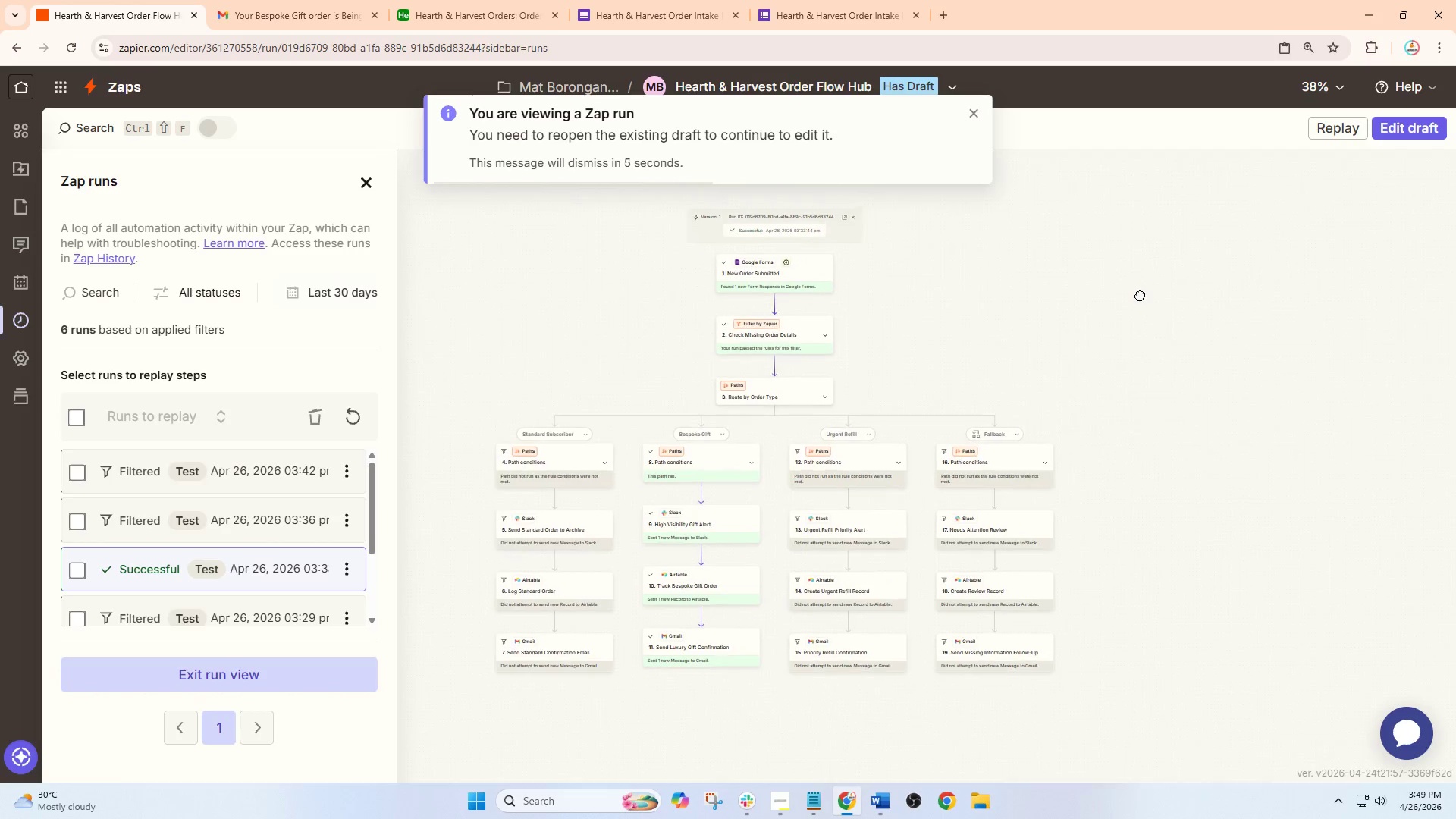 
left_click_drag(start_coordinate=[1191, 262], to_coordinate=[1140, 295])
 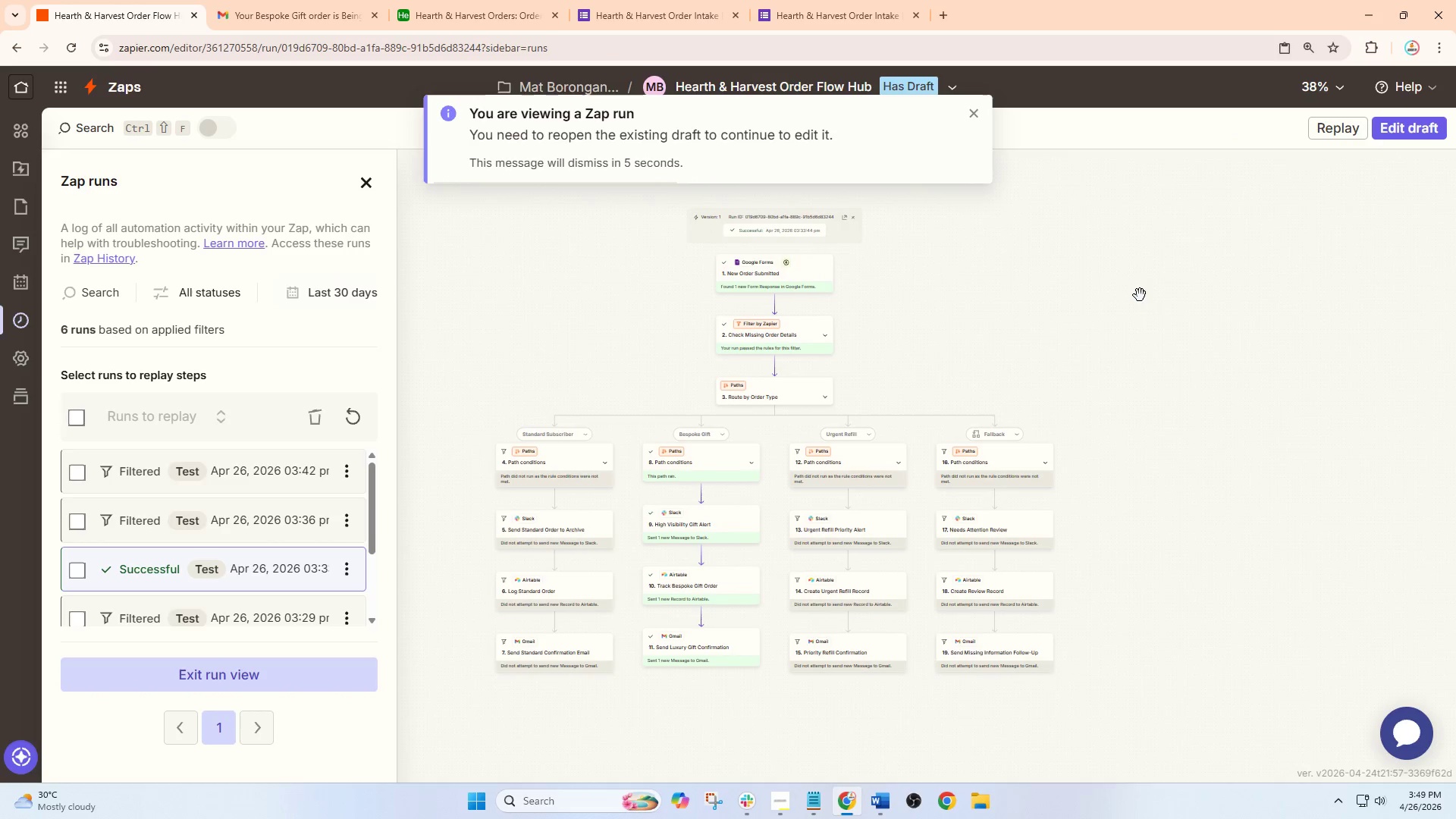 
hold_key(key=ControlLeft, duration=0.59)
 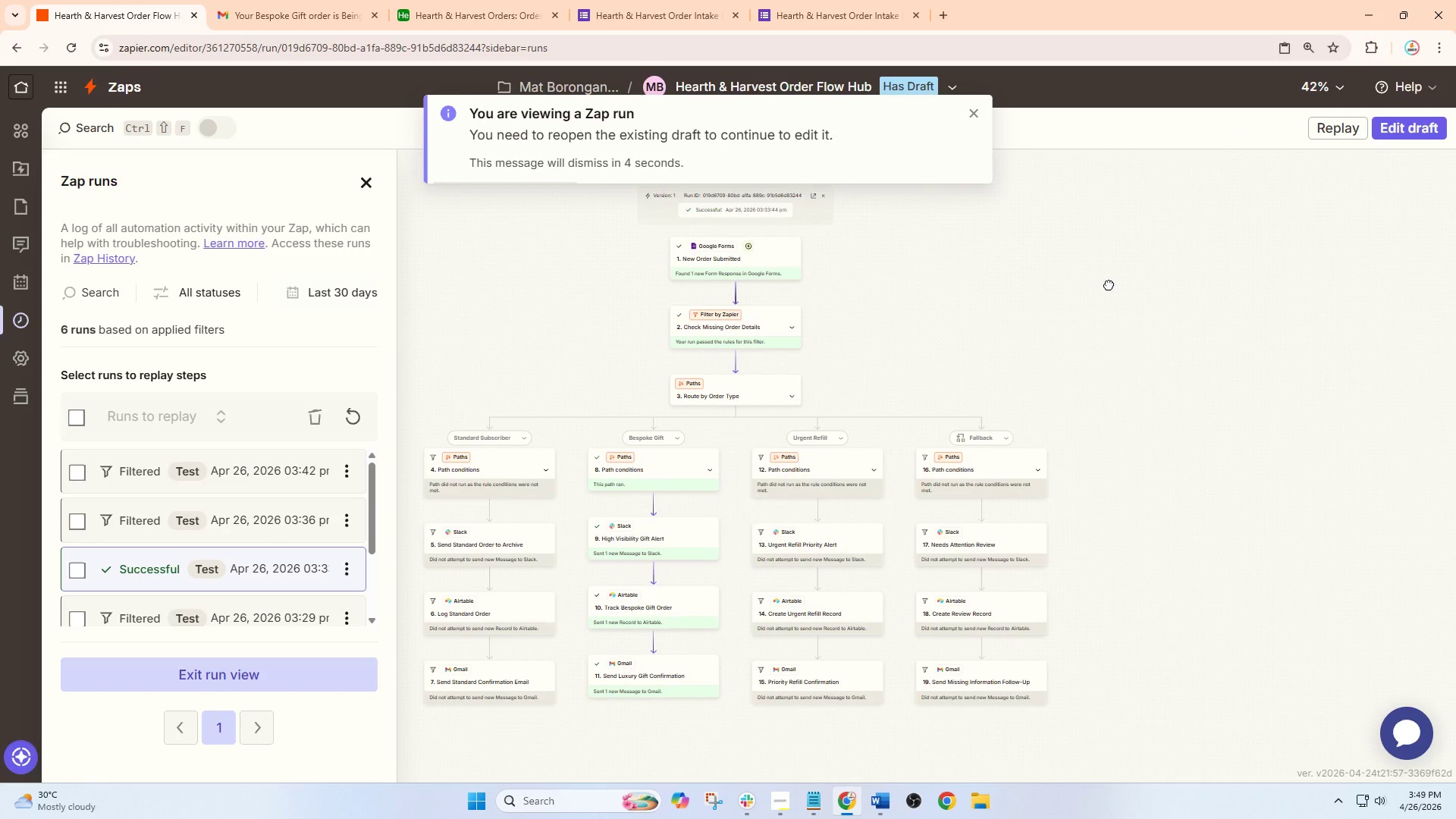 
left_click_drag(start_coordinate=[1106, 297], to_coordinate=[1109, 284])
 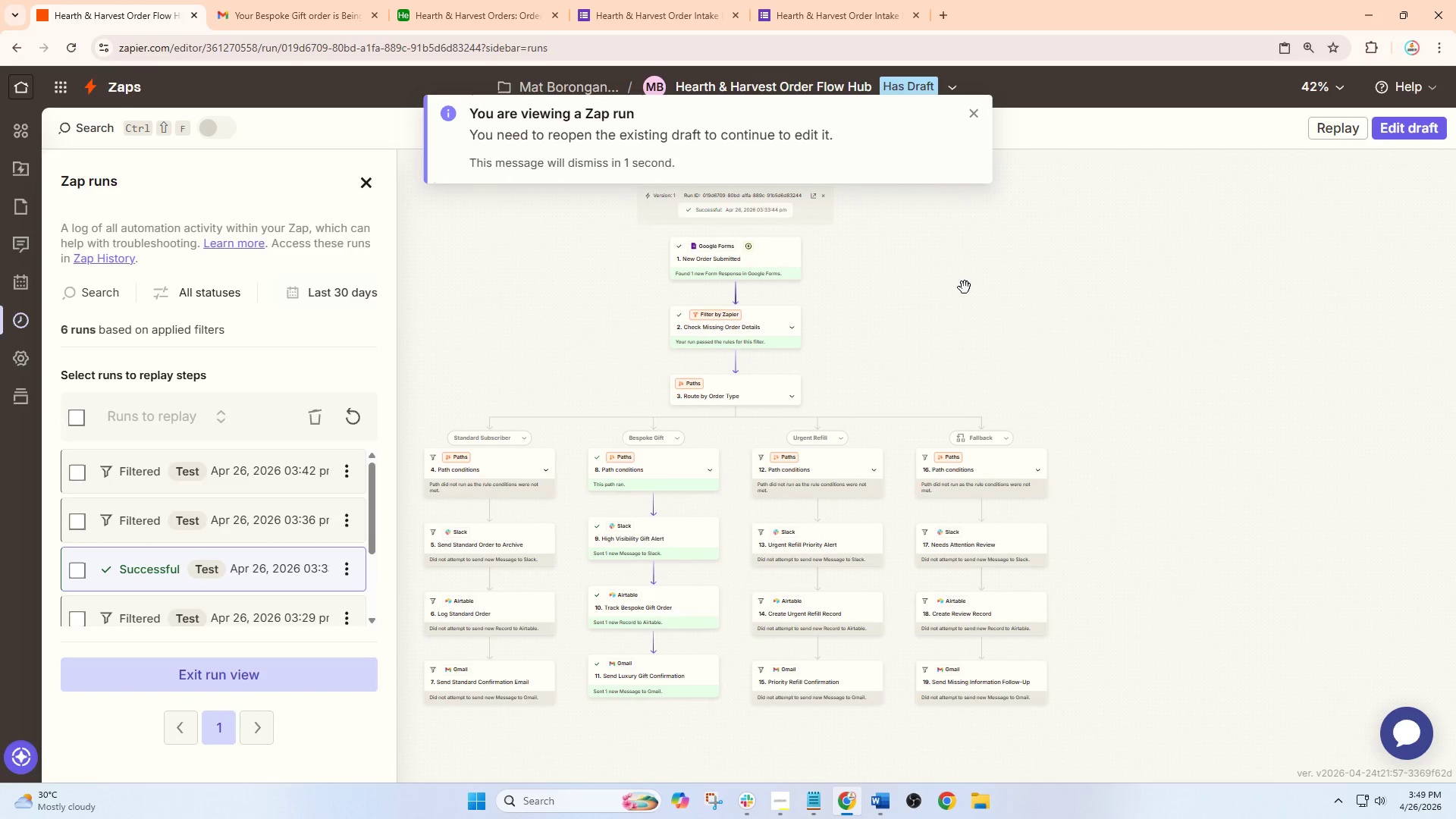 
scroll: coordinate [1151, 281], scroll_direction: down, amount: 2.0
 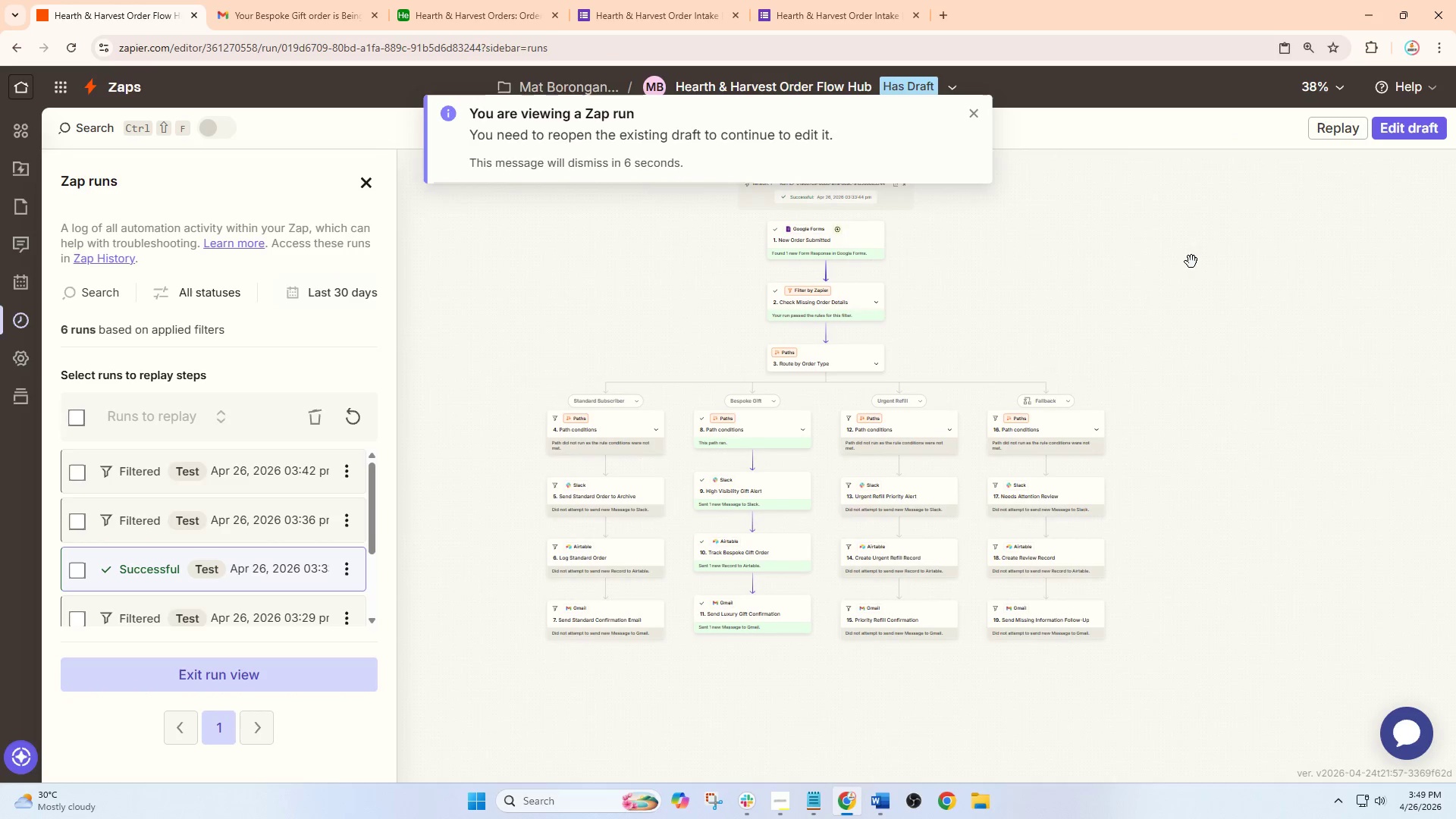 
scroll: coordinate [1125, 297], scroll_direction: up, amount: 1.0
 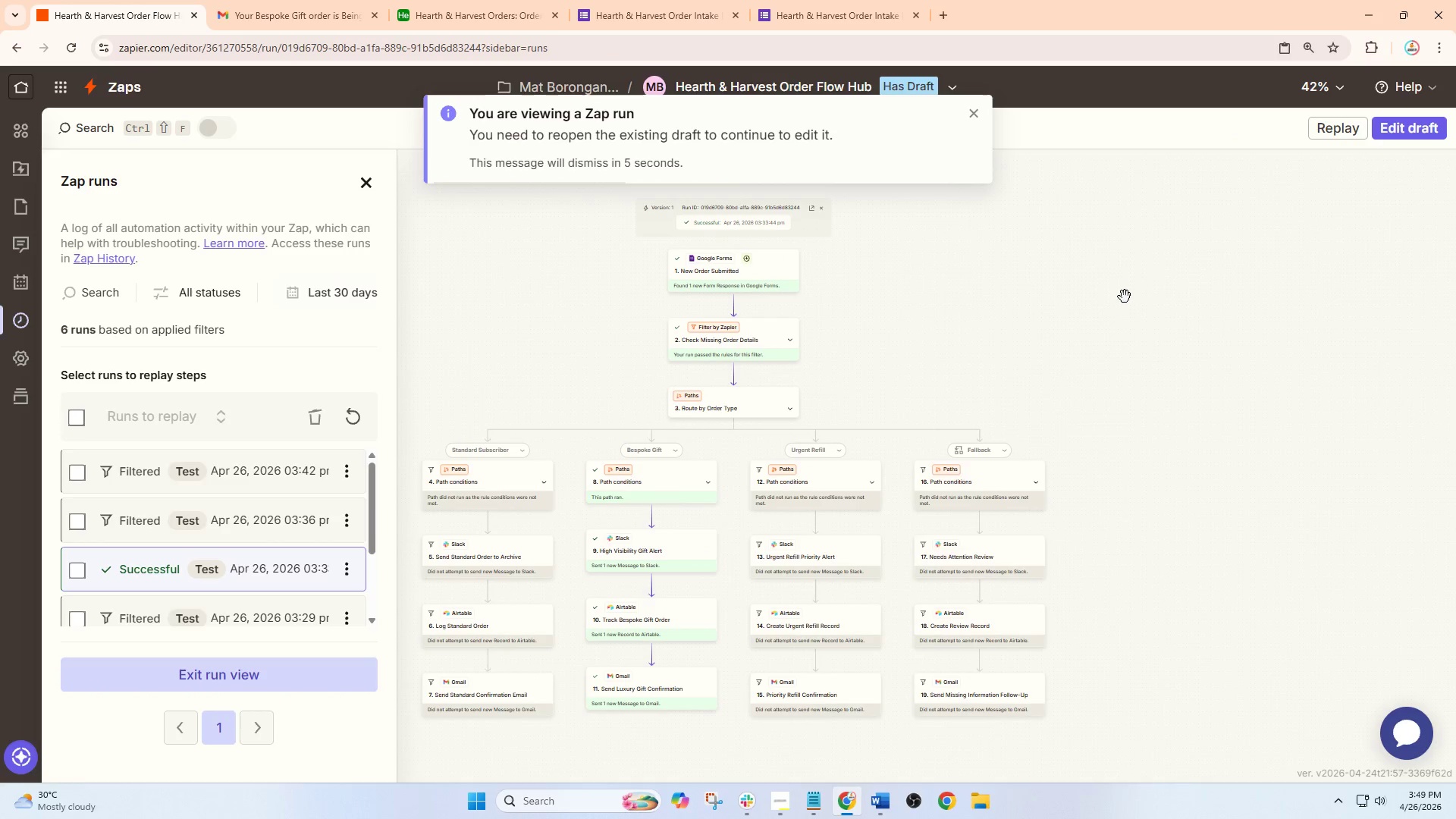 
left_click([200, 598])
 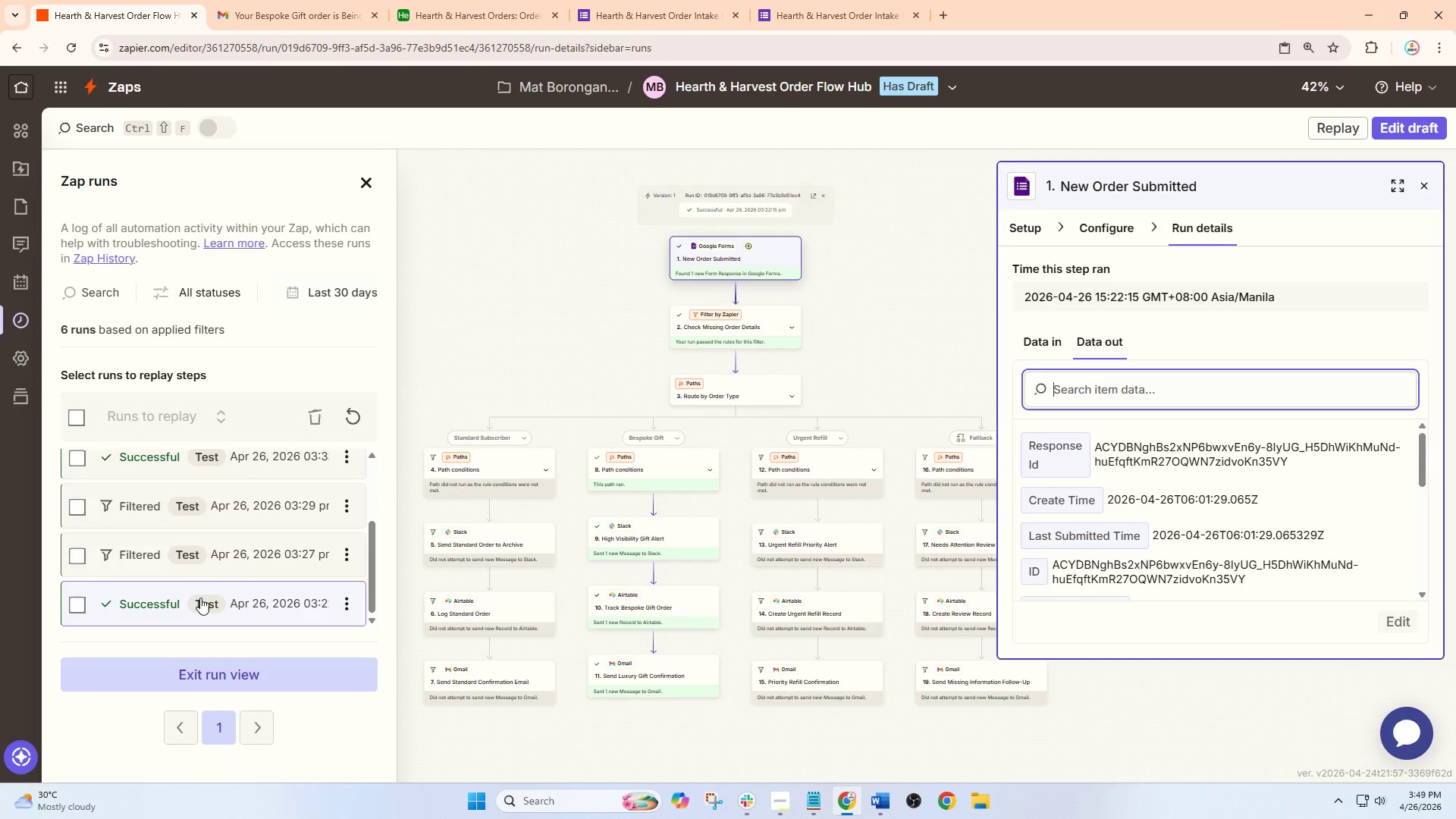 
left_click([200, 598])
 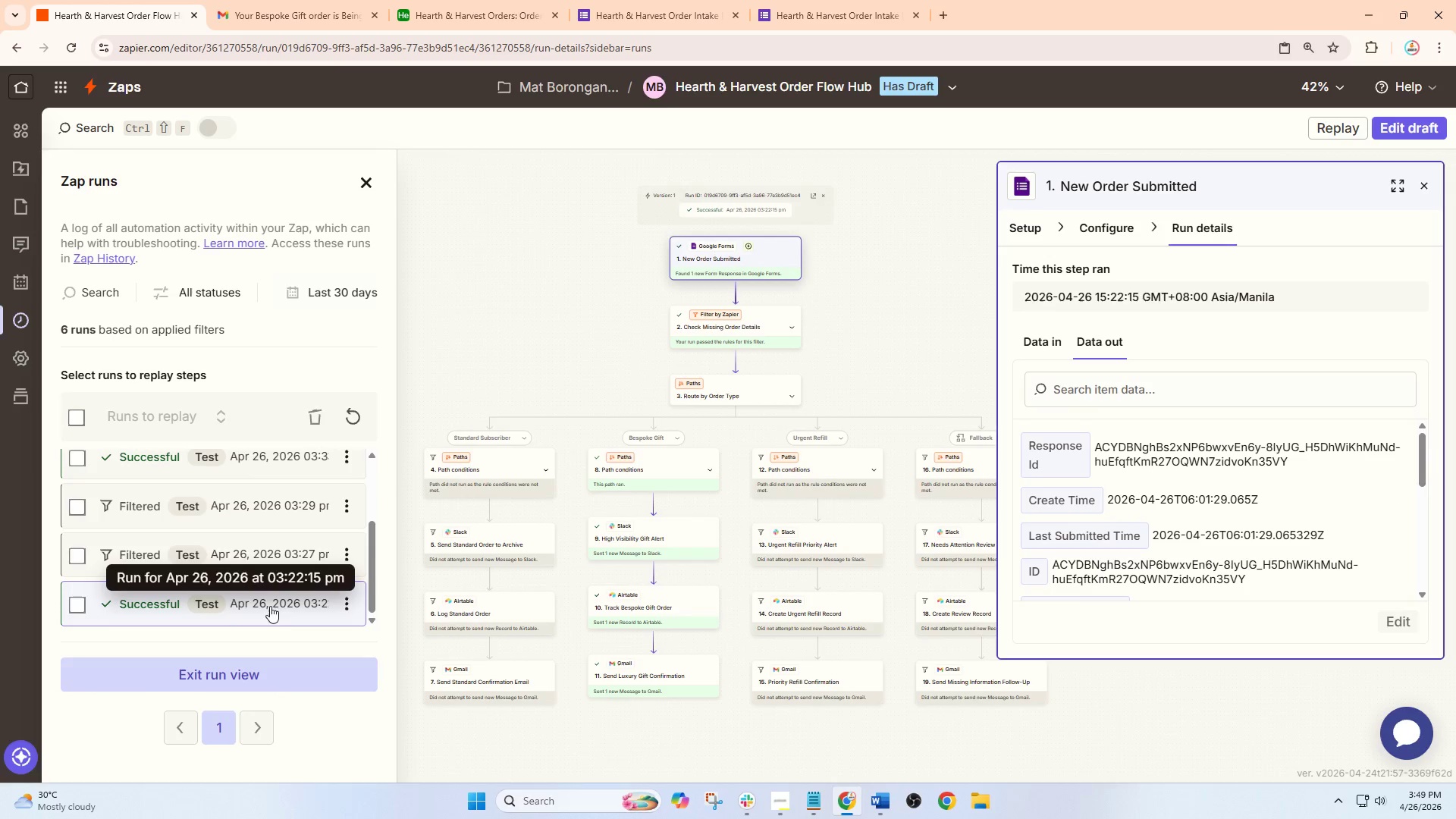 
left_click([284, 609])
 